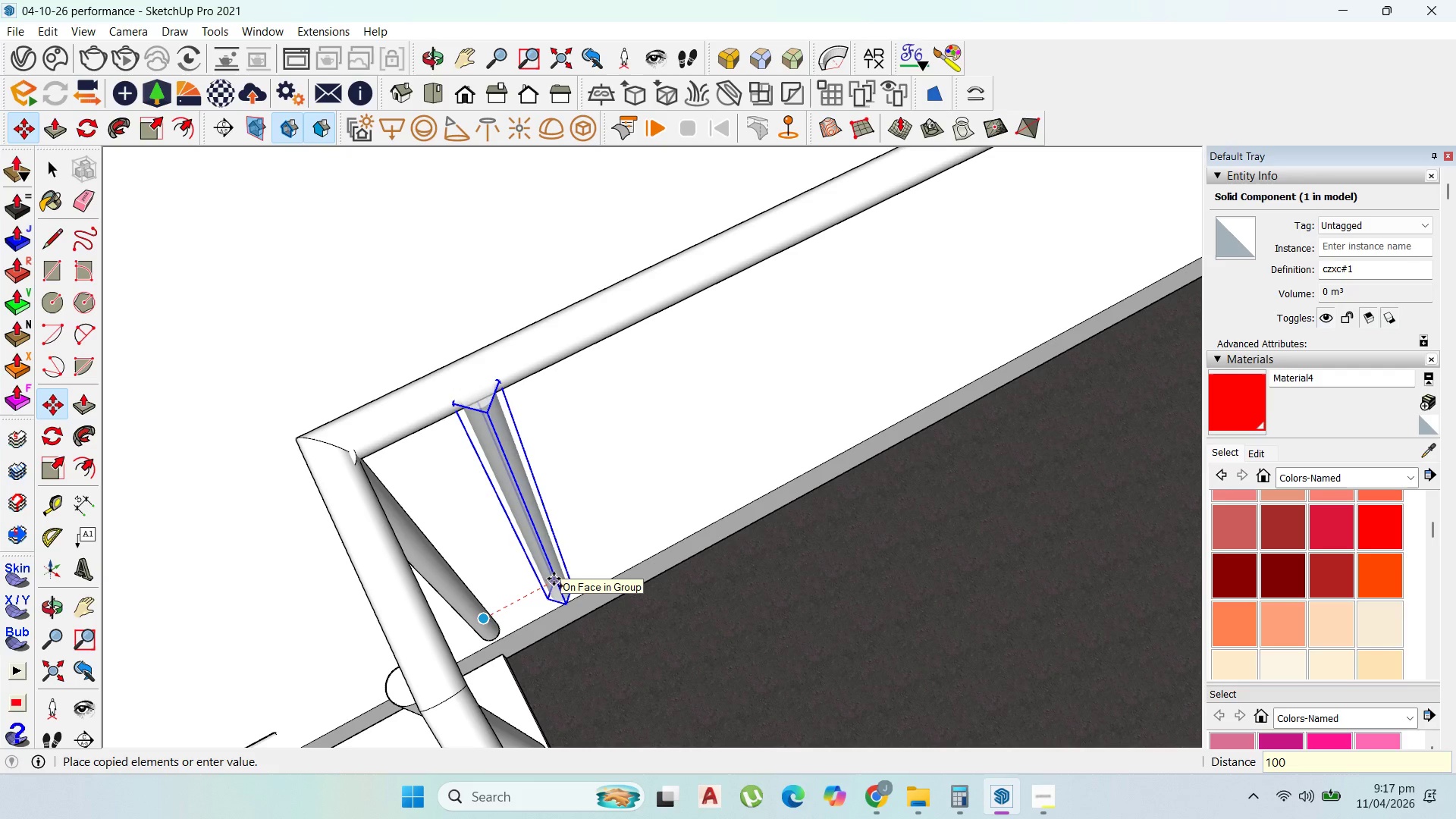 
key(Enter)
 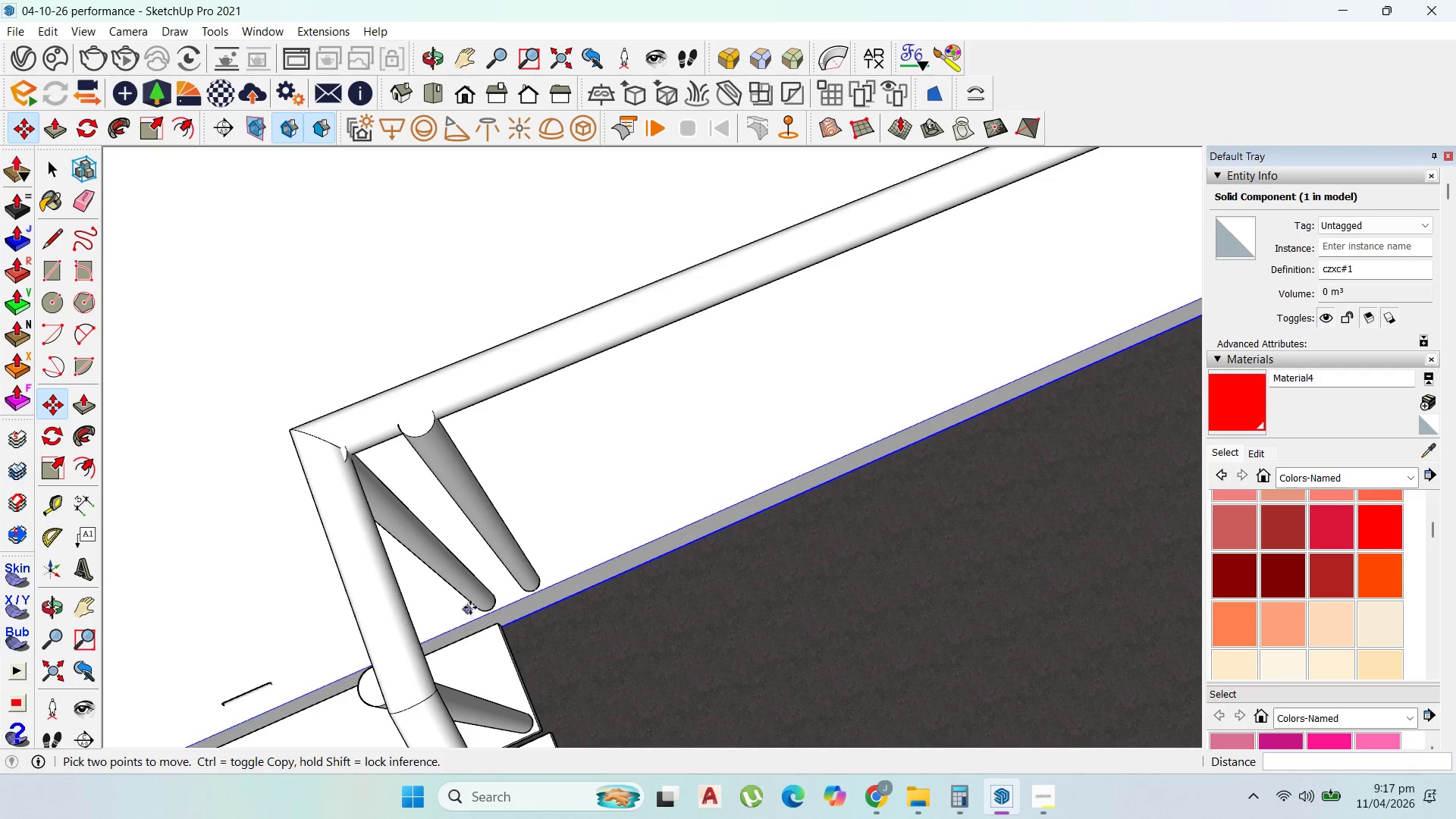 
key(Control+Z)
 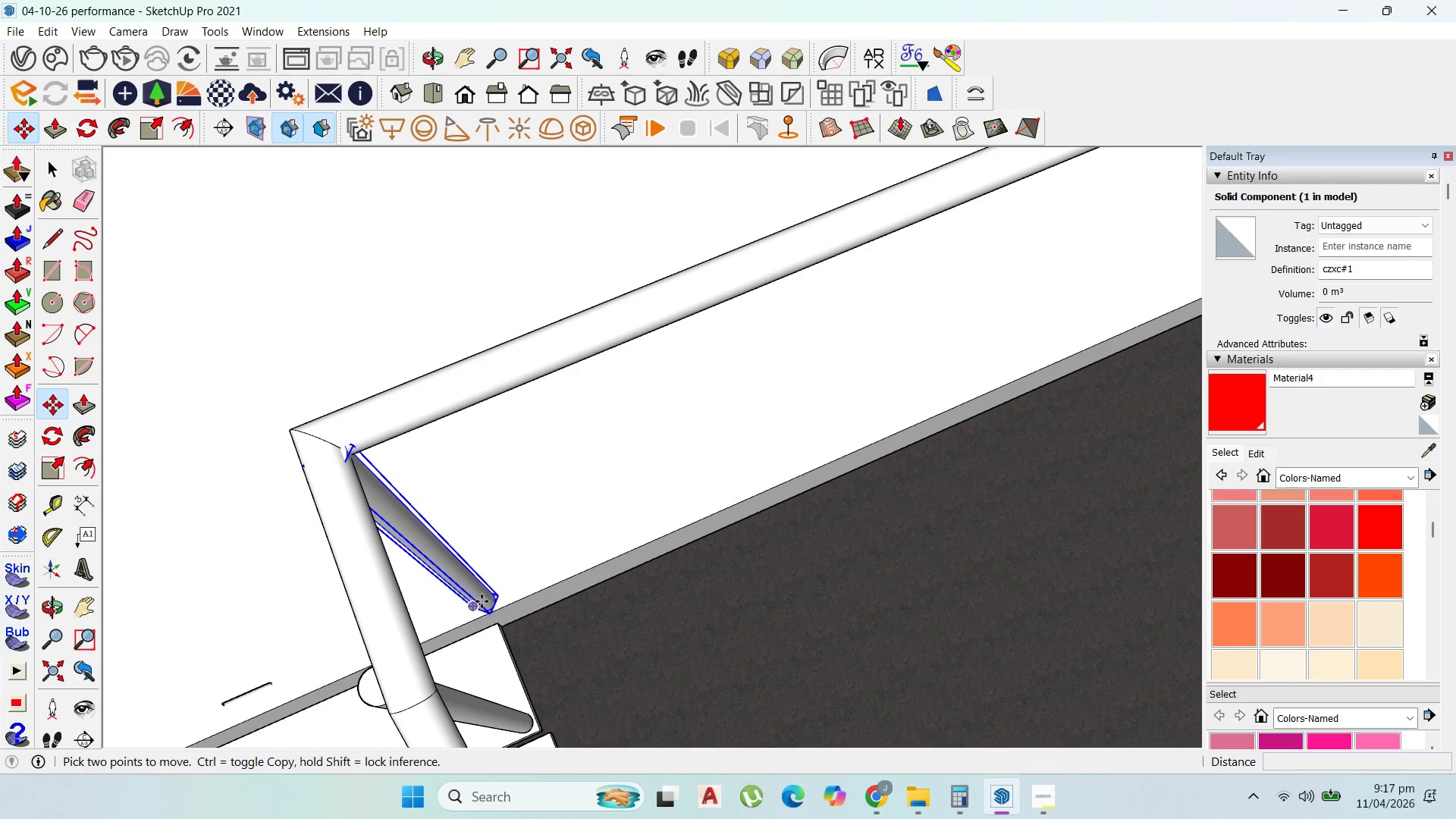 
left_click([482, 601])
 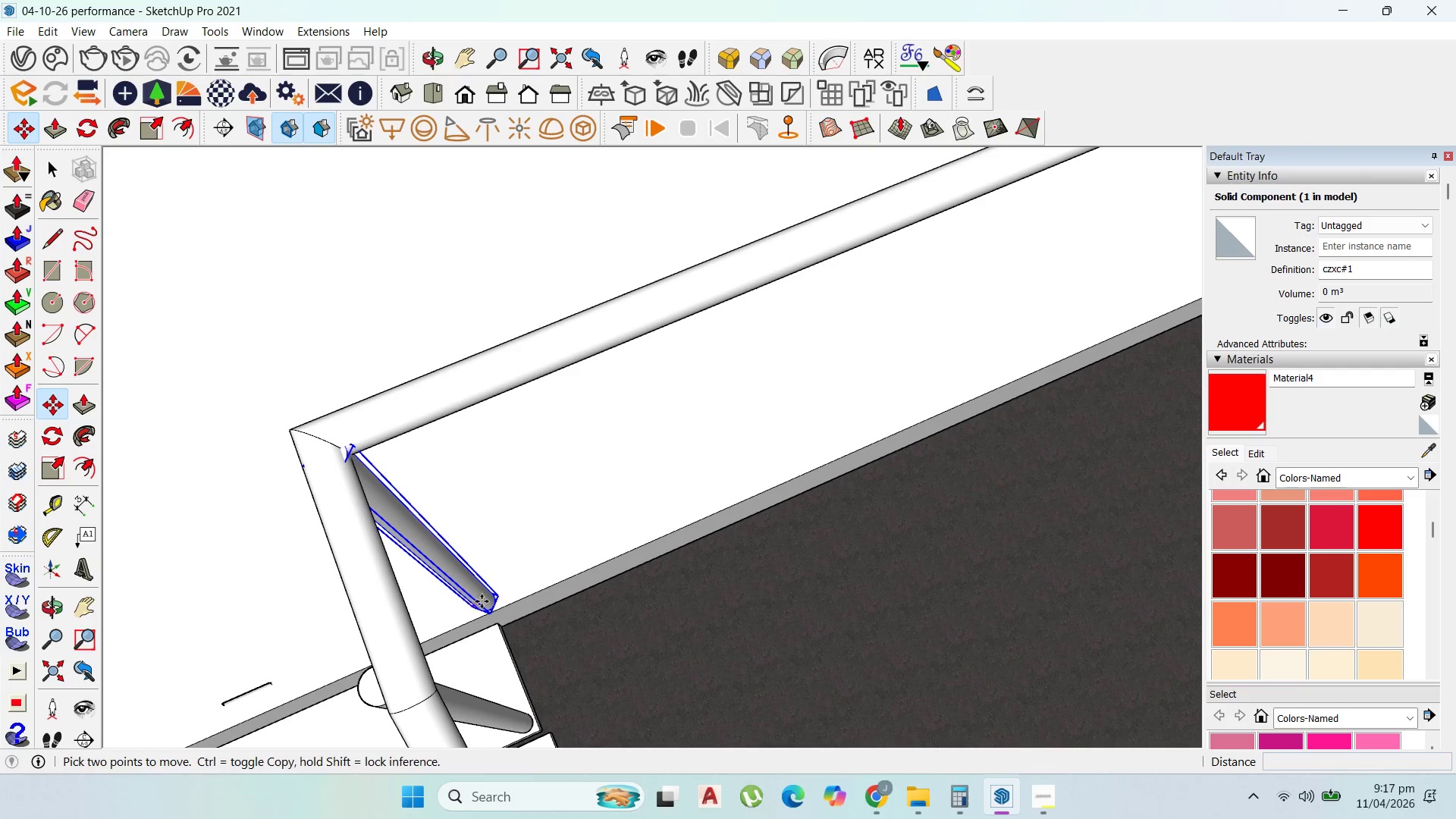 
key(Control+ControlLeft)
 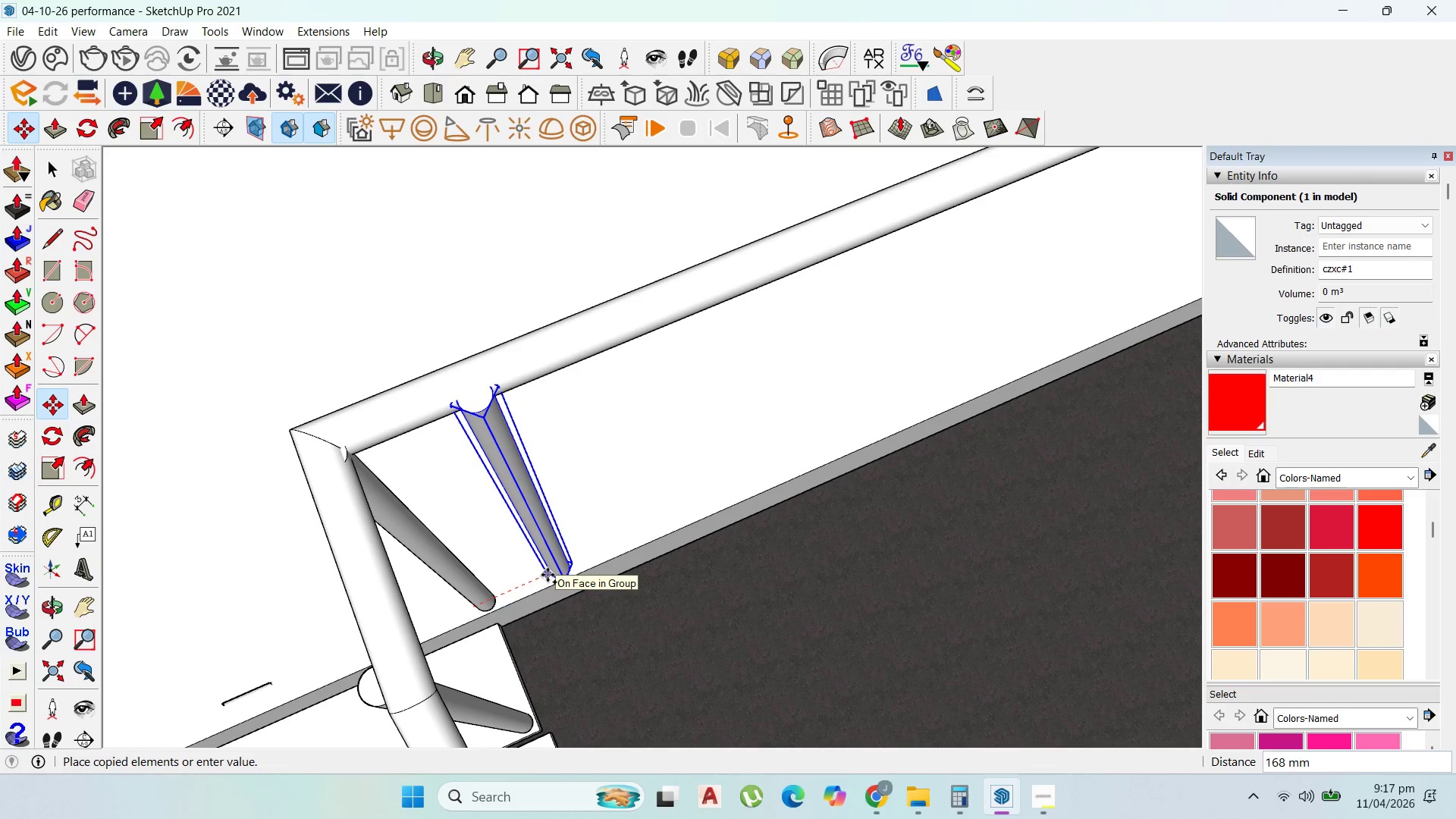 
type(300)
 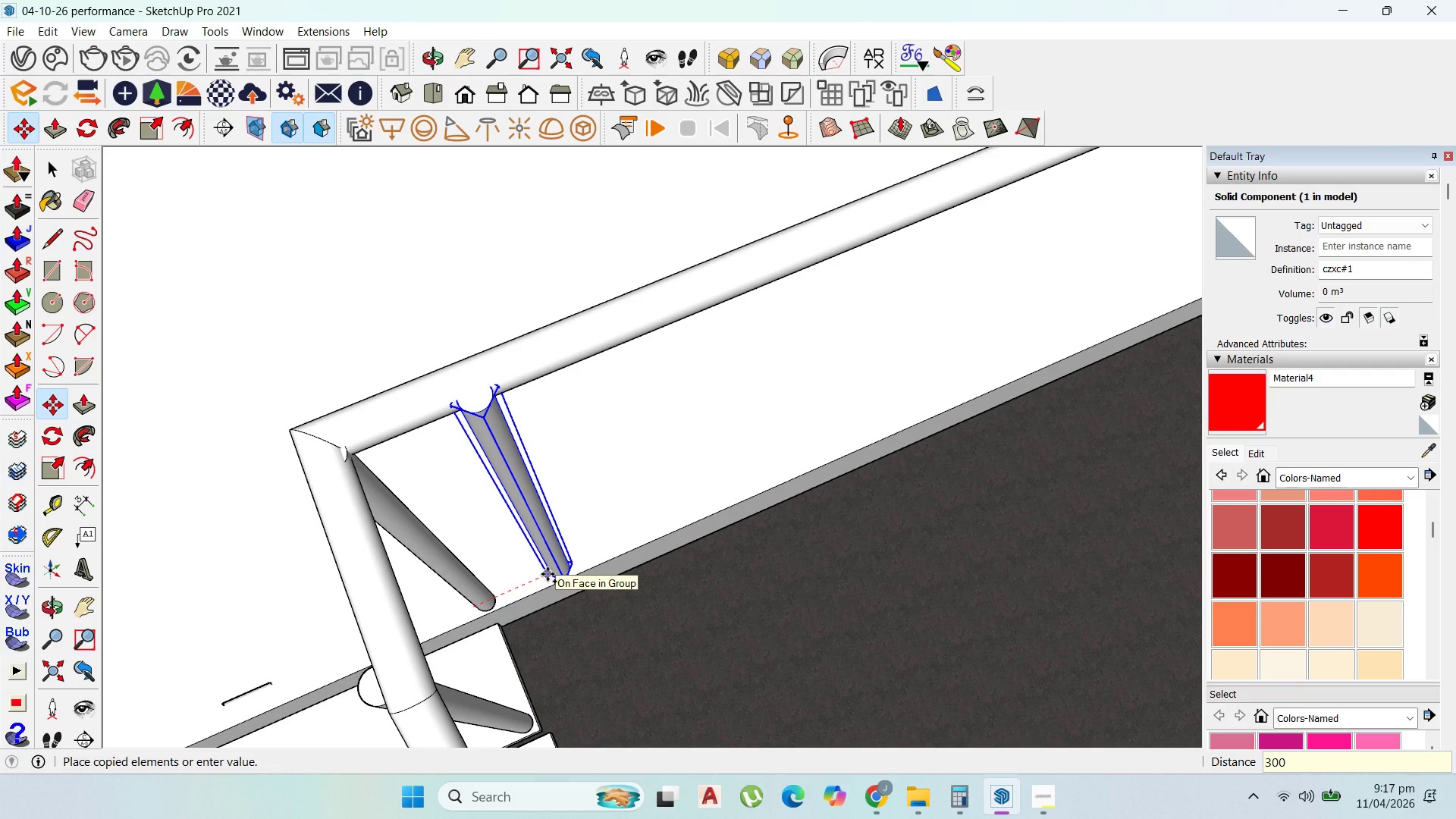 
key(Enter)
 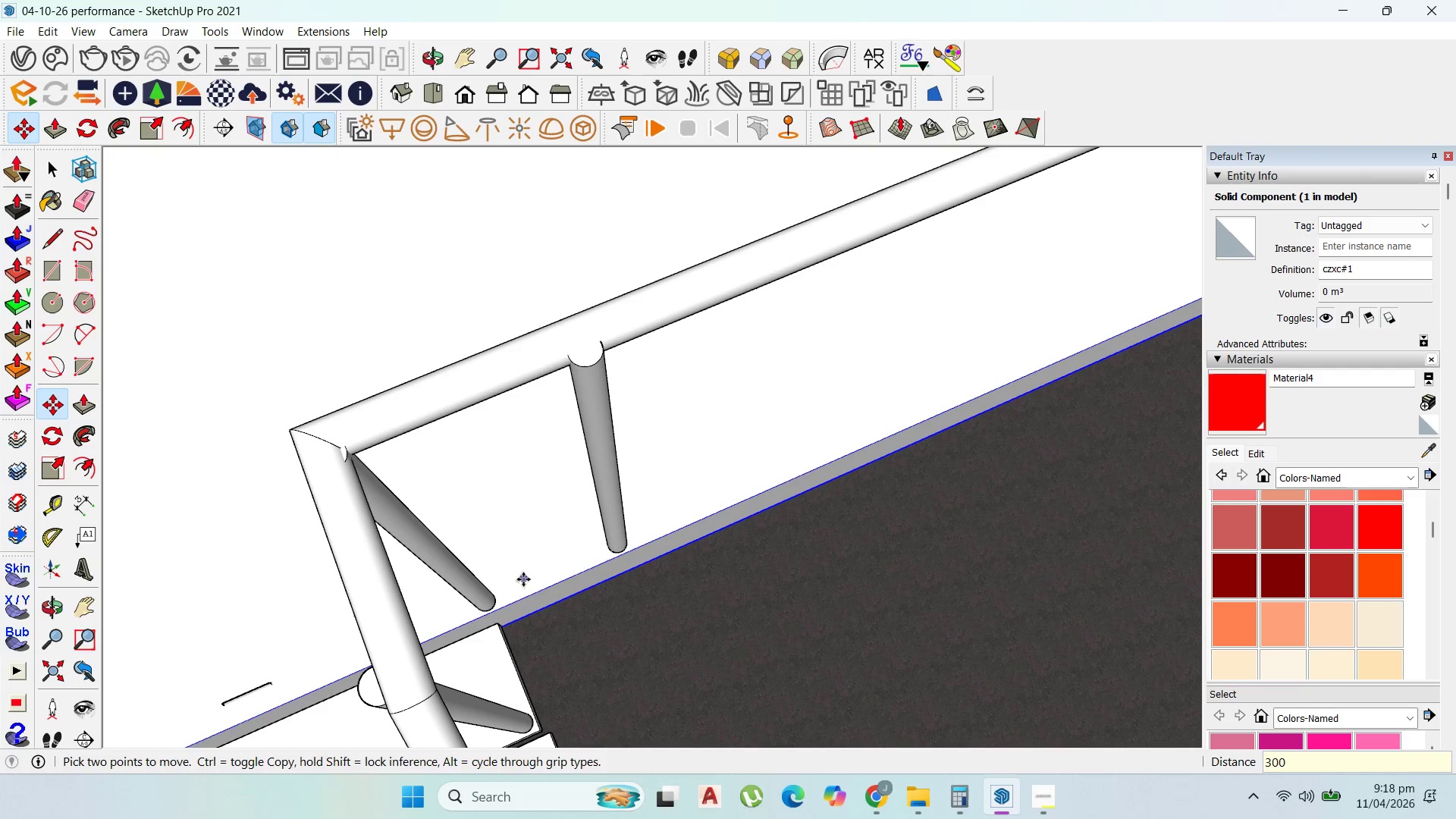 
key(Control+Z)
 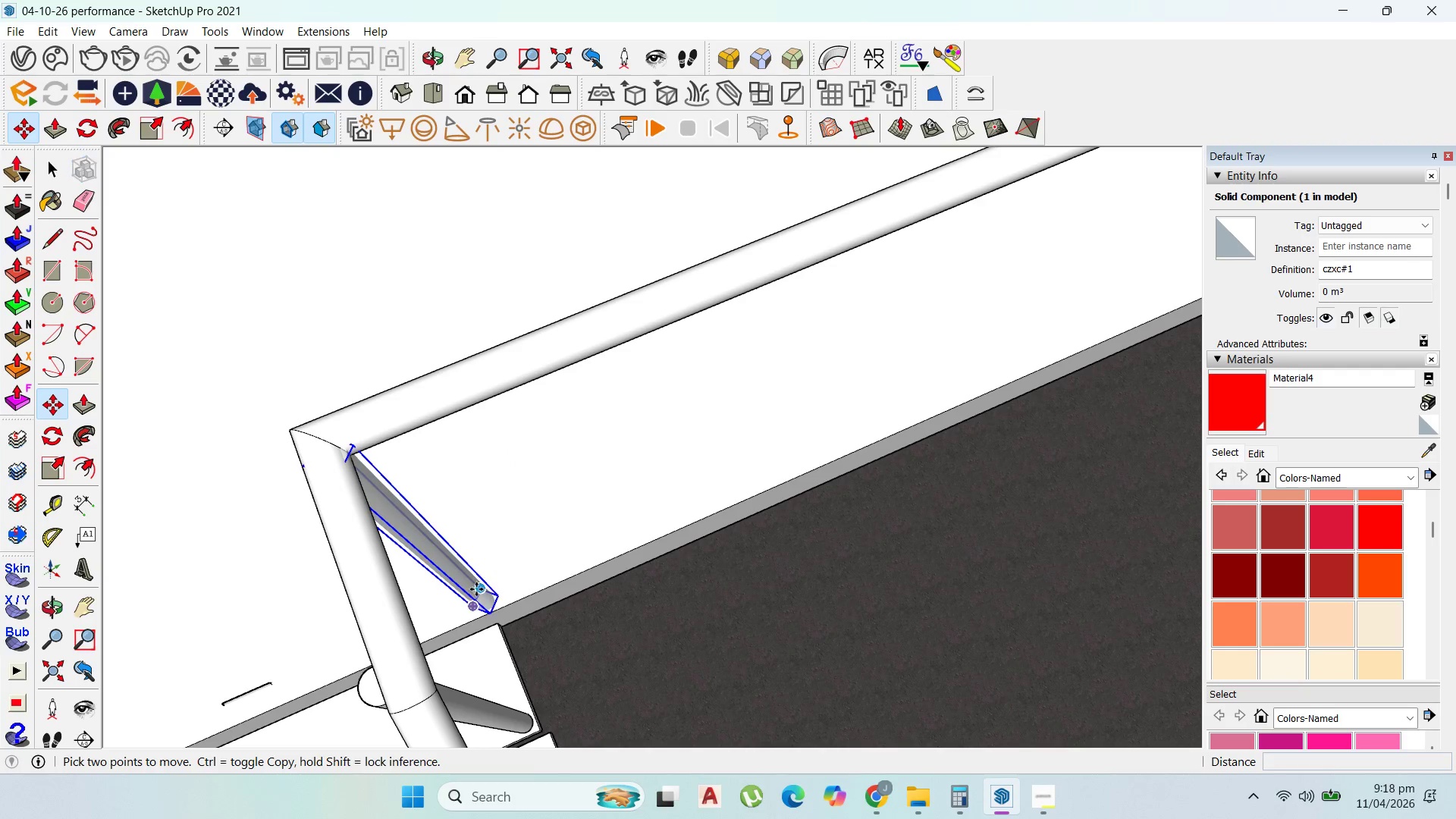 
left_click([476, 589])
 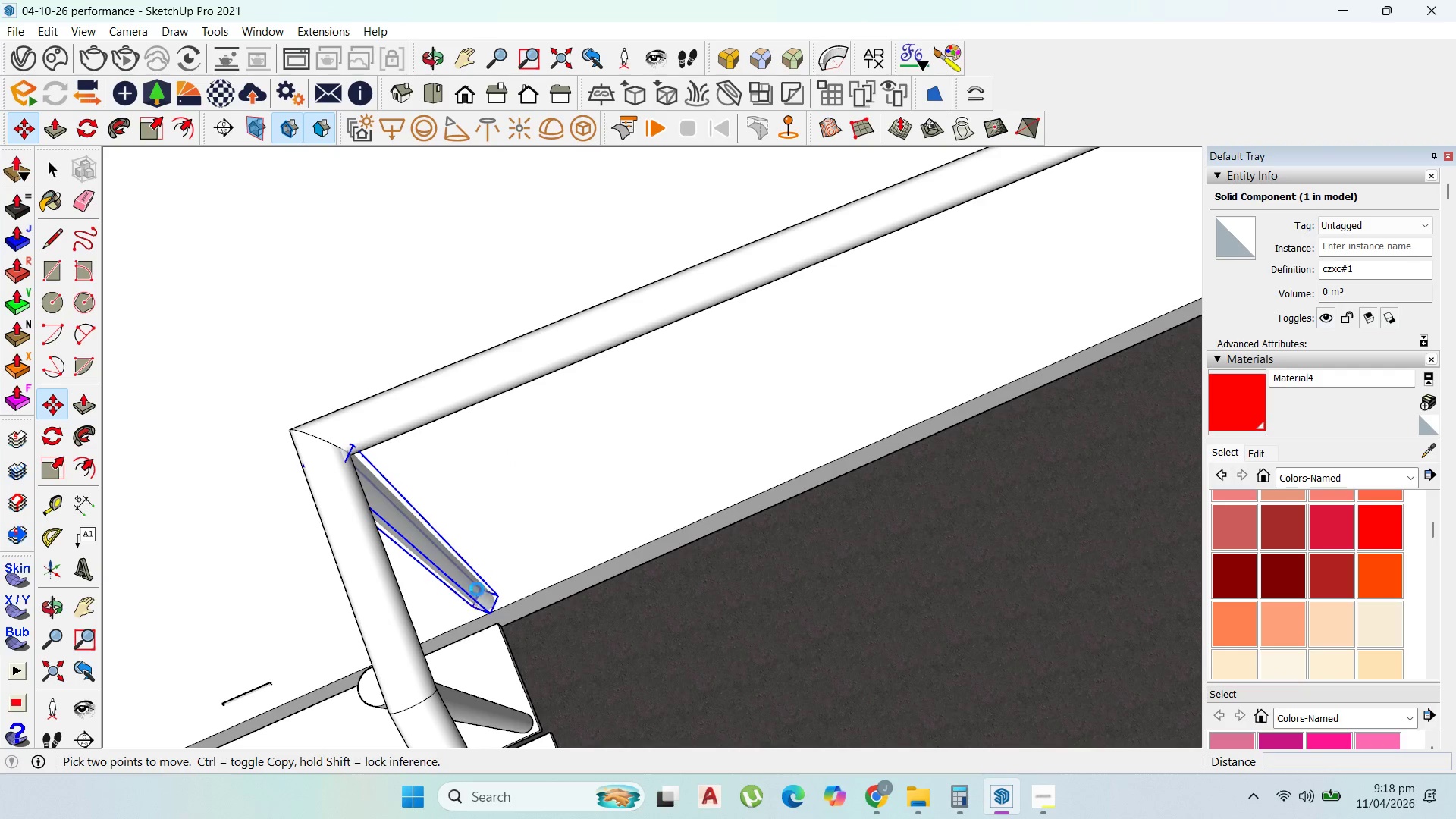 
key(Control+ControlLeft)
 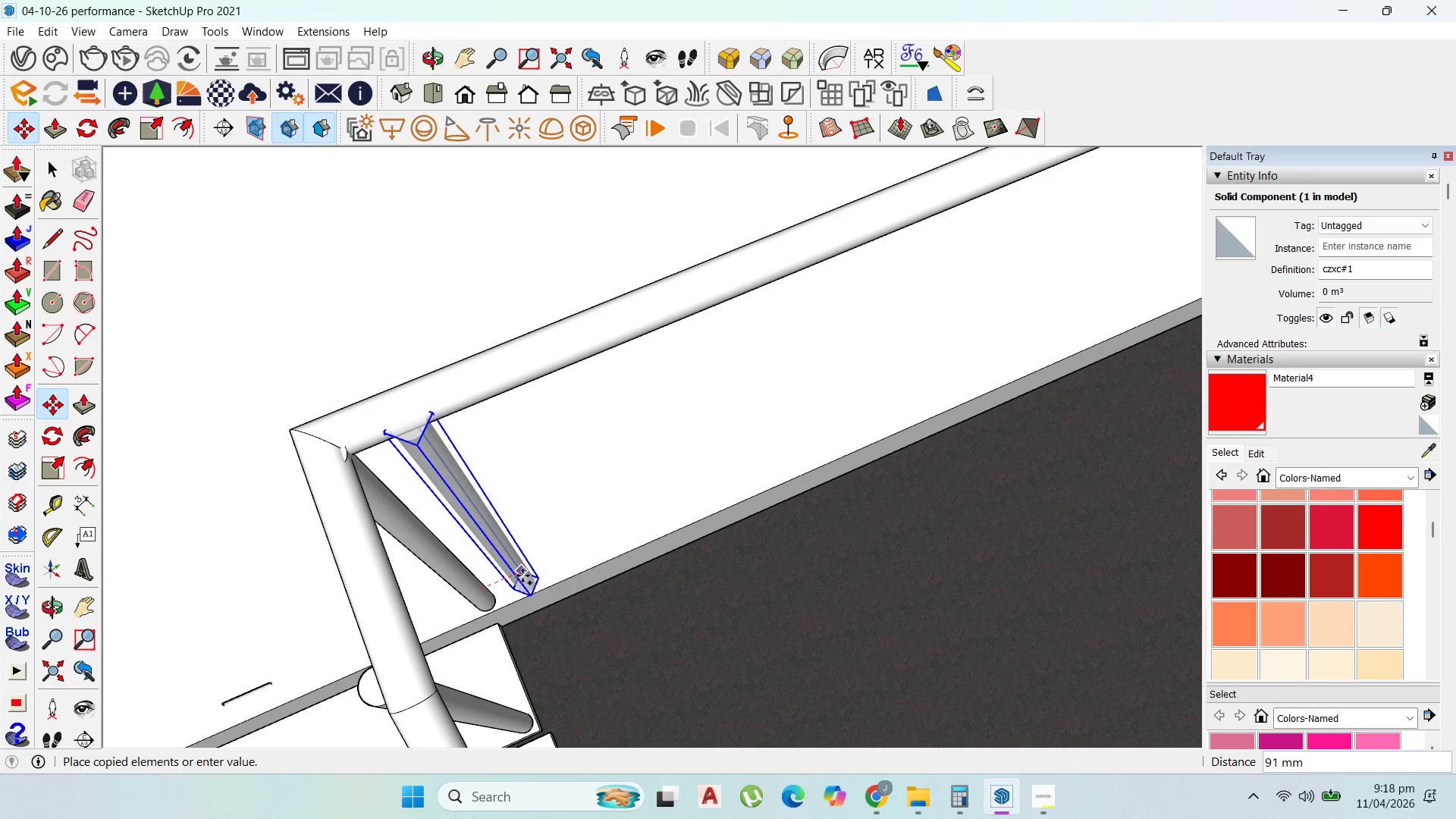 
type(200)
 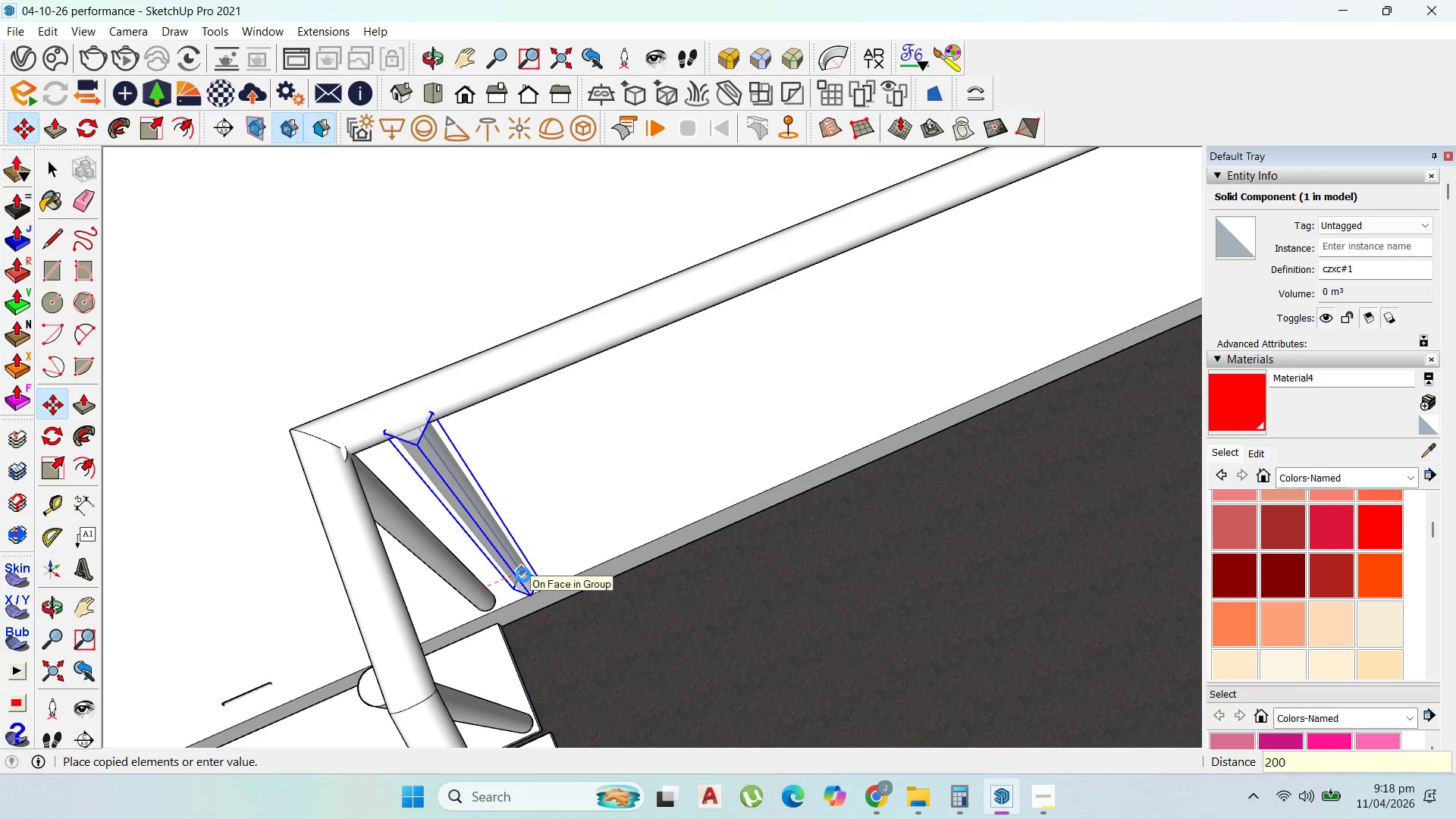 
key(Enter)
 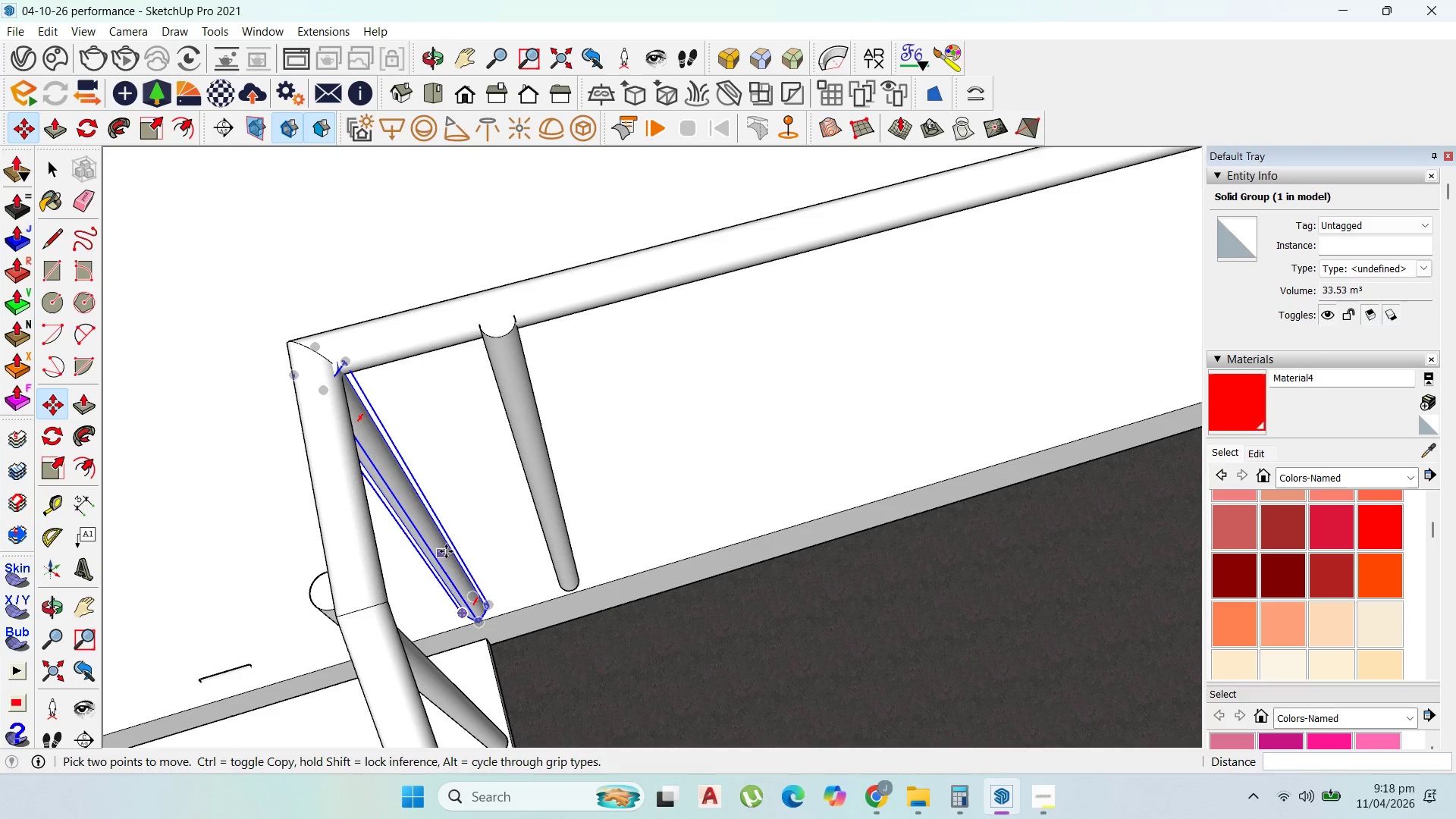 
left_click([43, 177])
 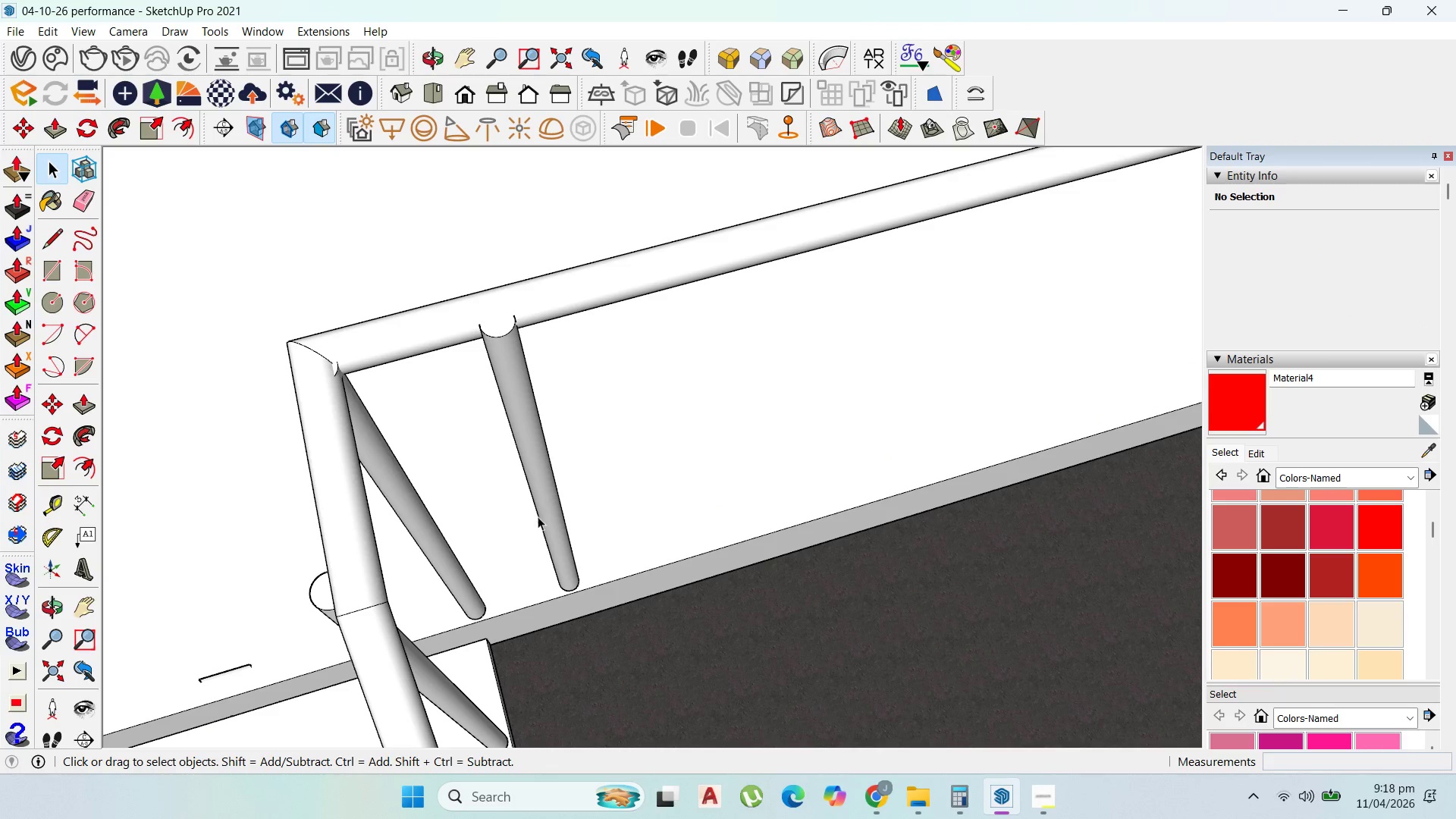 
left_click([538, 516])
 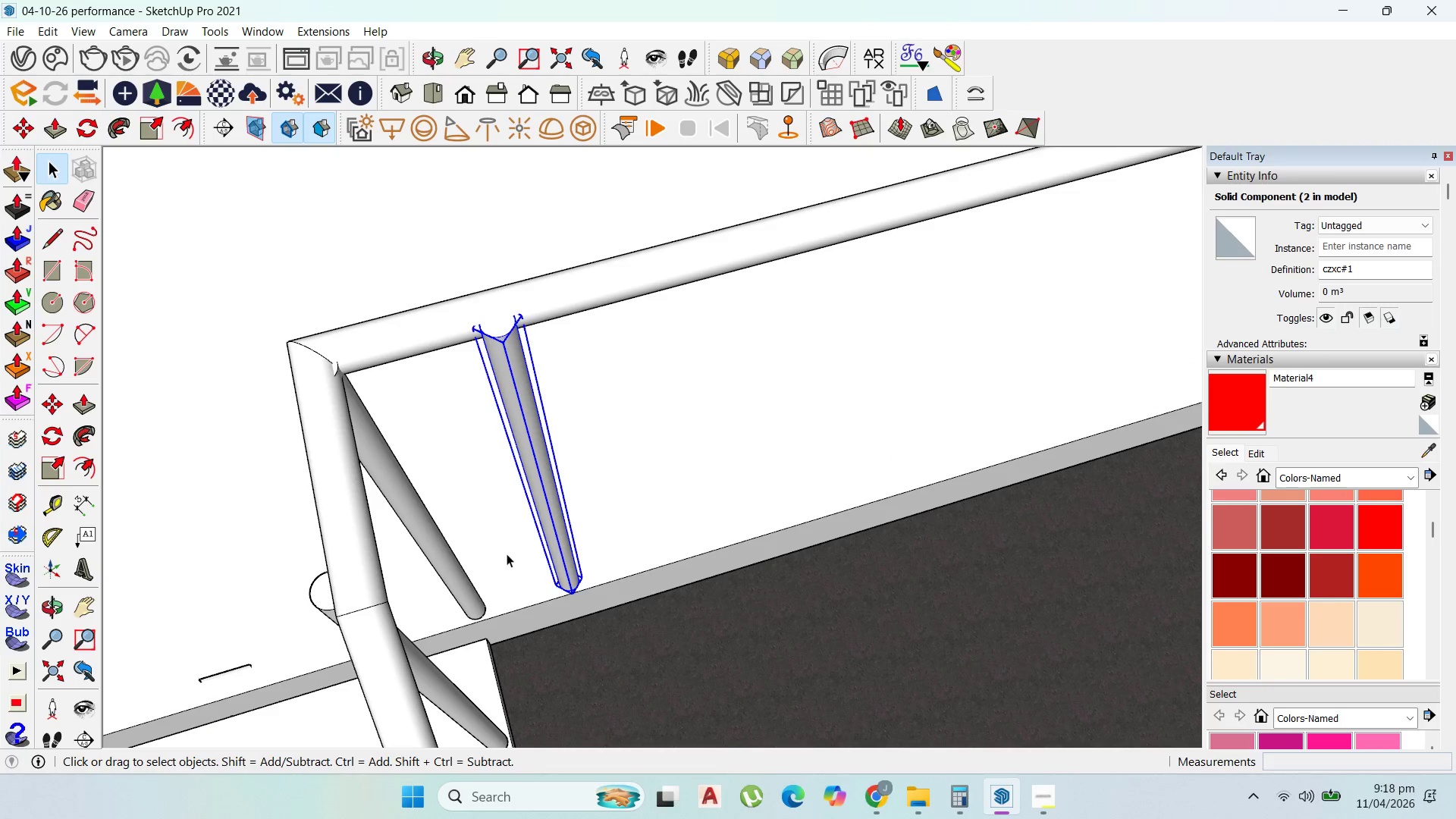 
key(M)
 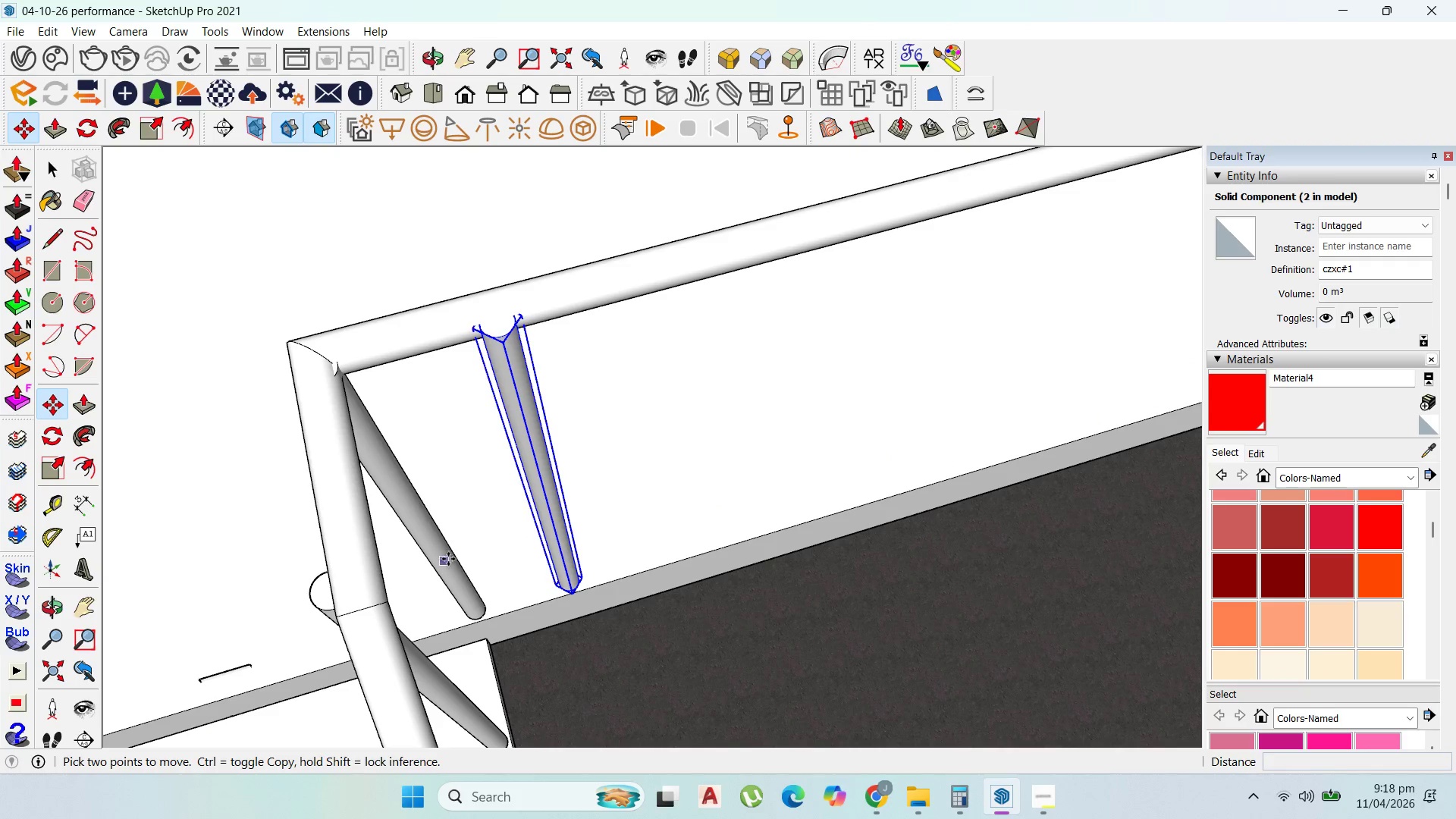 
left_click([448, 559])
 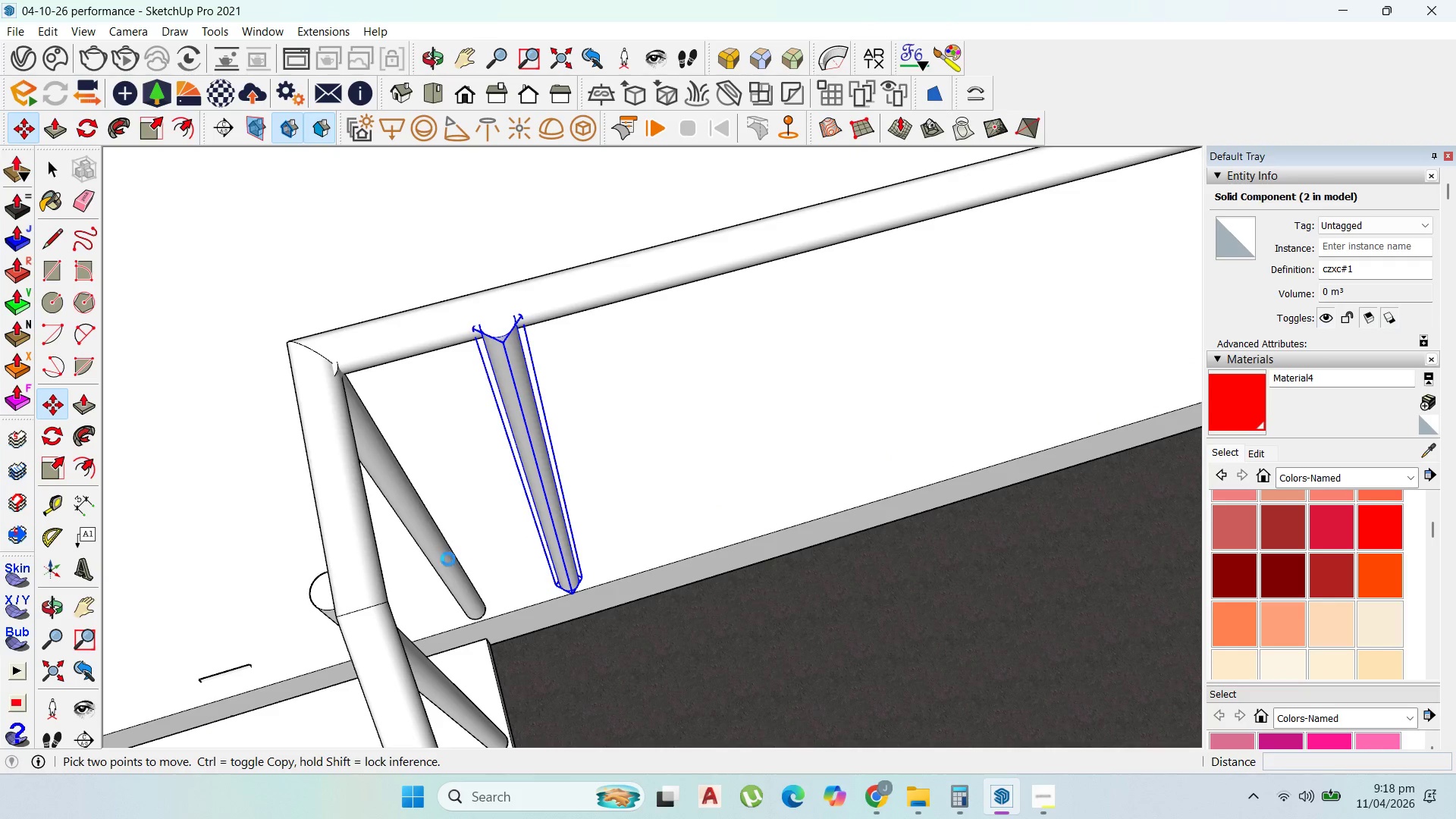 
key(Control+ControlLeft)
 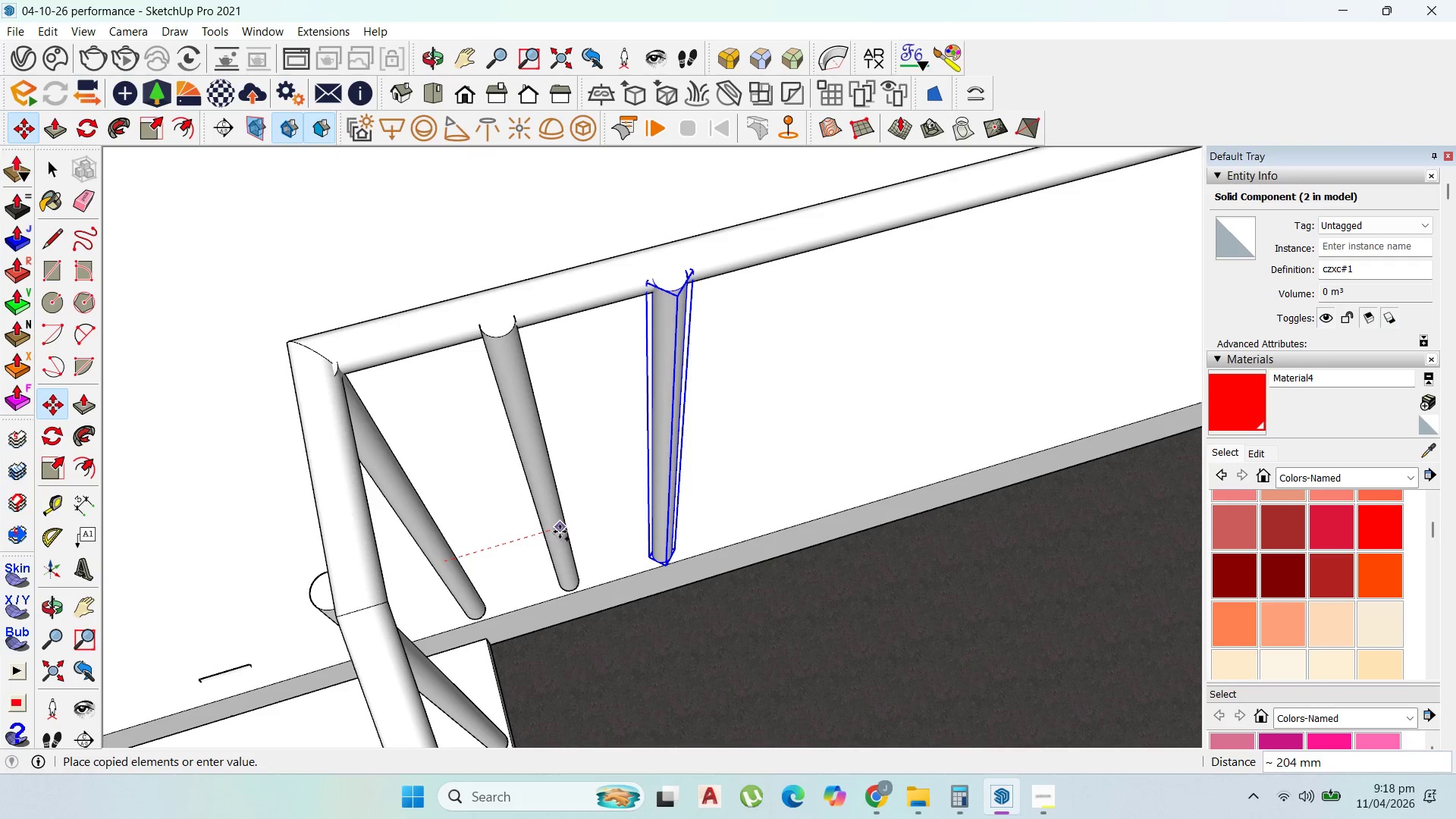 
left_click([559, 531])
 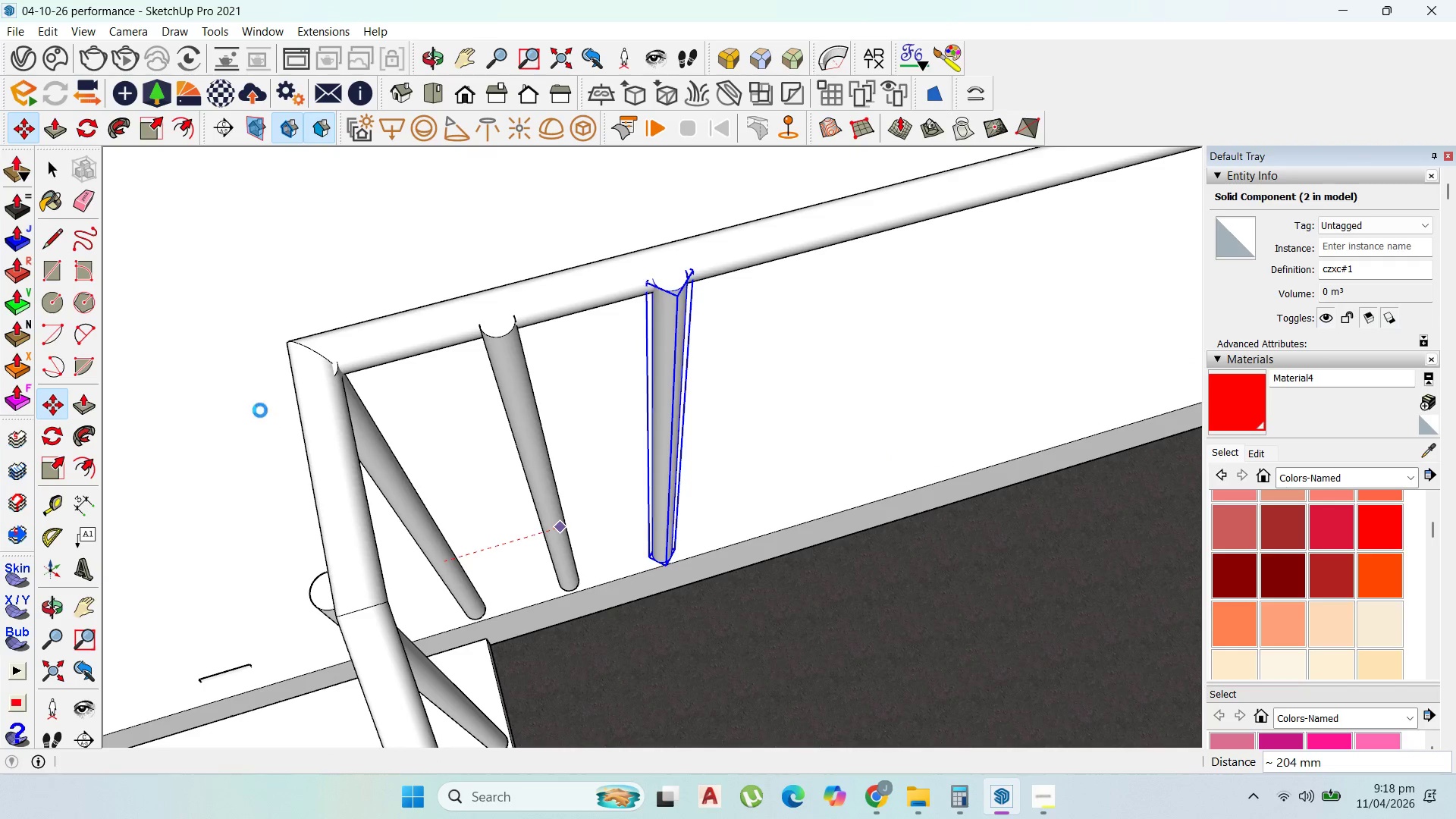 
scroll: coordinate [191, 429], scroll_direction: down, amount: 12.0
 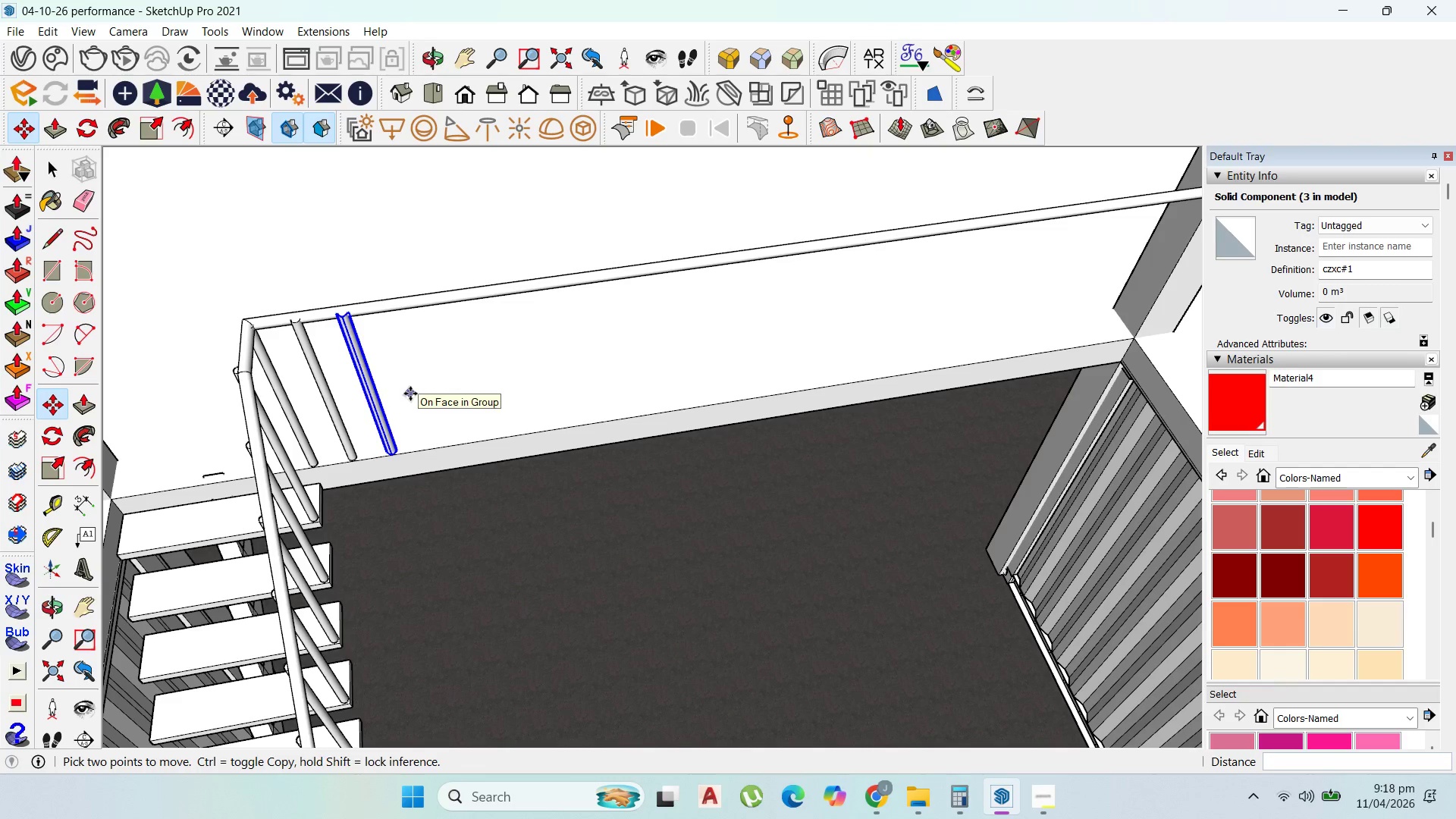 
key(NumpadMultiply)
 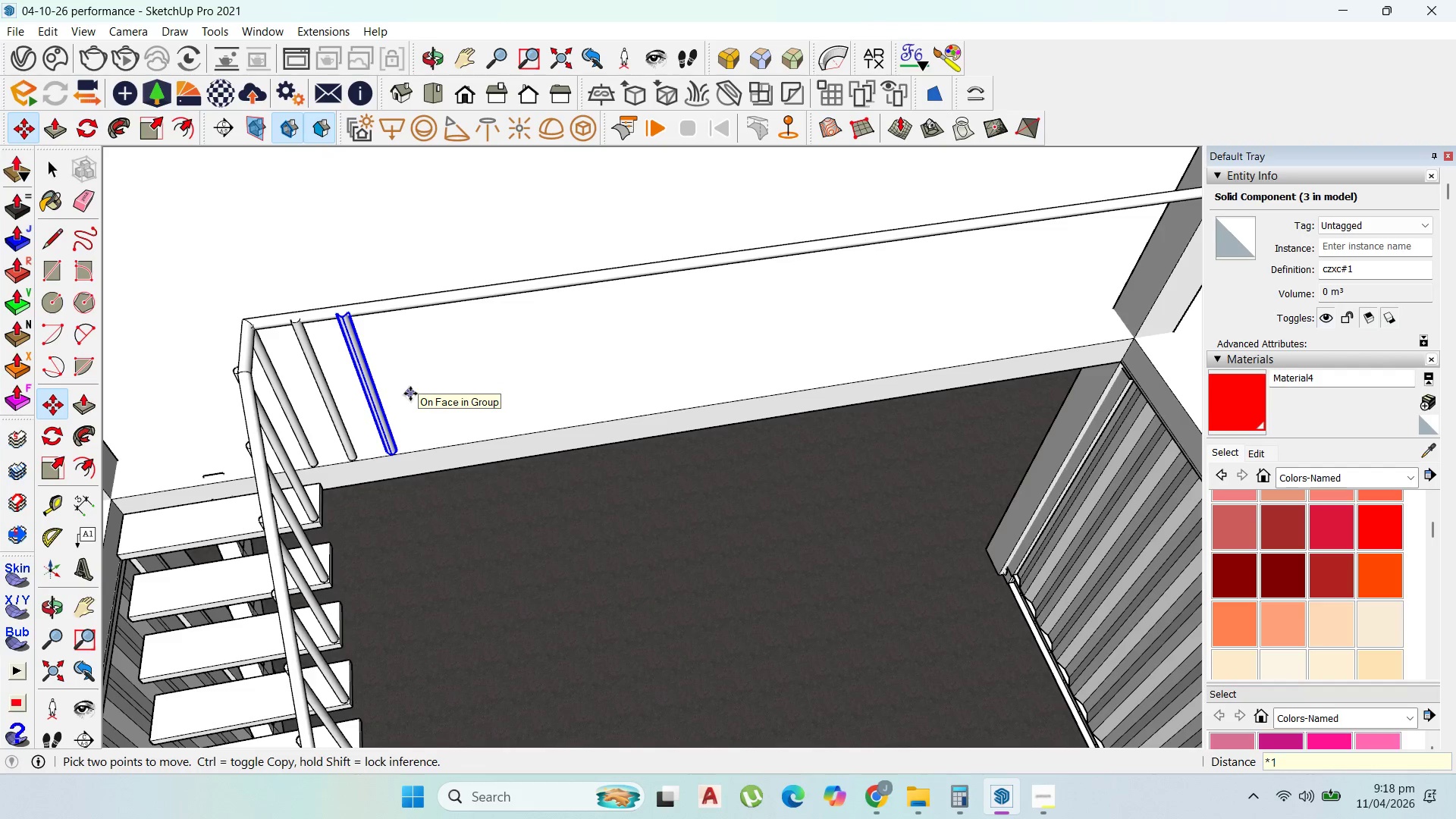 
key(Numpad1)
 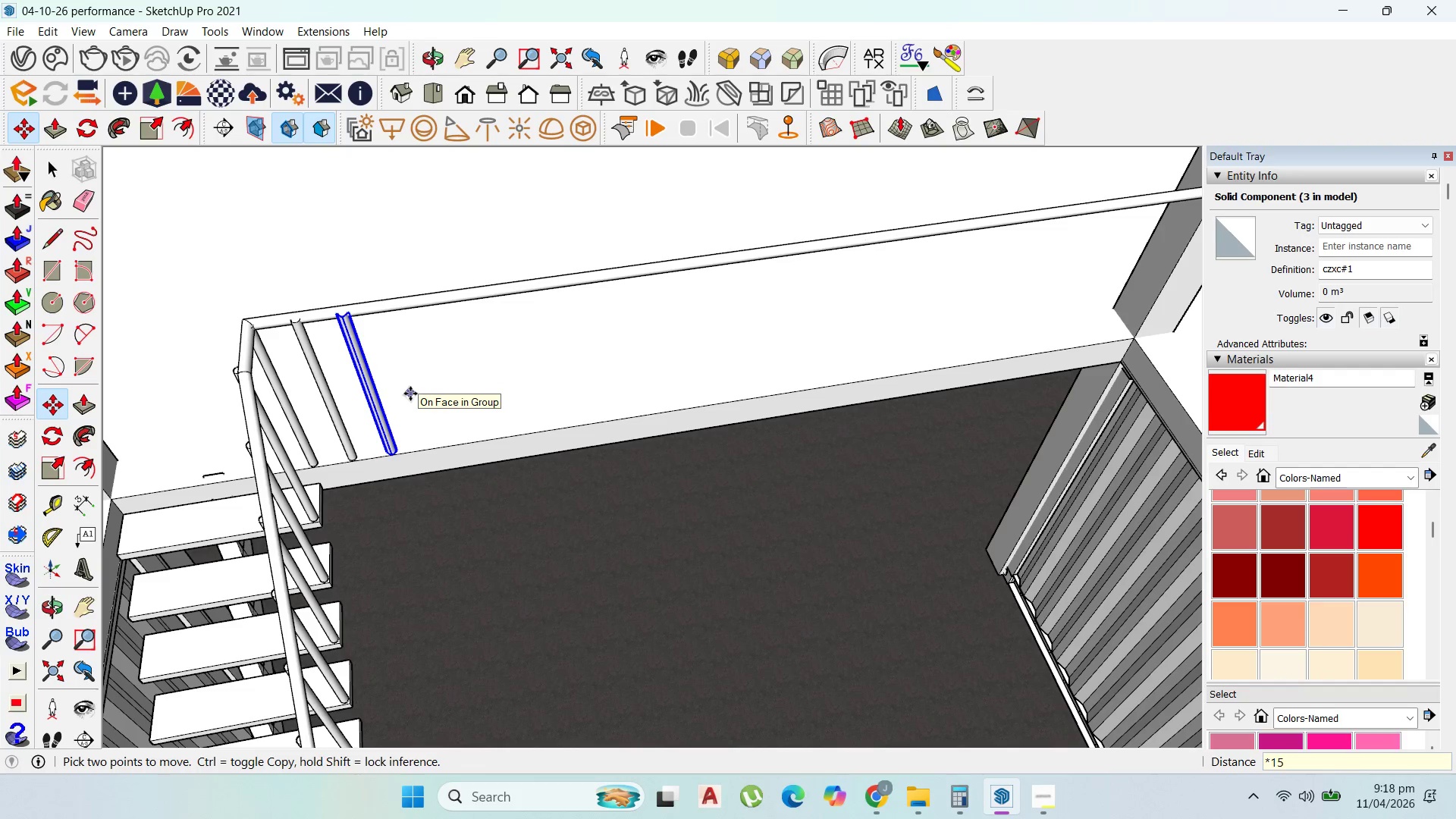 
key(Numpad5)
 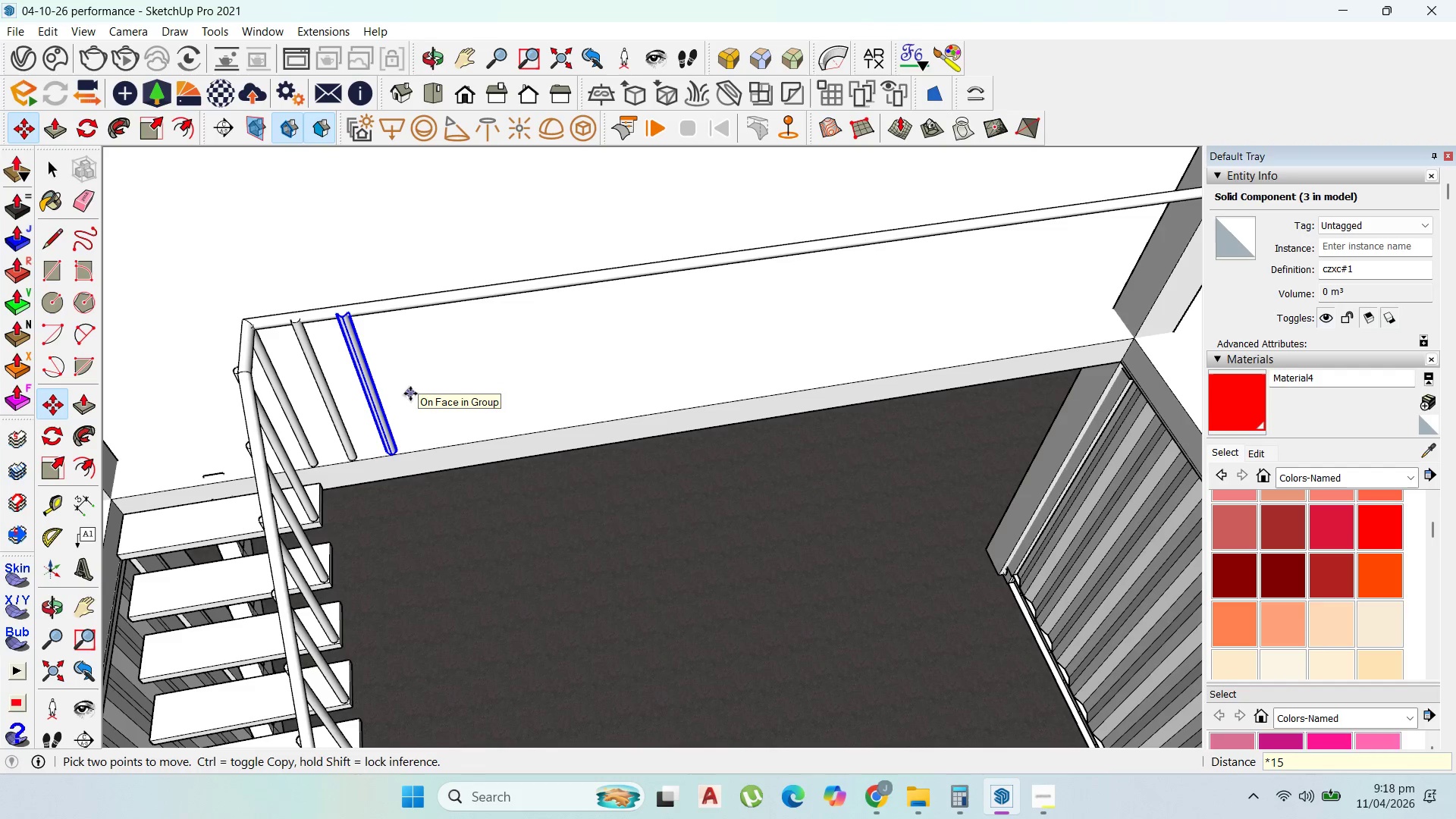 
key(Enter)
 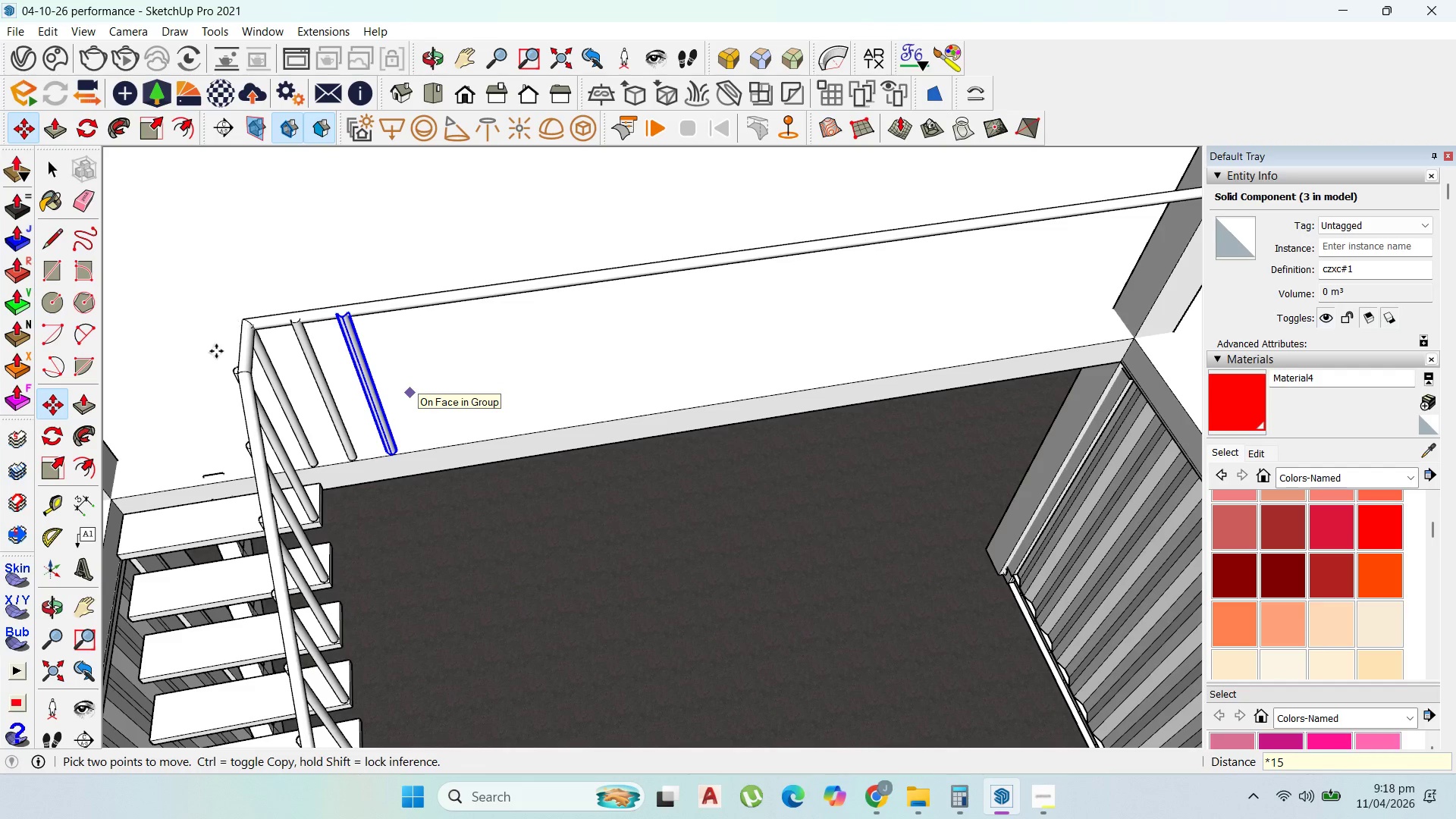 
scroll: coordinate [336, 431], scroll_direction: down, amount: 8.0
 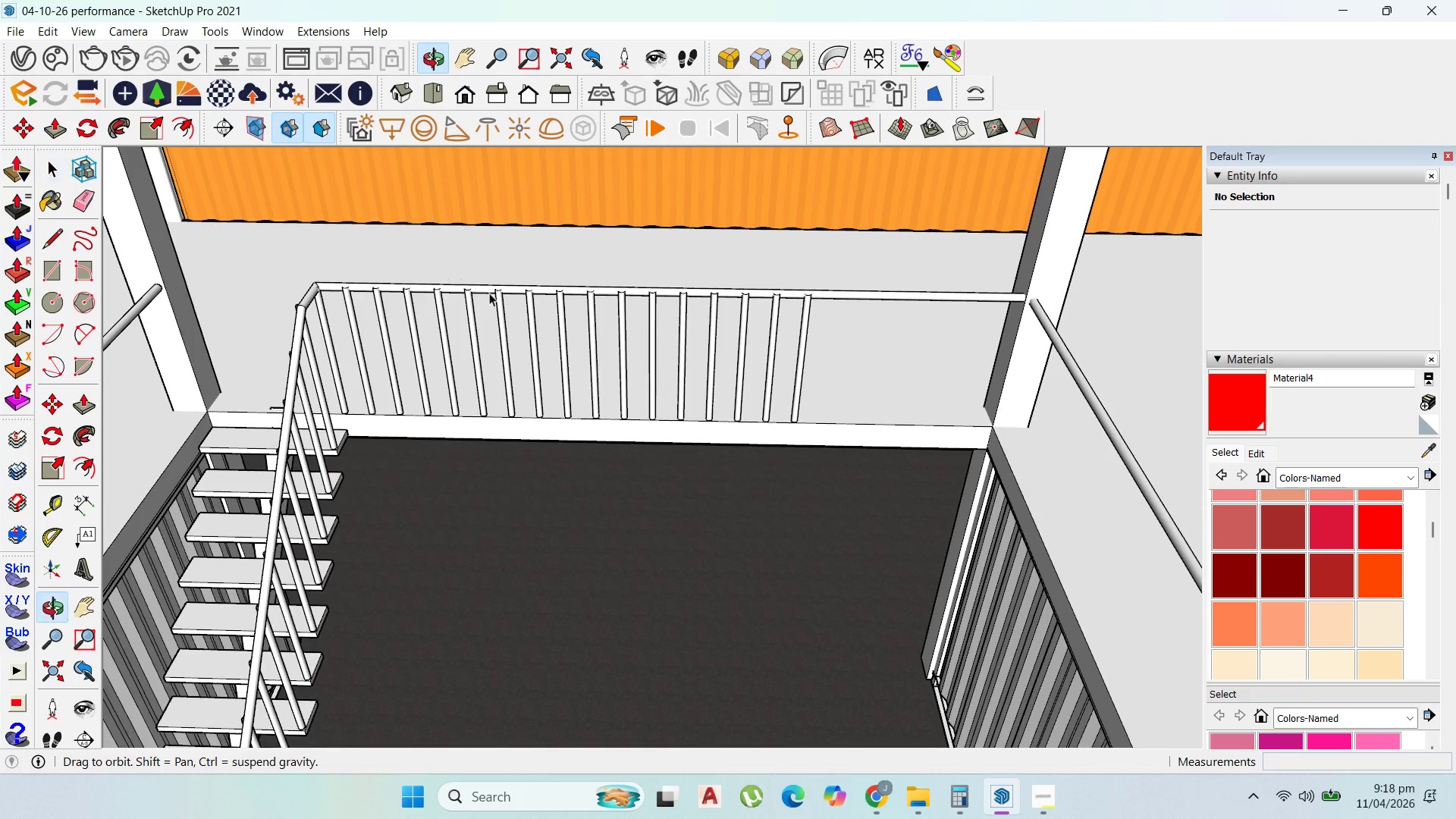 
left_click([796, 384])
 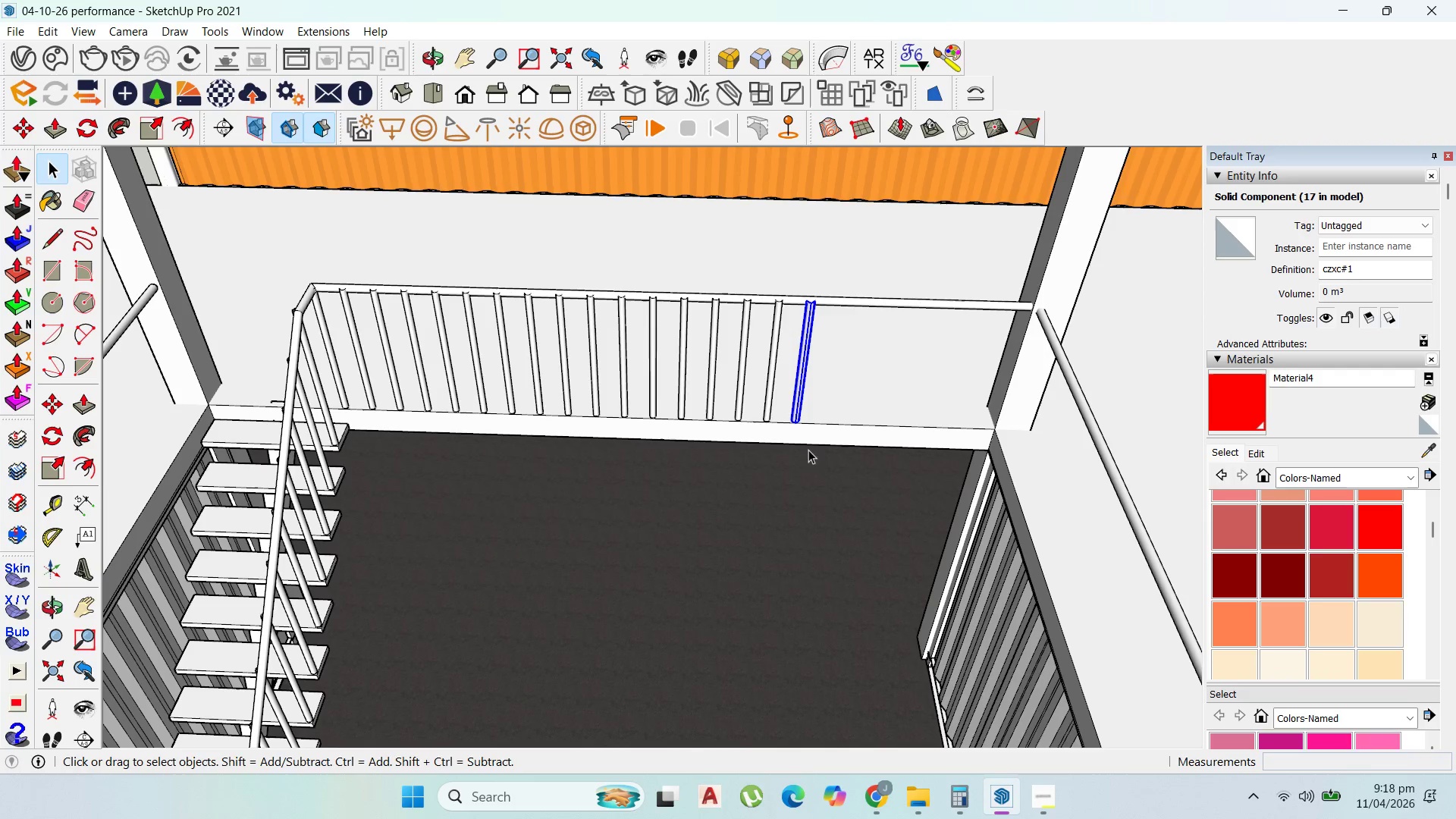 
key(Shift+ShiftLeft)
 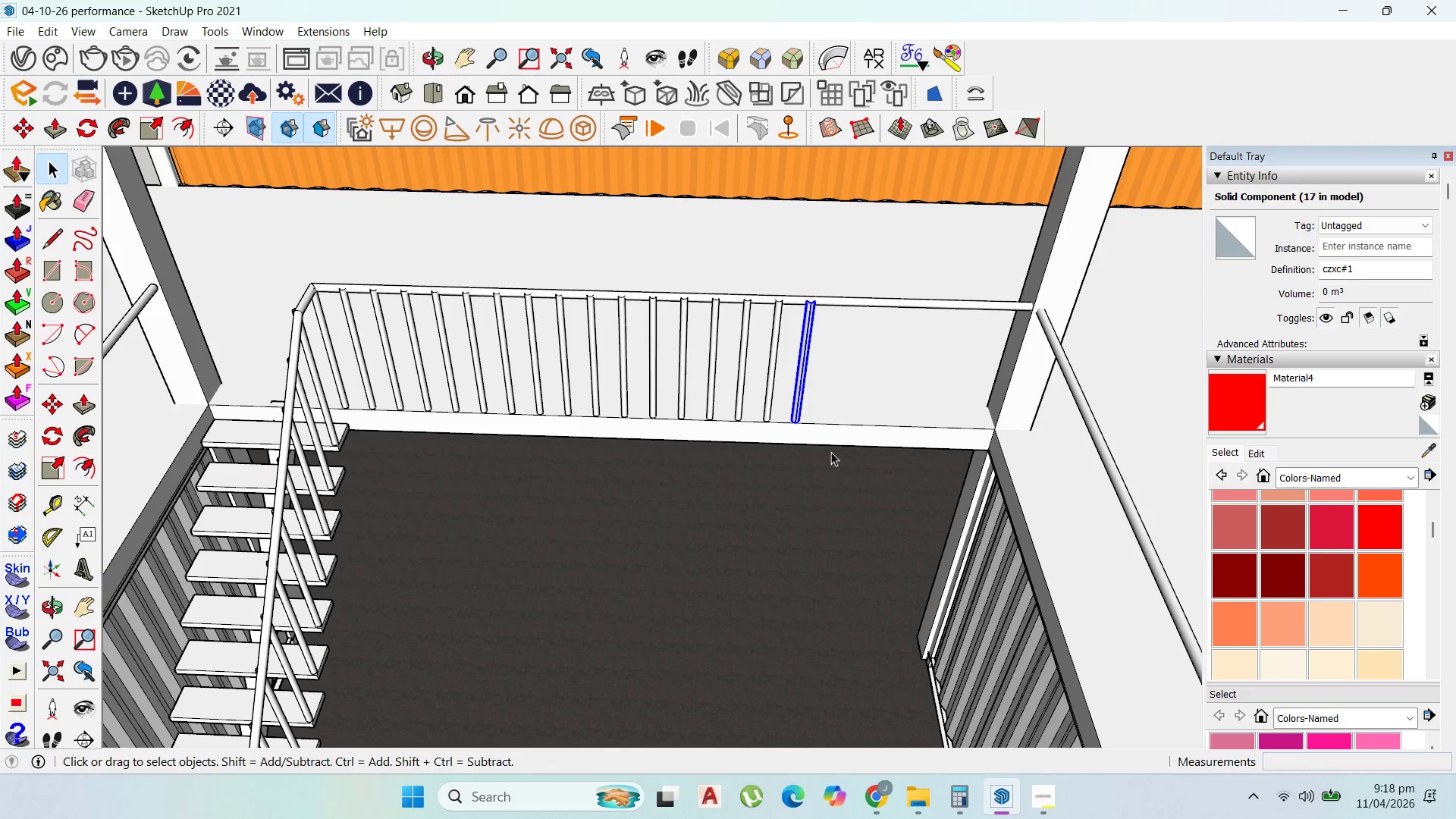 
left_click_drag(start_coordinate=[833, 457], to_coordinate=[335, 350])
 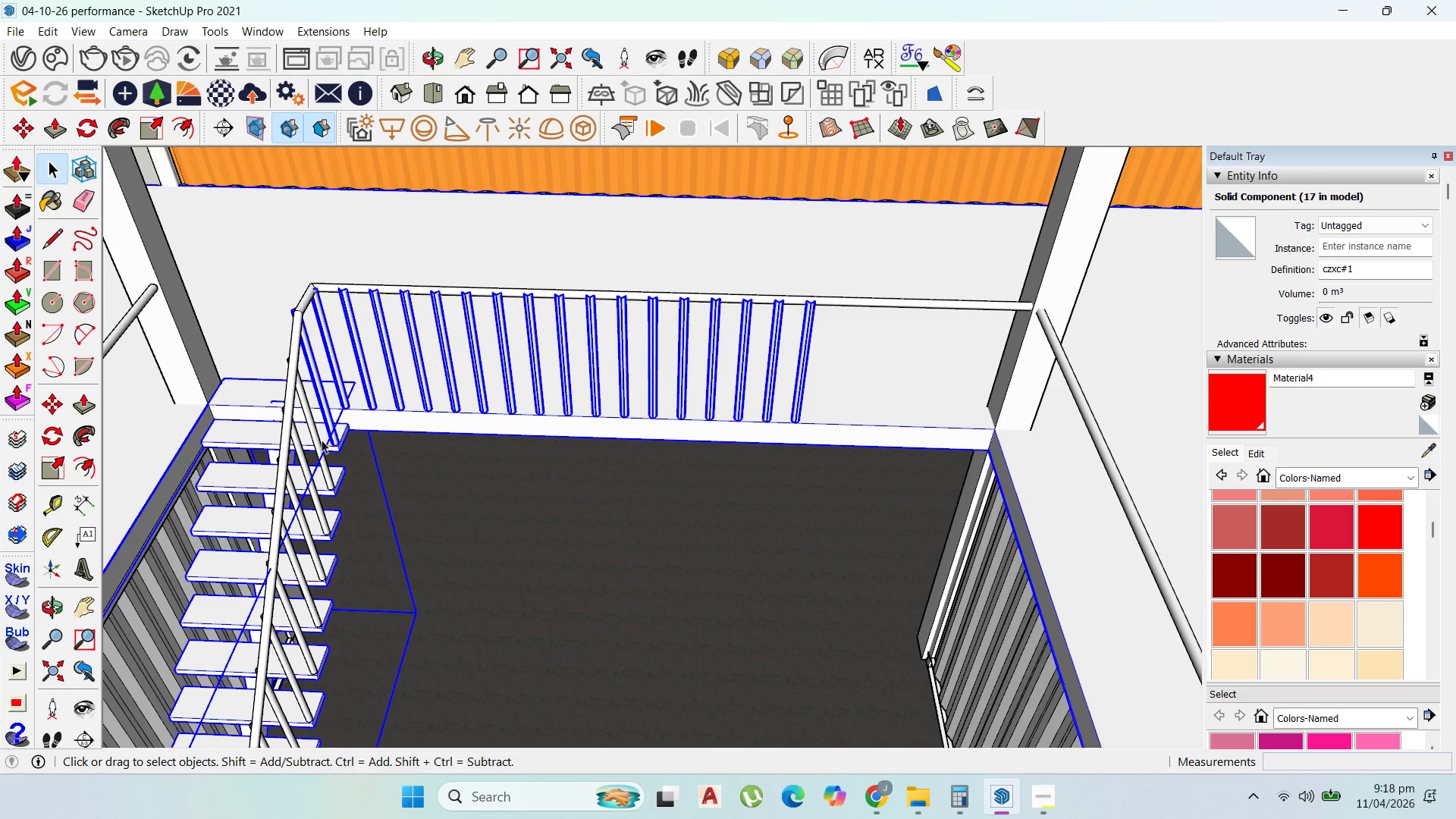 
hold_key(key=ShiftLeft, duration=1.5)
left_click([336, 436])
 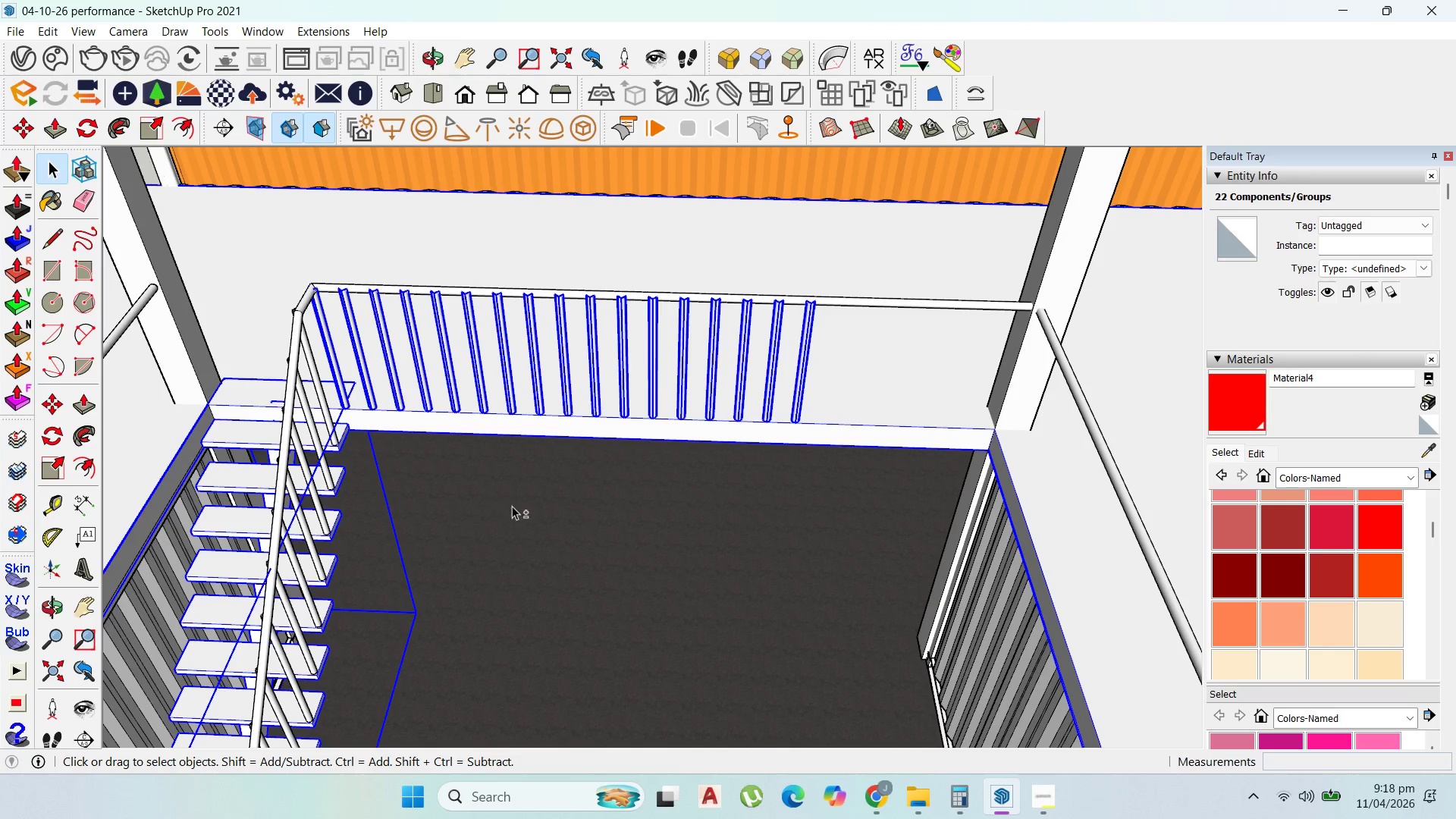 
double_click([525, 507])
 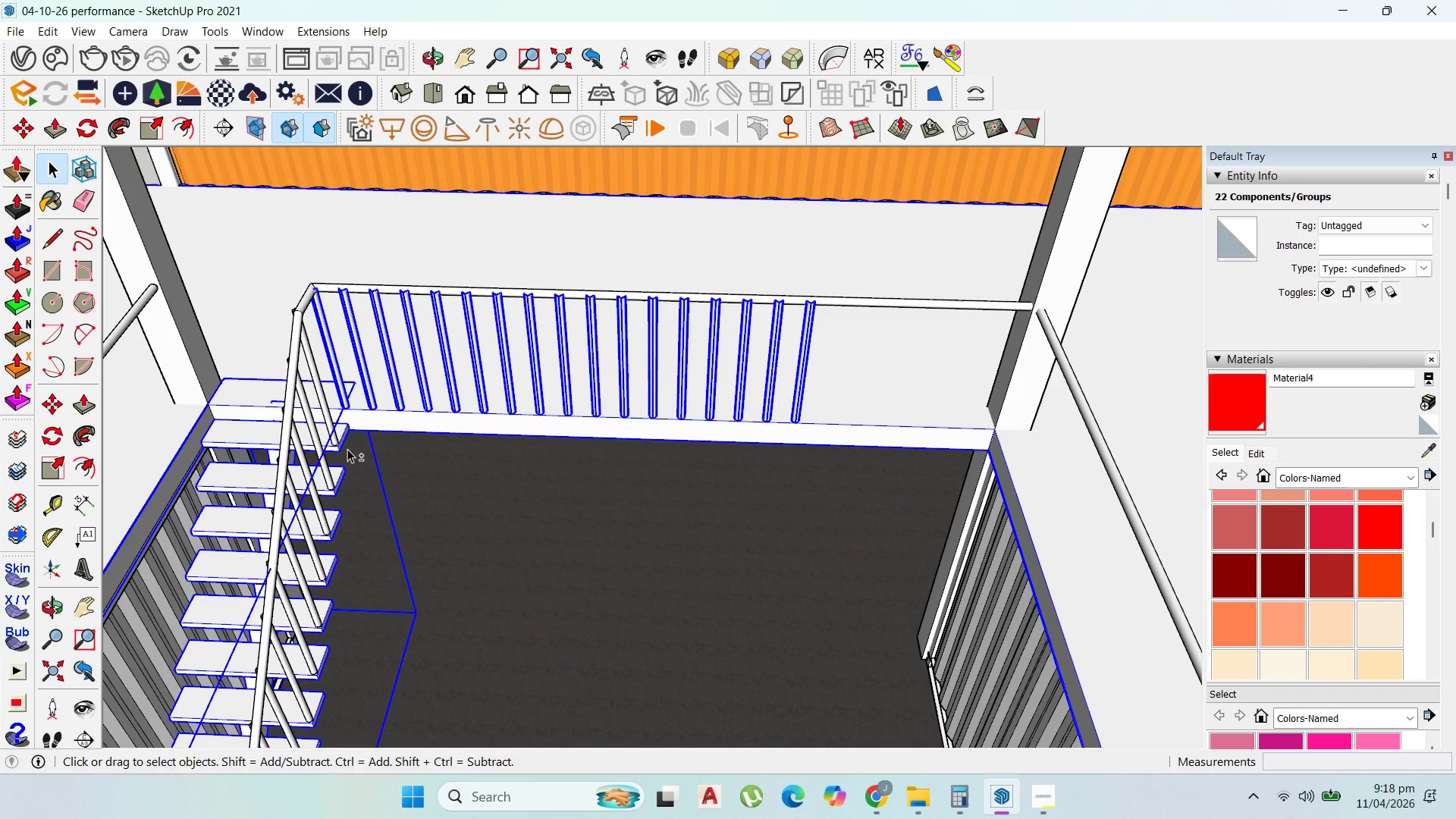 
hold_key(key=ShiftLeft, duration=1.5)
left_click([340, 435])
 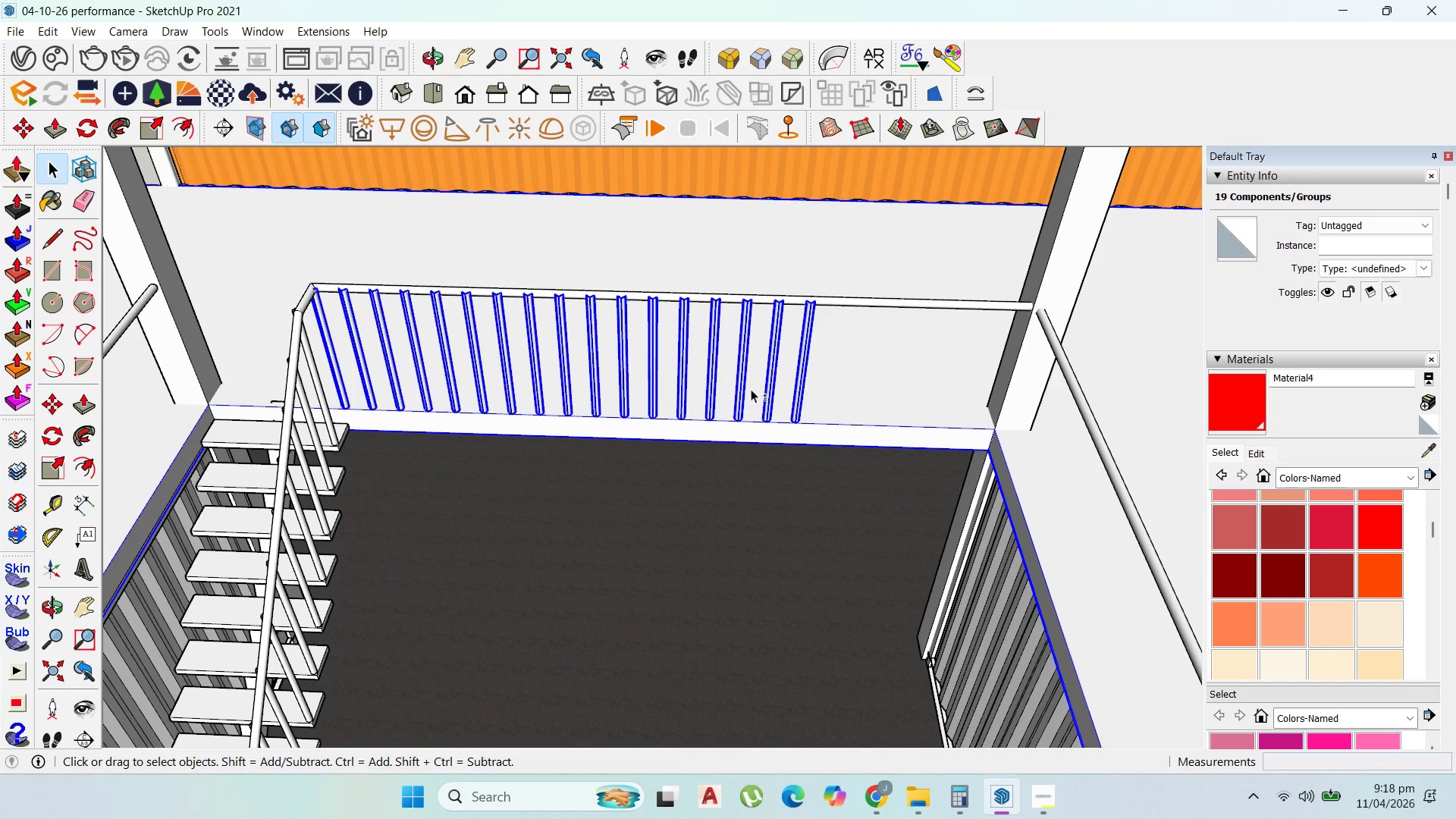 
hold_key(key=ShiftLeft, duration=0.84)
left_click([861, 398])
 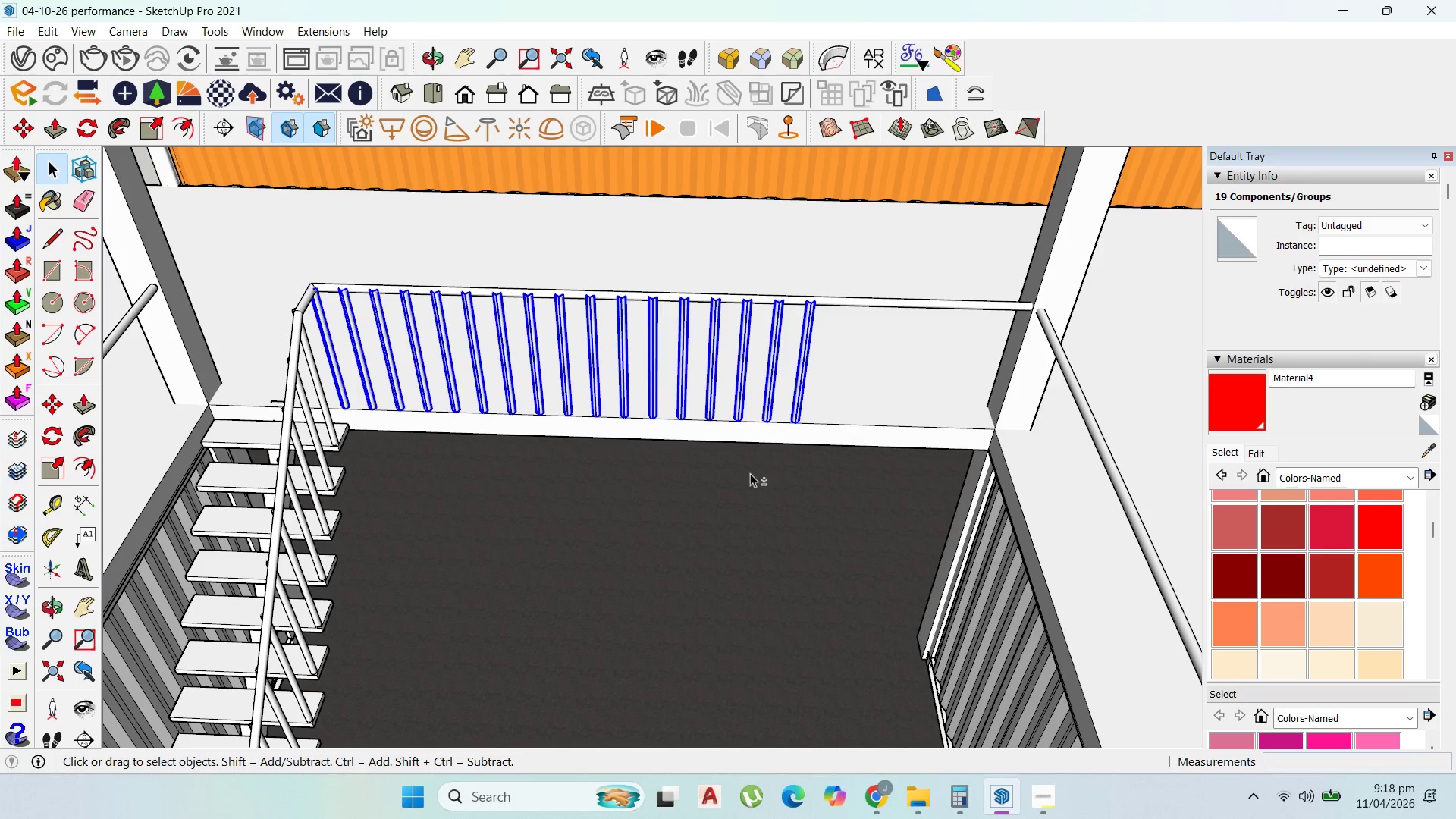 
scroll: coordinate [731, 440], scroll_direction: up, amount: 1.0
 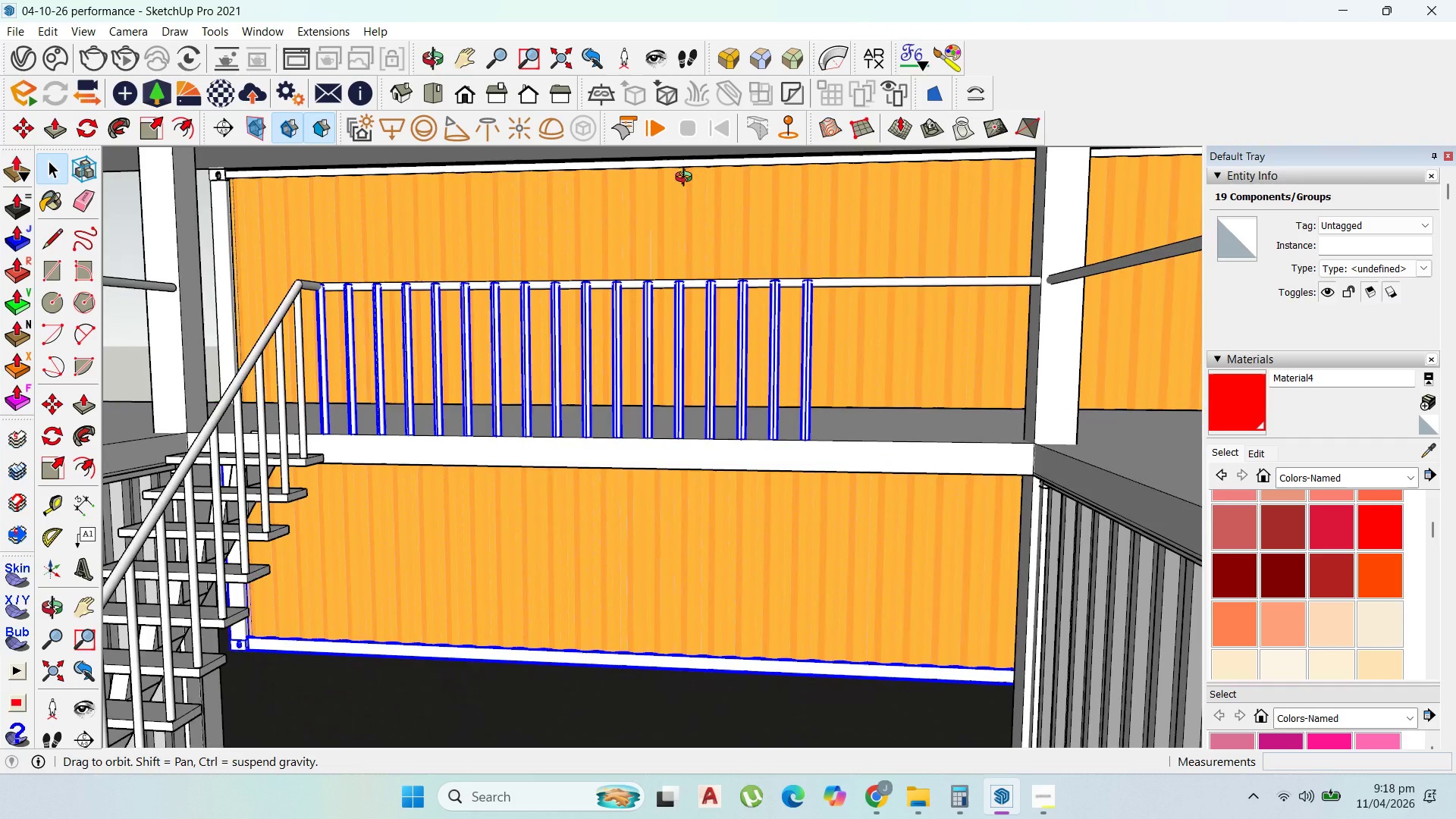 
hold_key(key=ShiftLeft, duration=1.33)
left_click([623, 579])
 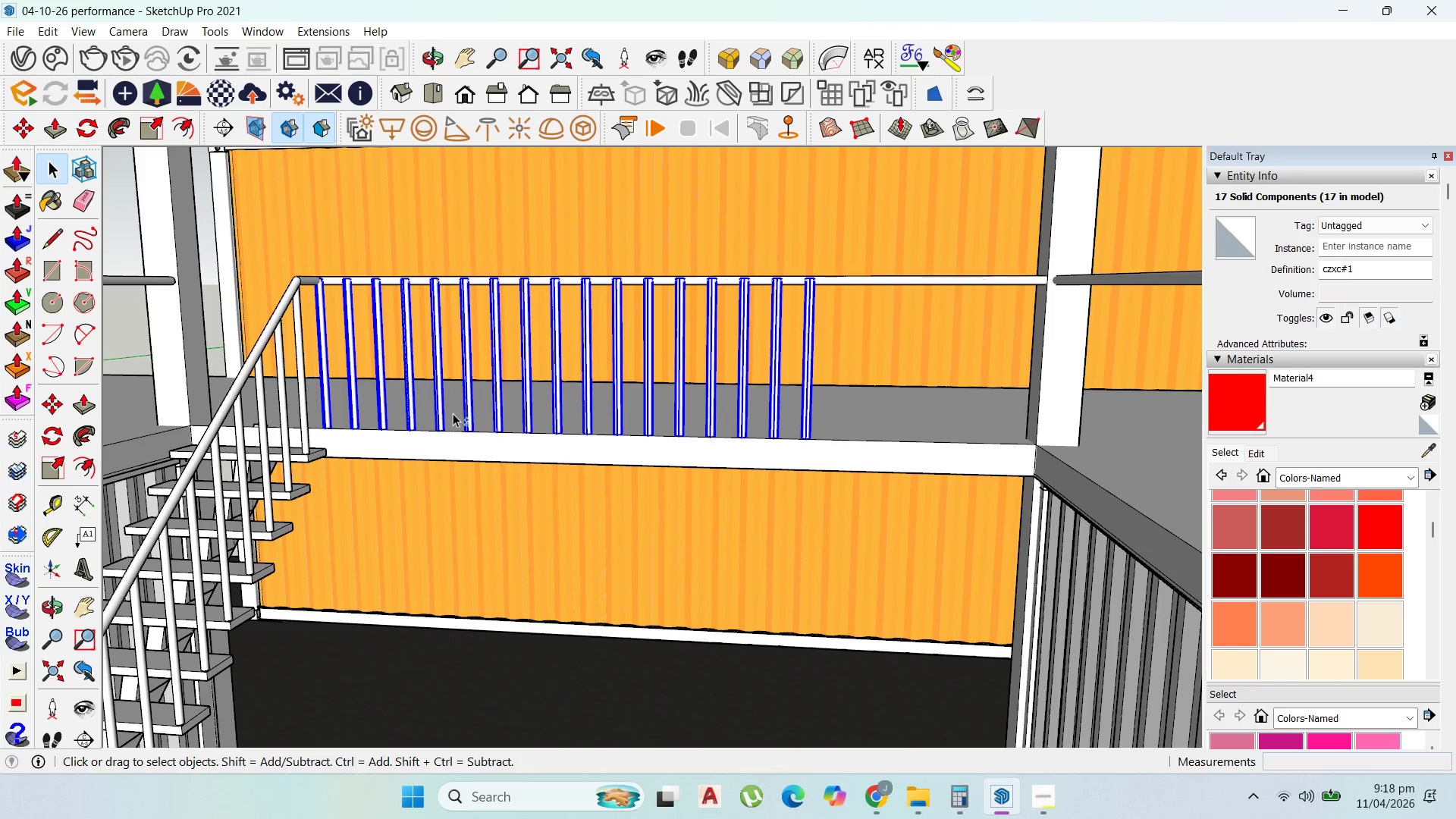 
right_click([328, 381])
 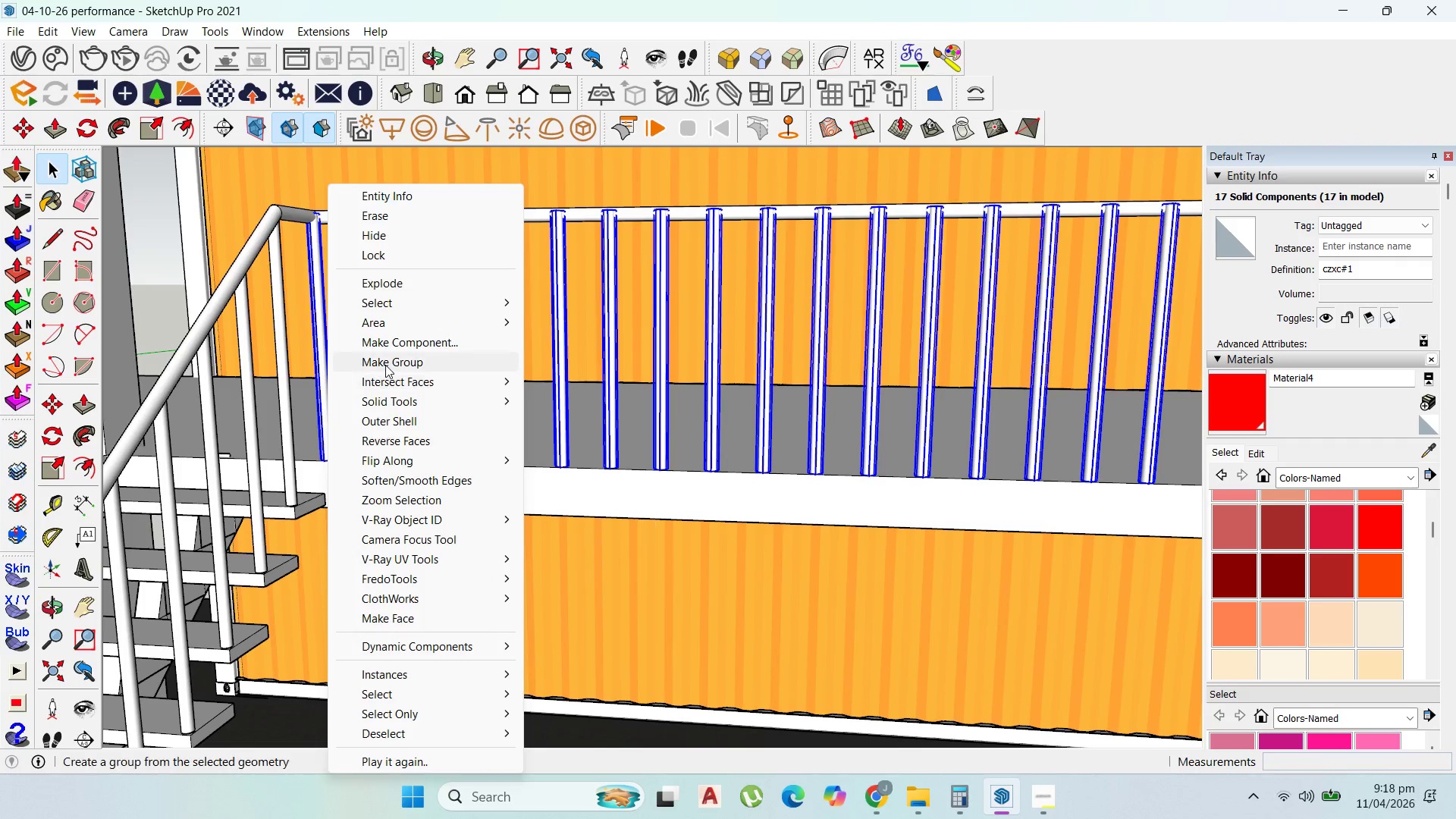 
scroll: coordinate [328, 379], scroll_direction: up, amount: 5.0
 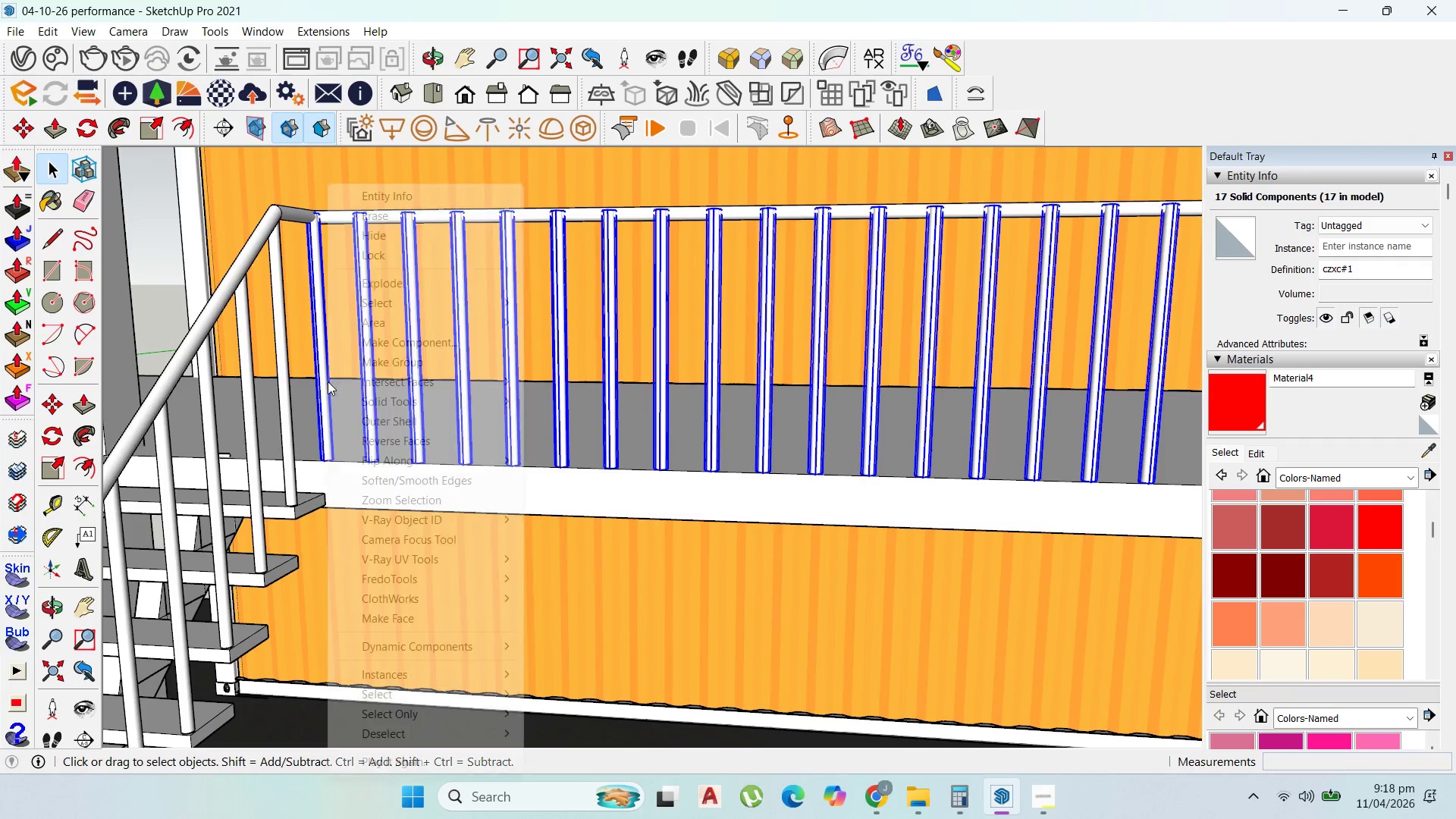 
left_click([385, 365])
 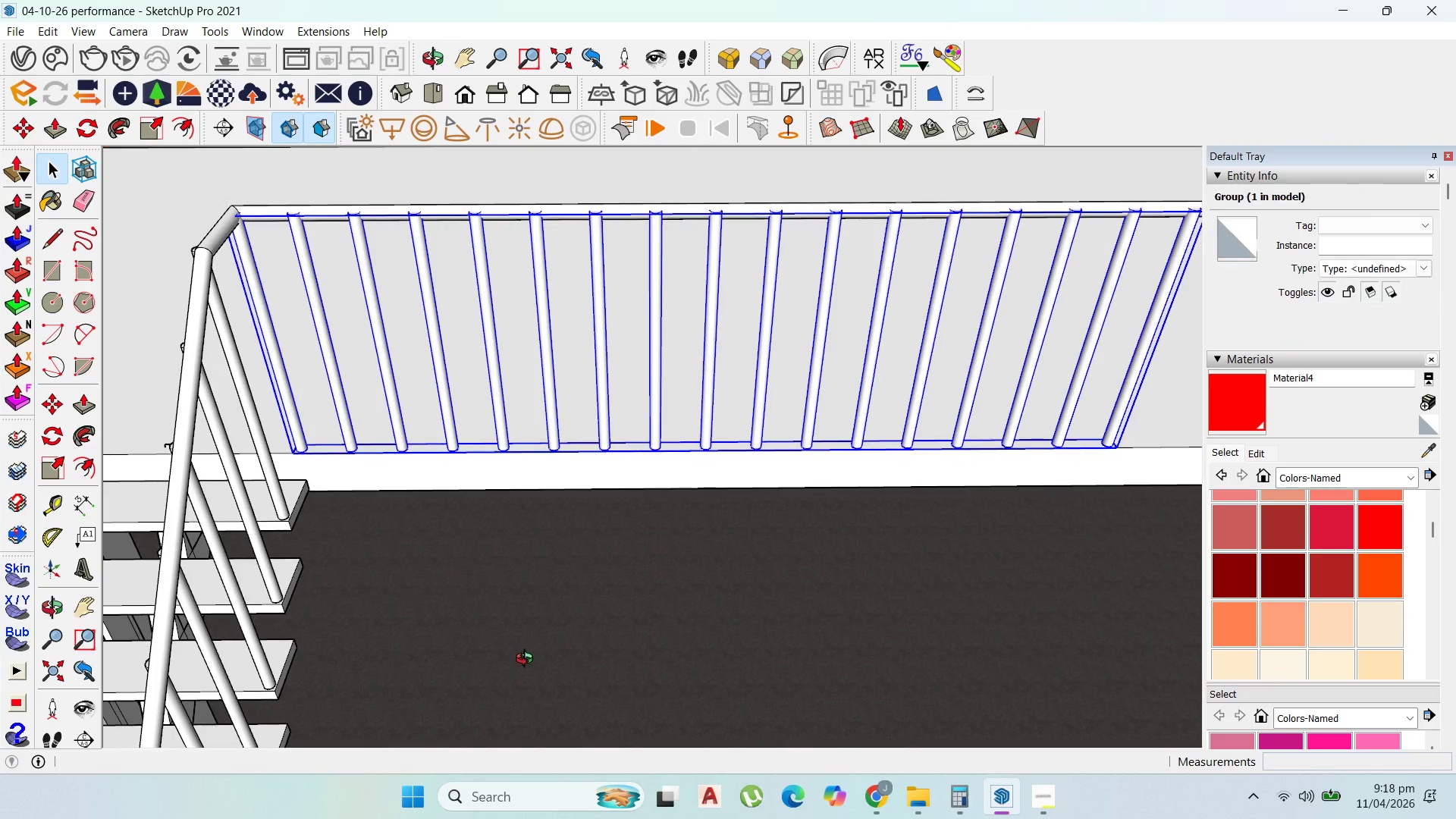 
scroll: coordinate [253, 447], scroll_direction: down, amount: 10.0
 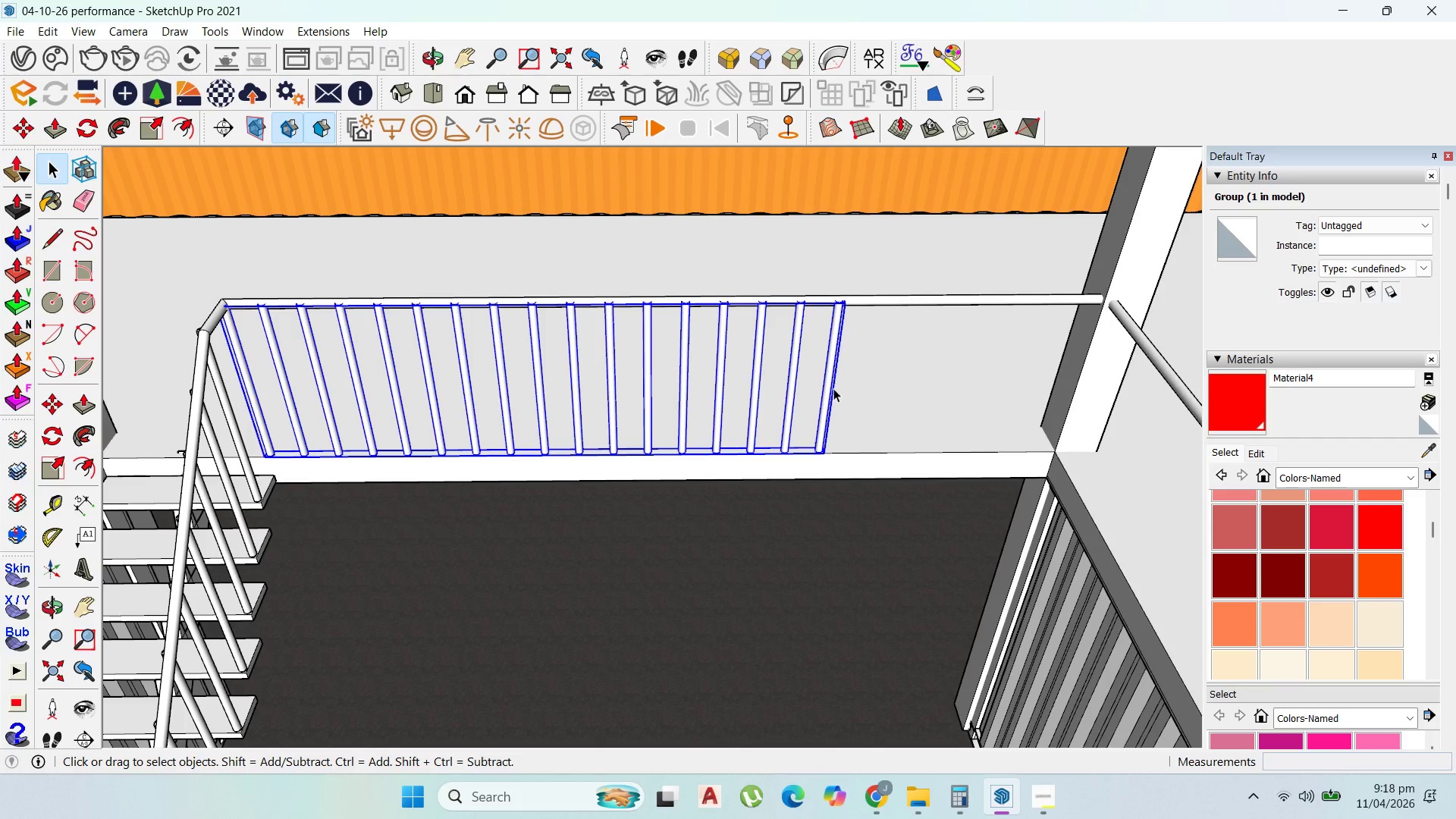 
double_click([831, 388])
 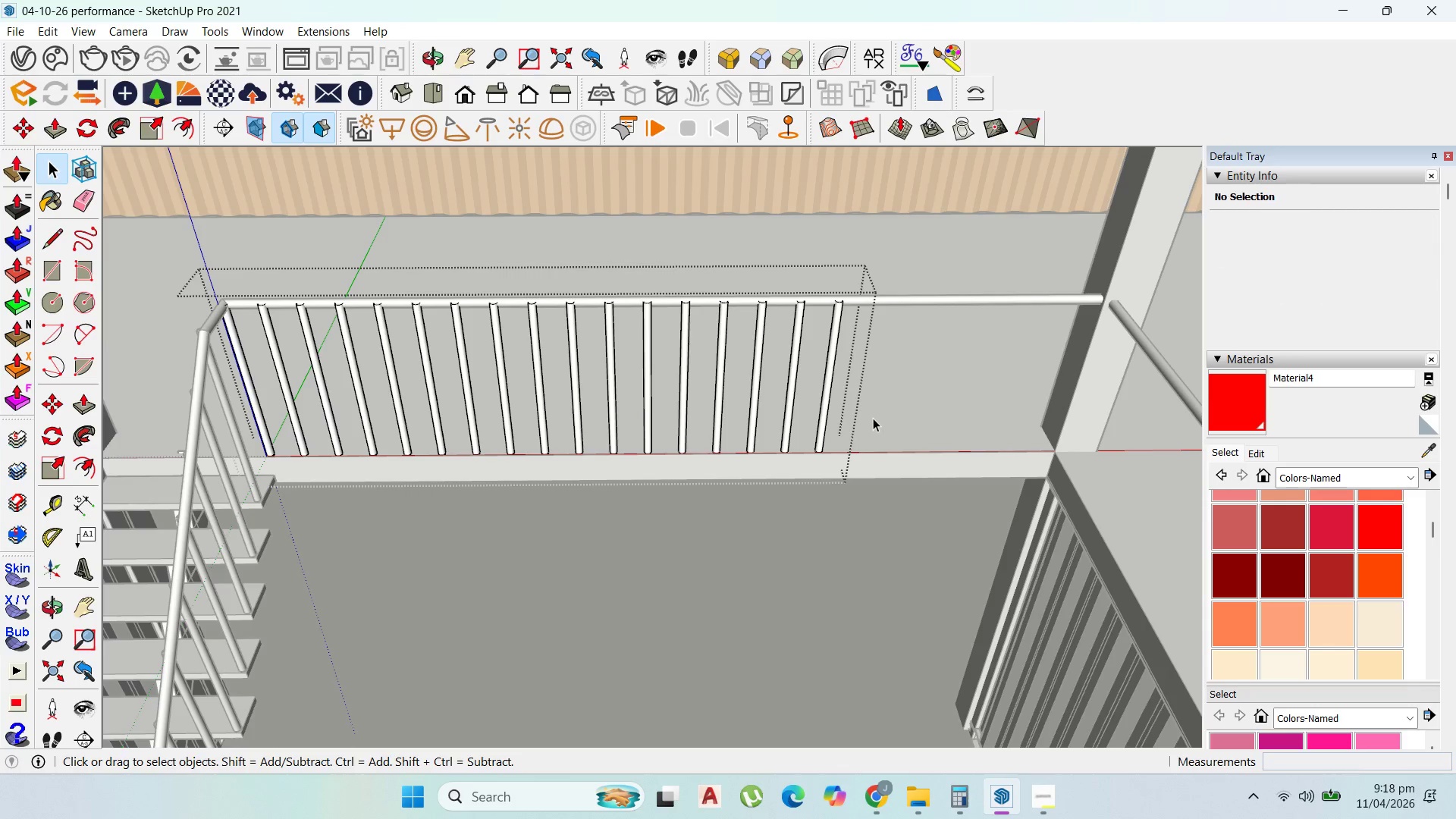 
left_click_drag(start_coordinate=[873, 418], to_coordinate=[667, 351])
 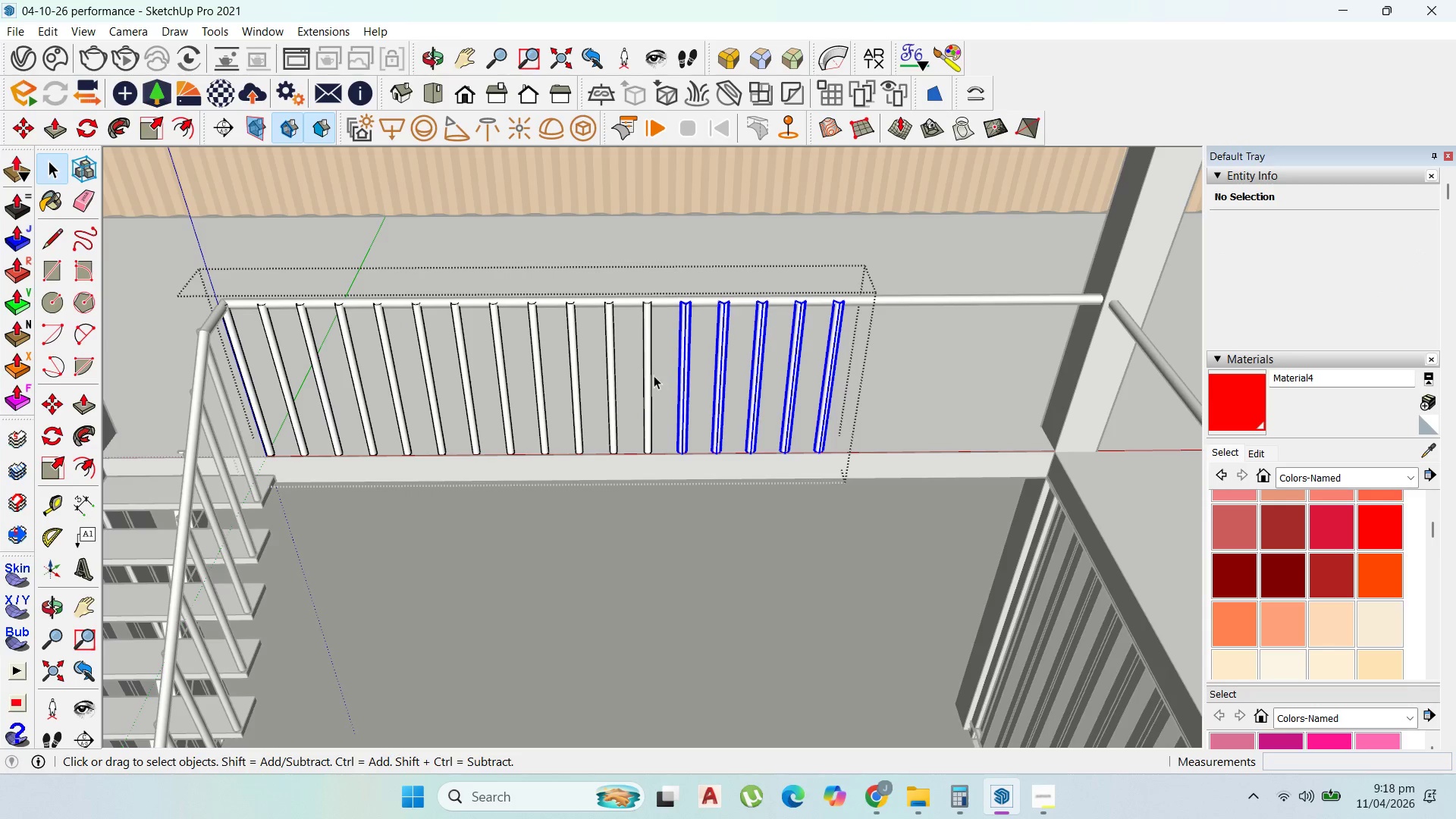 
key(M)
 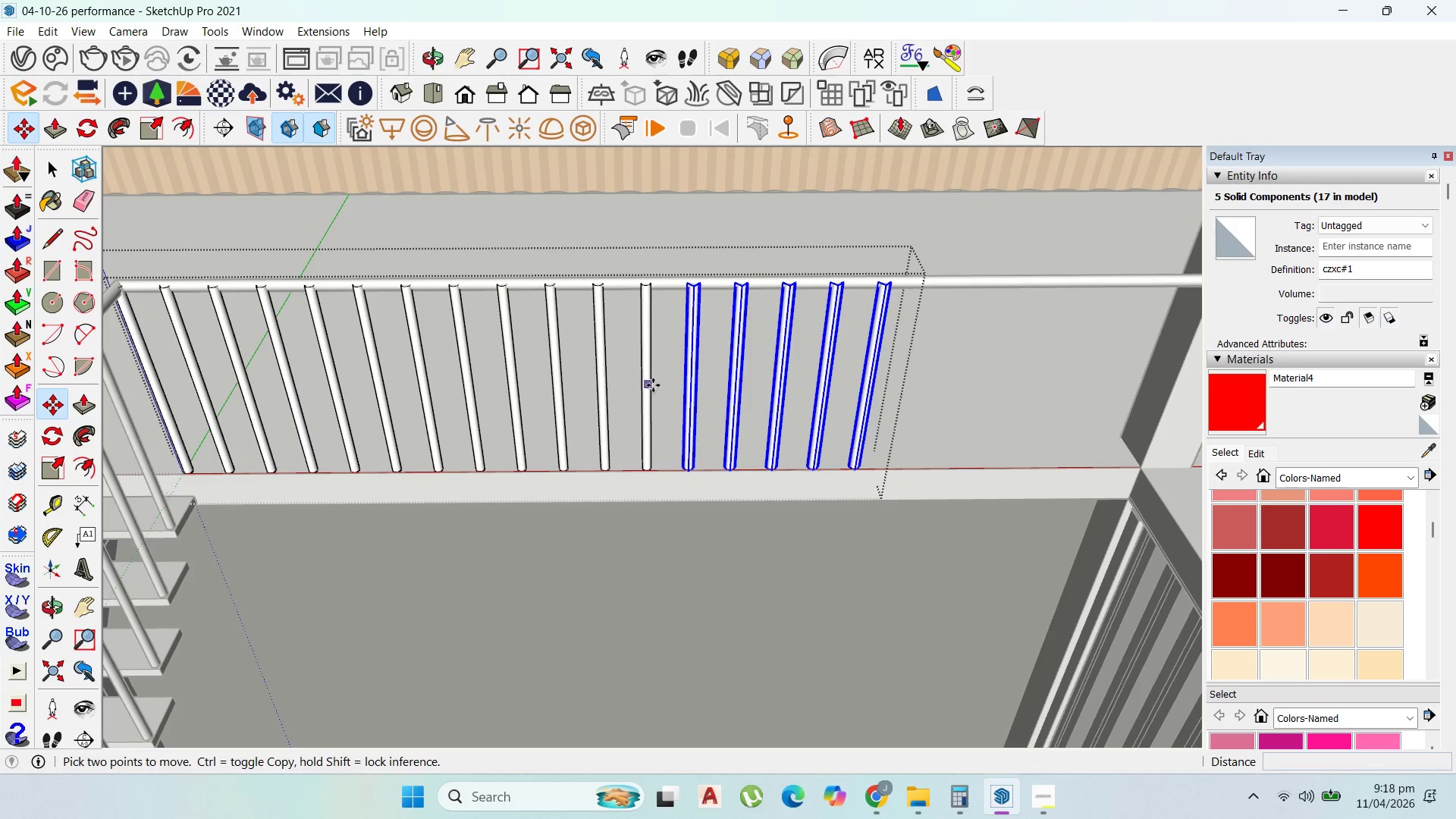 
scroll: coordinate [653, 376], scroll_direction: up, amount: 2.0
 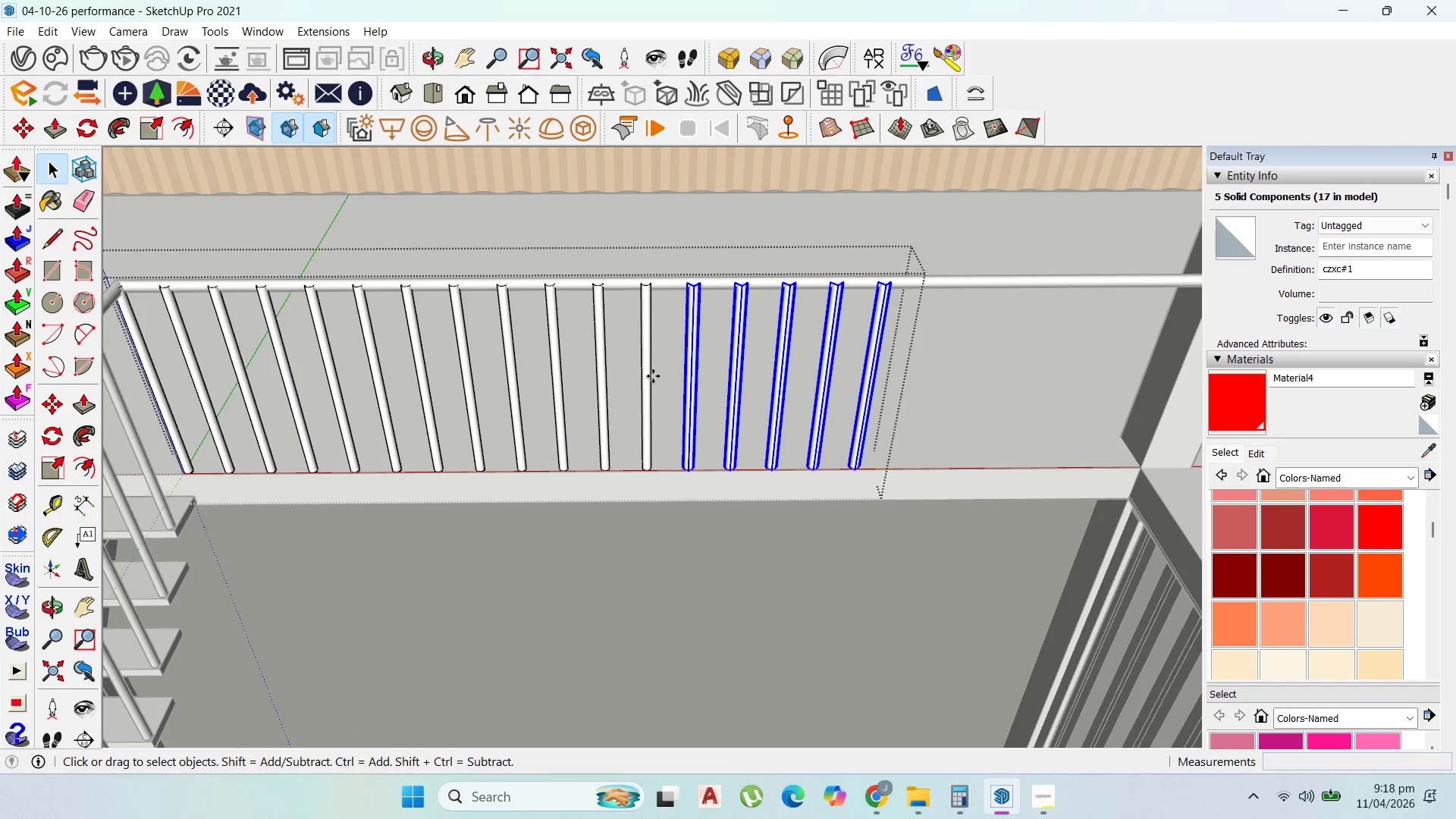 
left_click([653, 385])
 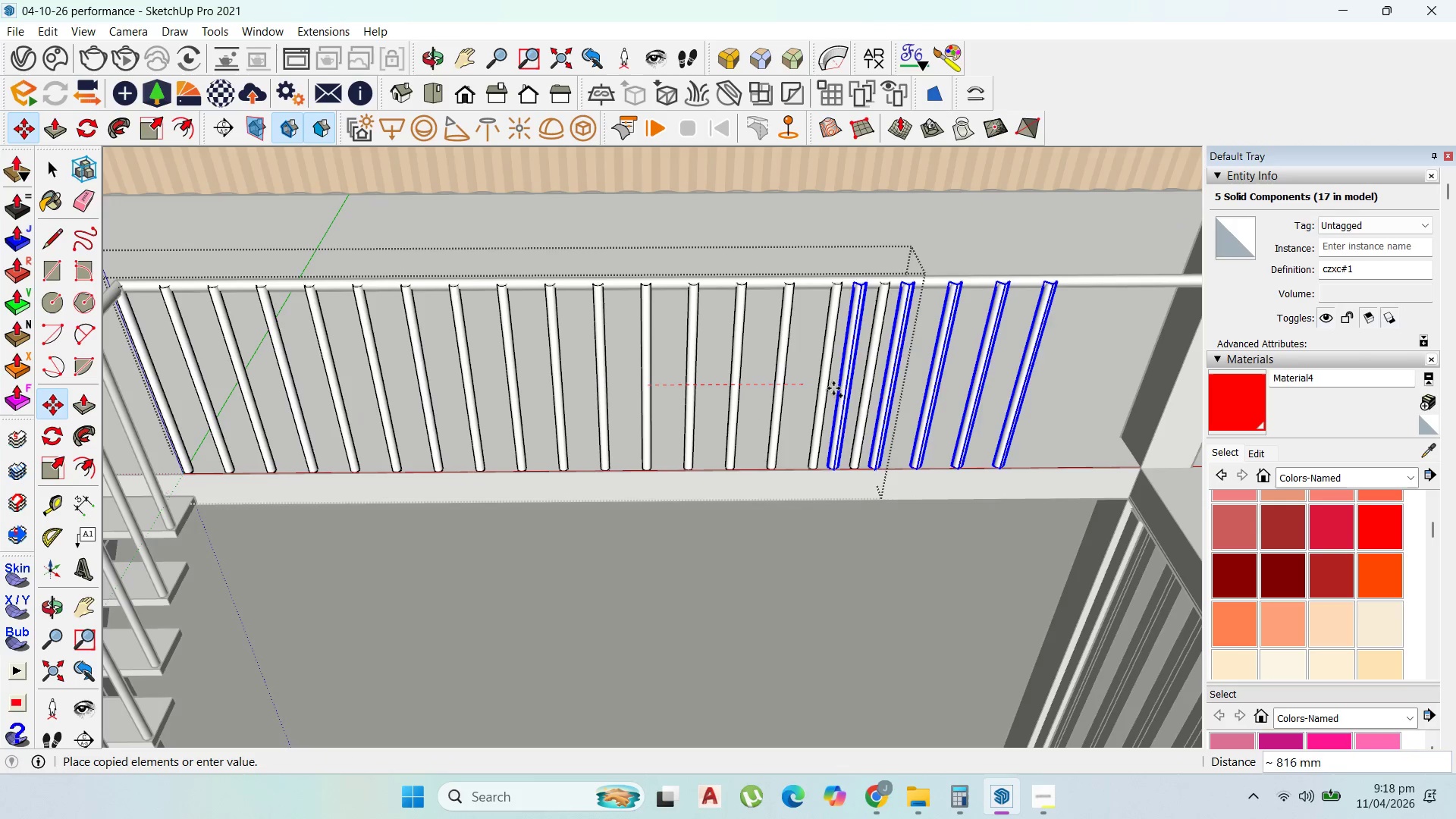 
key(Control+ControlLeft)
 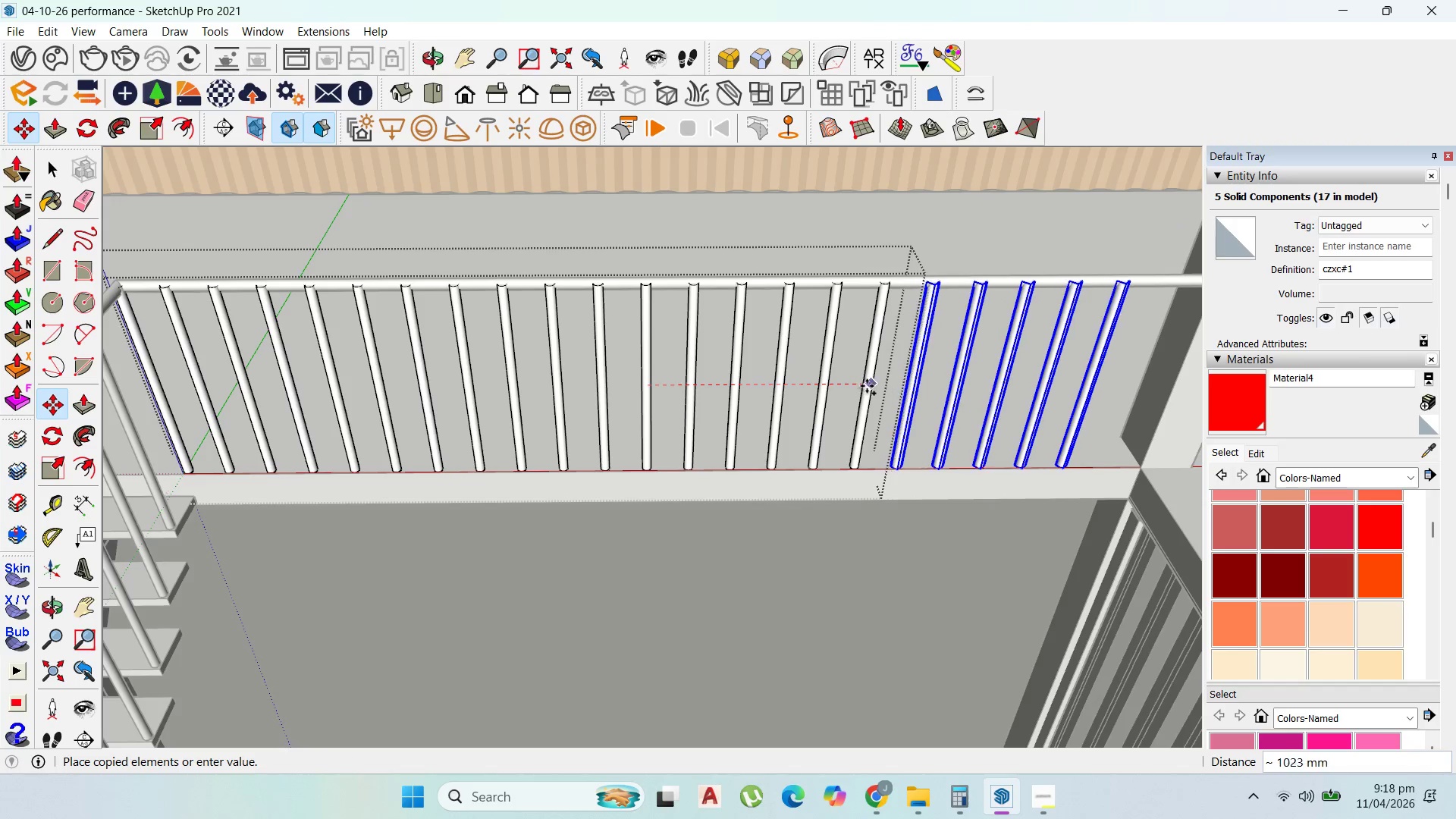 
left_click([868, 386])
 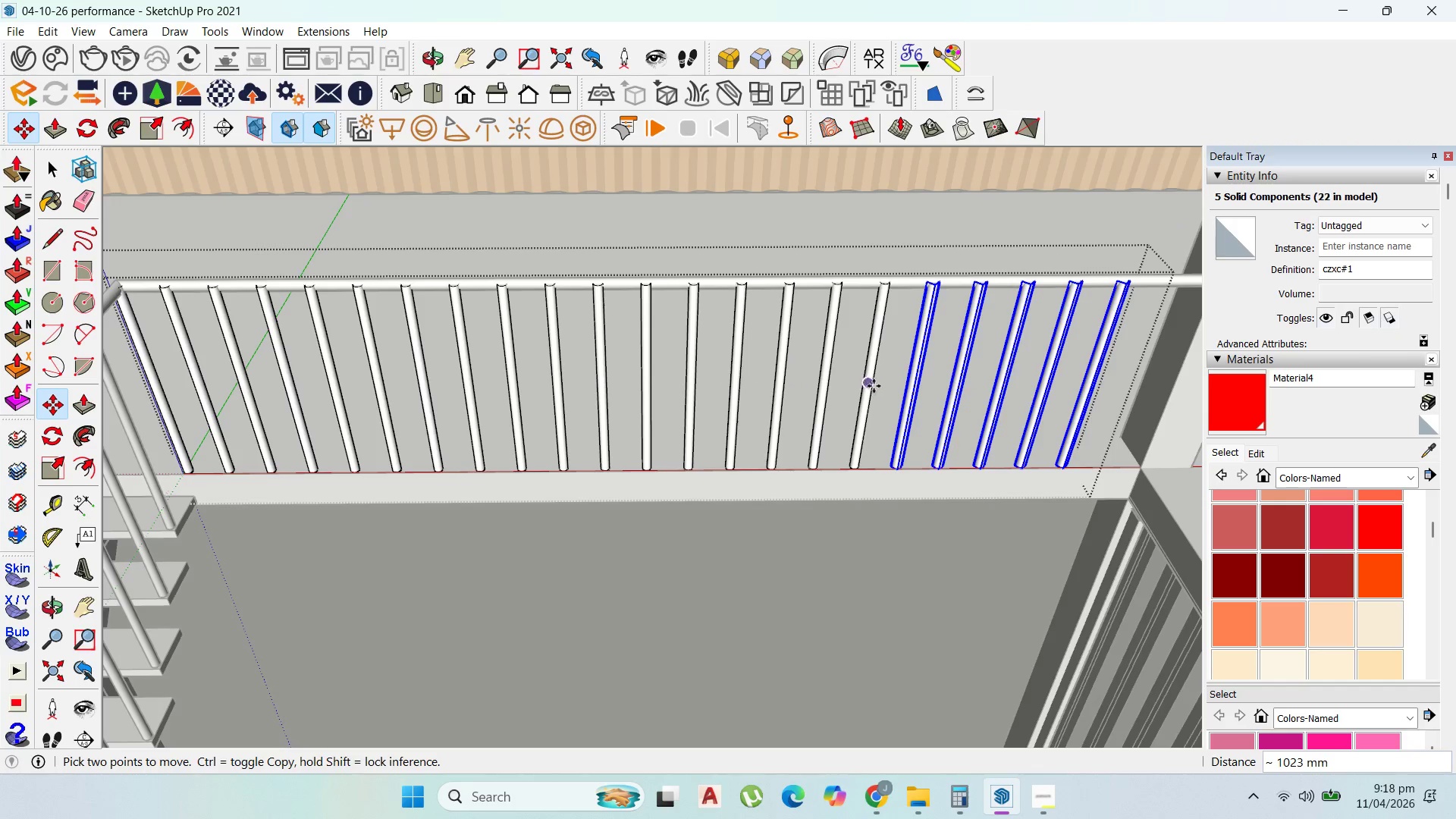 
left_click([873, 385])
 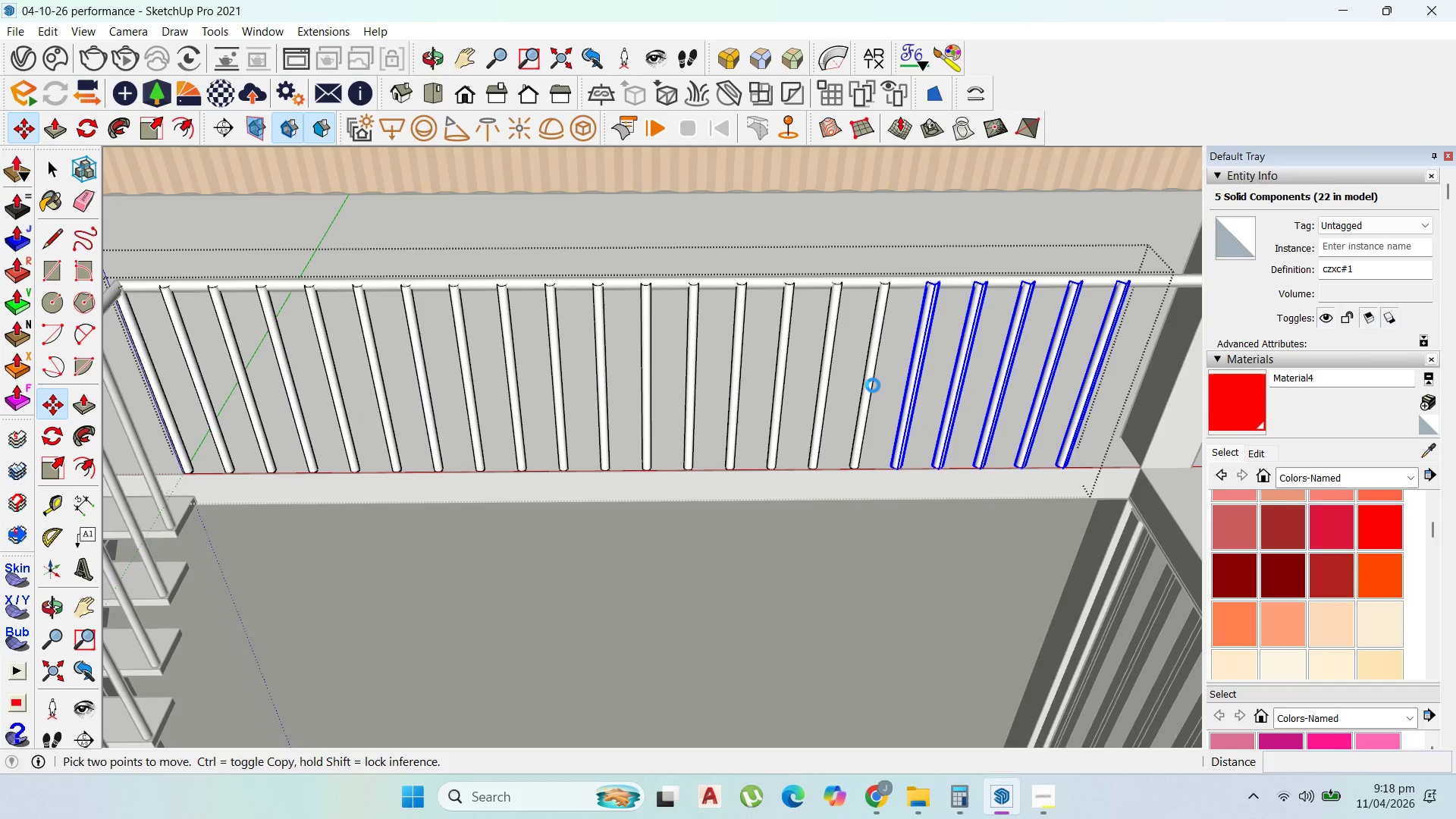 
key(Control+ControlLeft)
 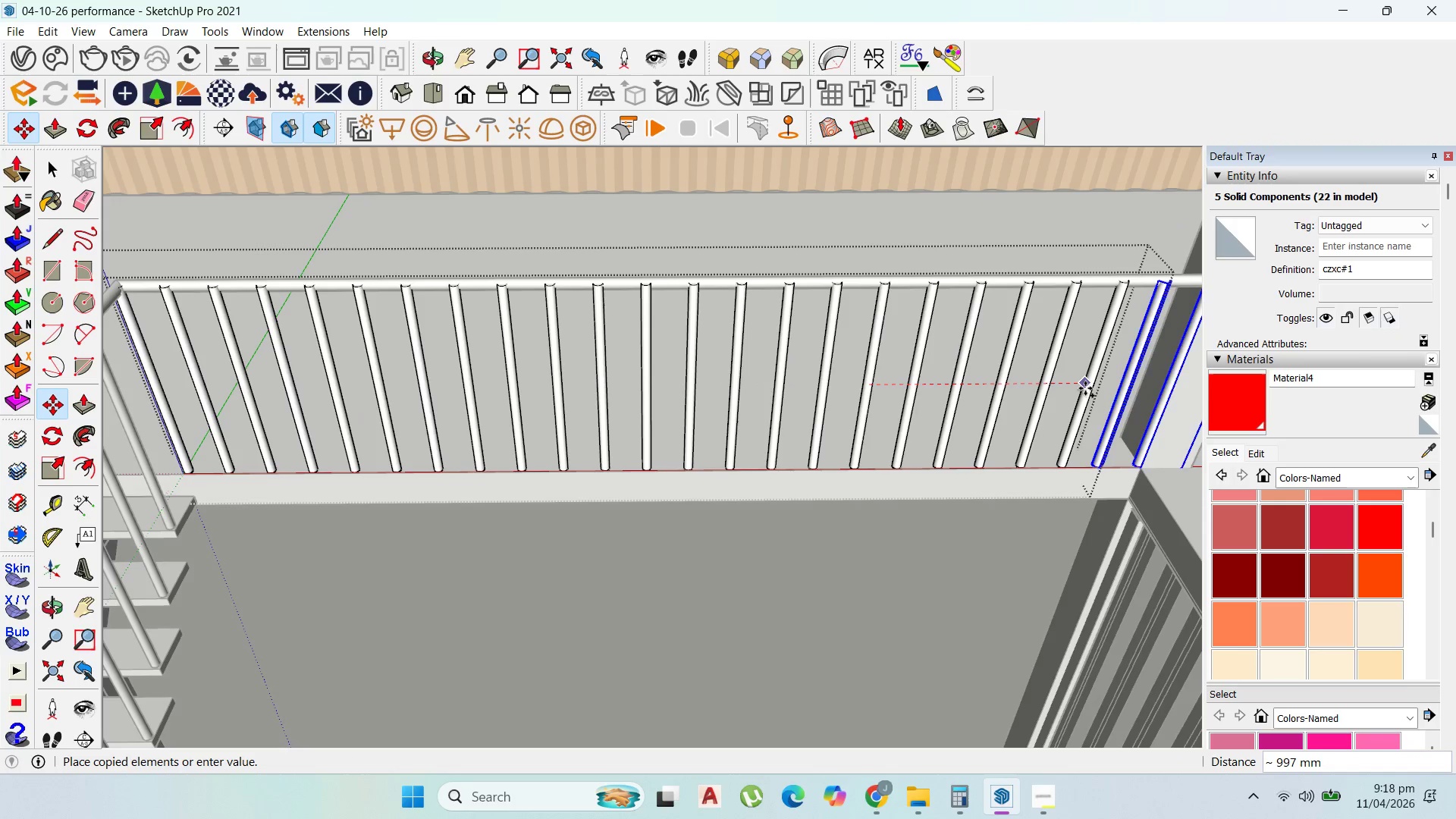 
left_click([1088, 388])
 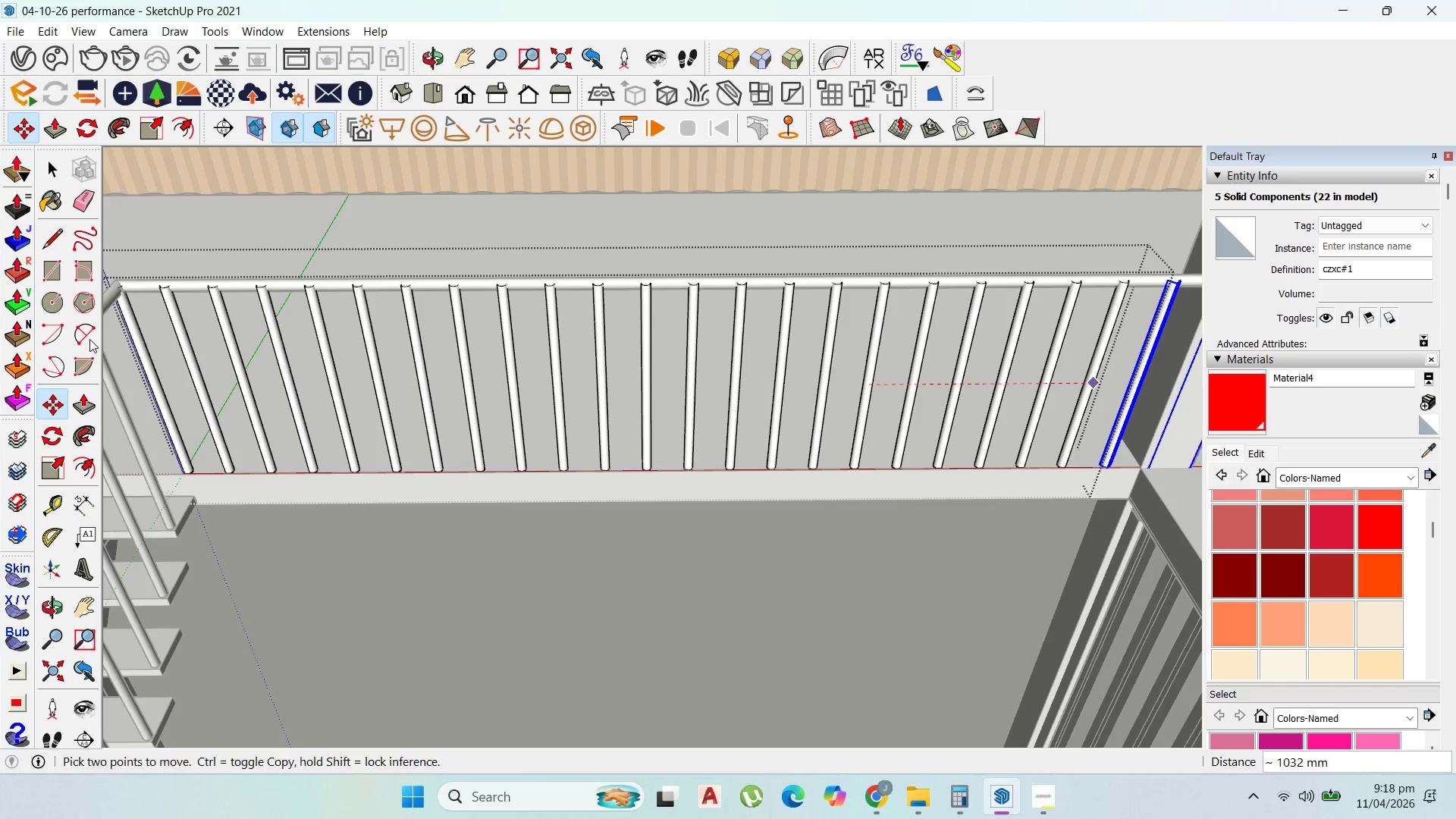 
scroll: coordinate [85, 356], scroll_direction: down, amount: 7.0
 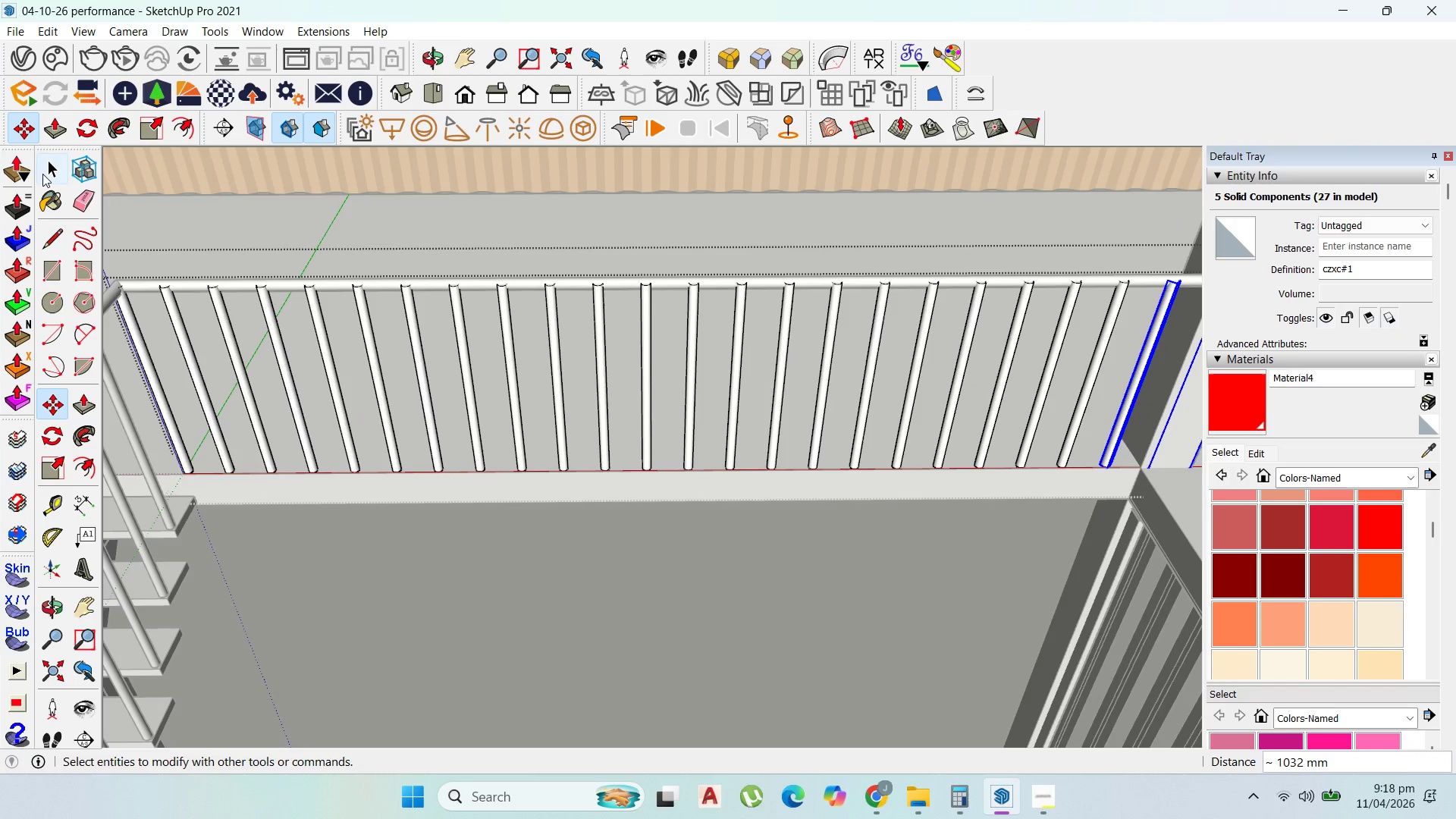 
left_click([46, 171])
 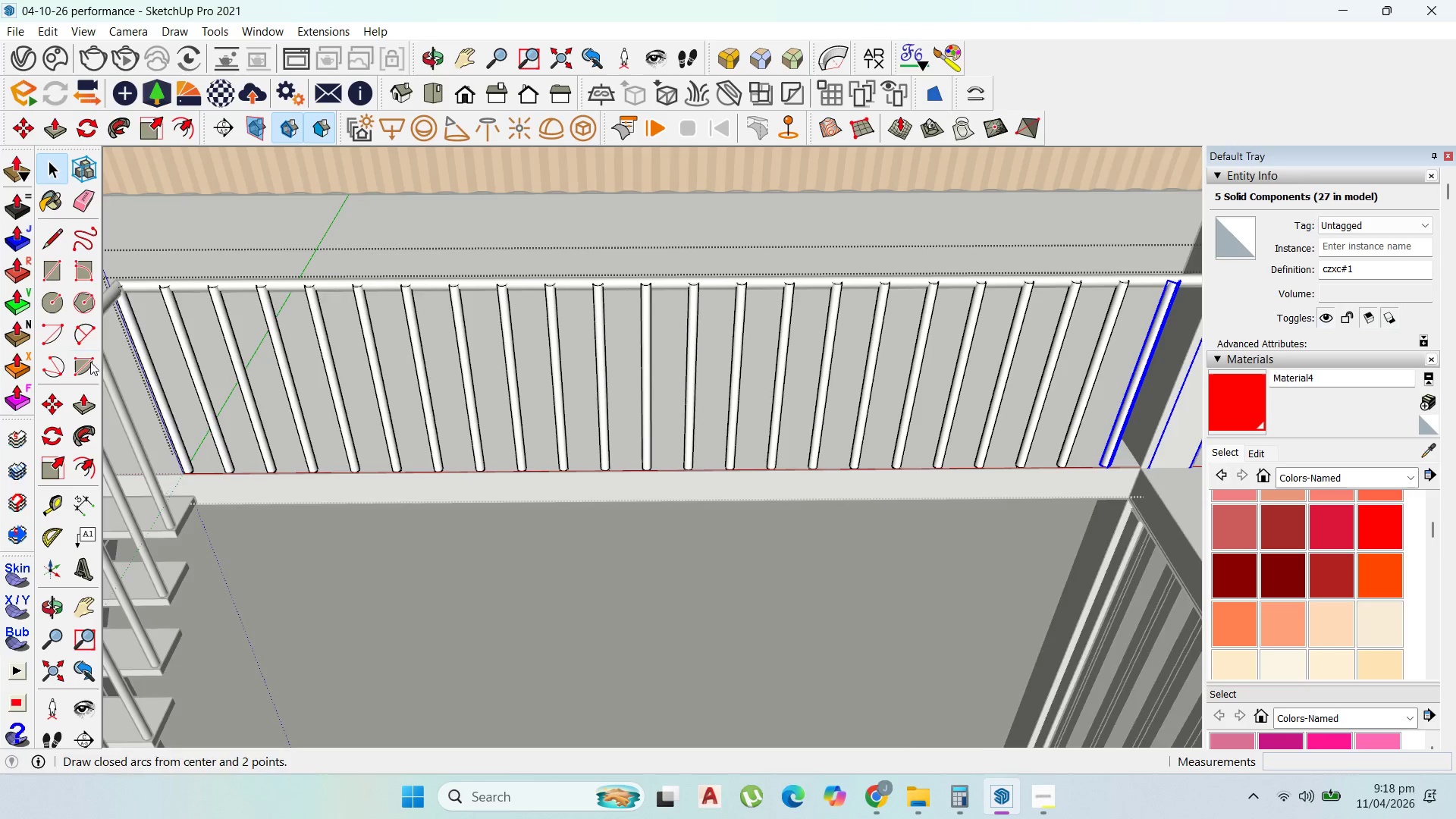 
scroll: coordinate [243, 384], scroll_direction: down, amount: 5.0
 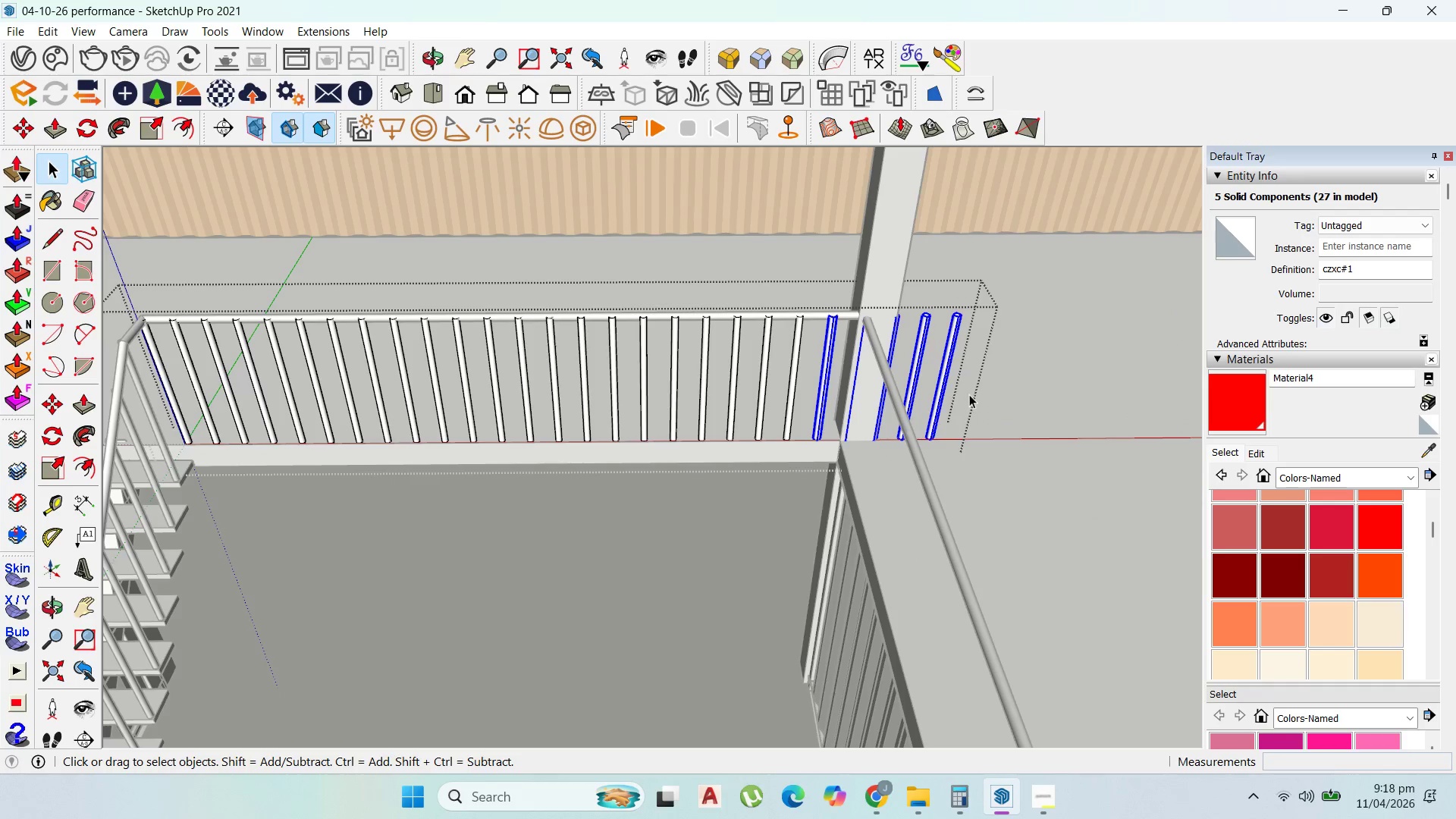 
left_click_drag(start_coordinate=[969, 394], to_coordinate=[854, 334])
 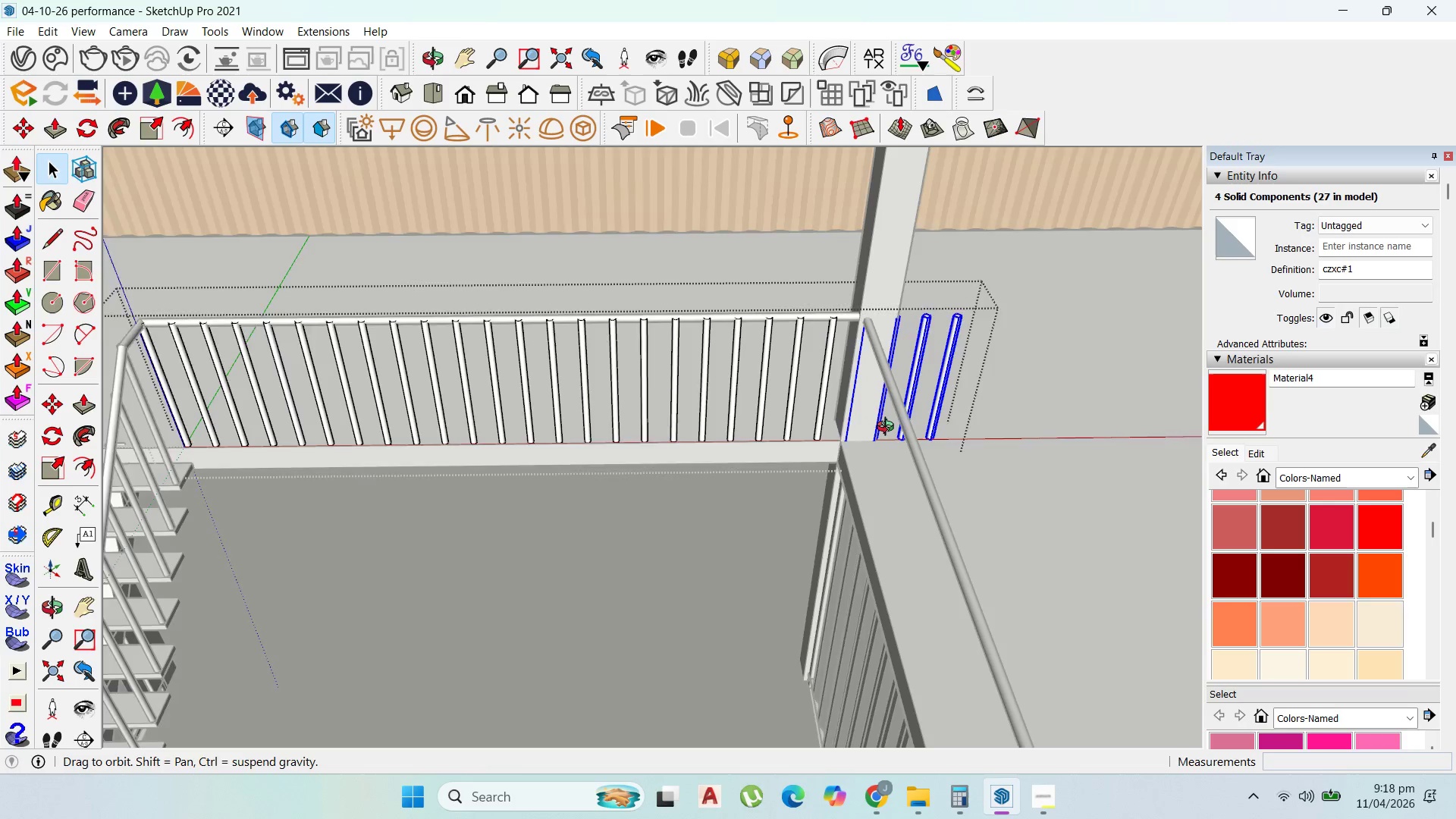 
key(Delete)
 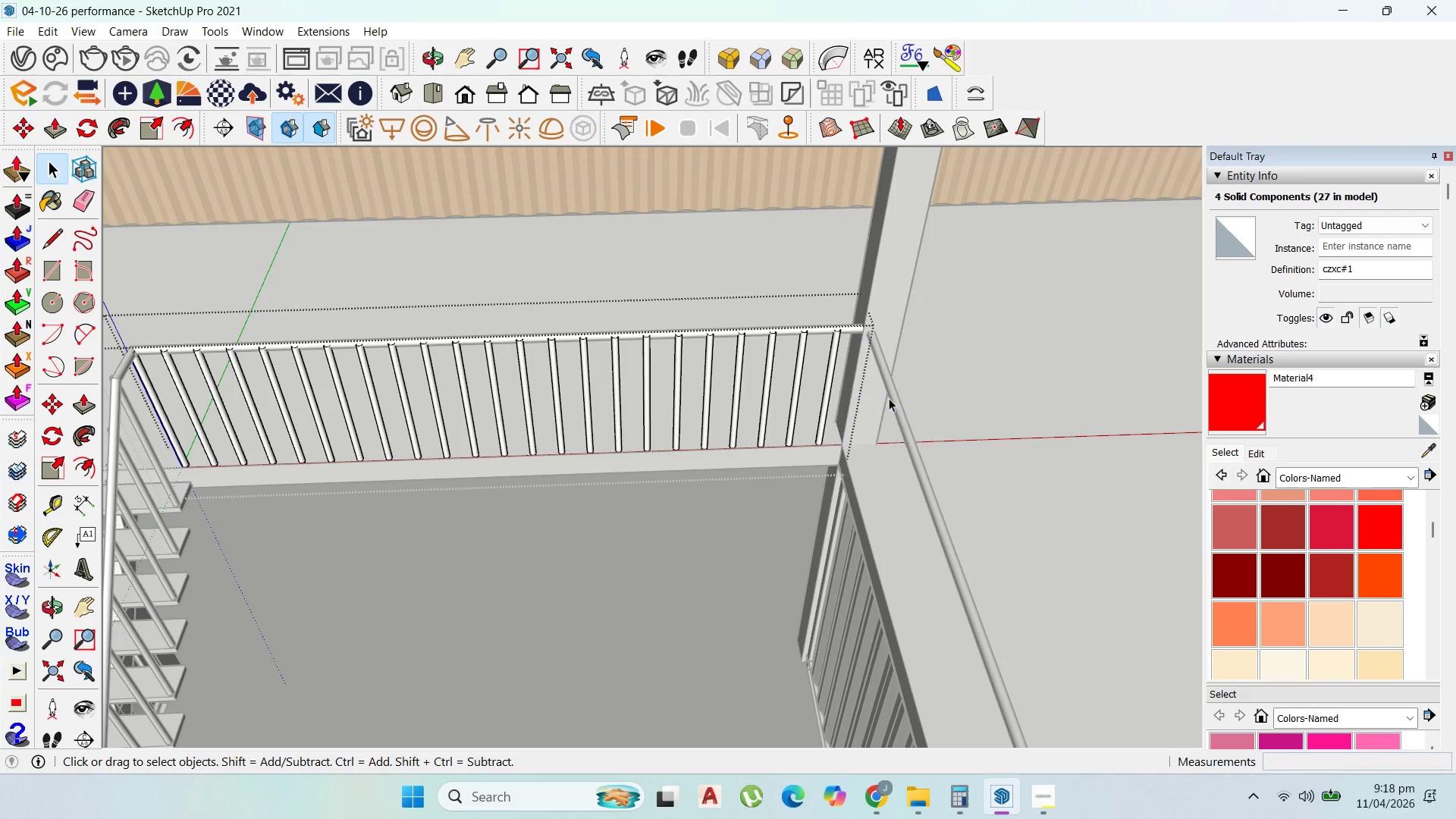 
key(Escape)
 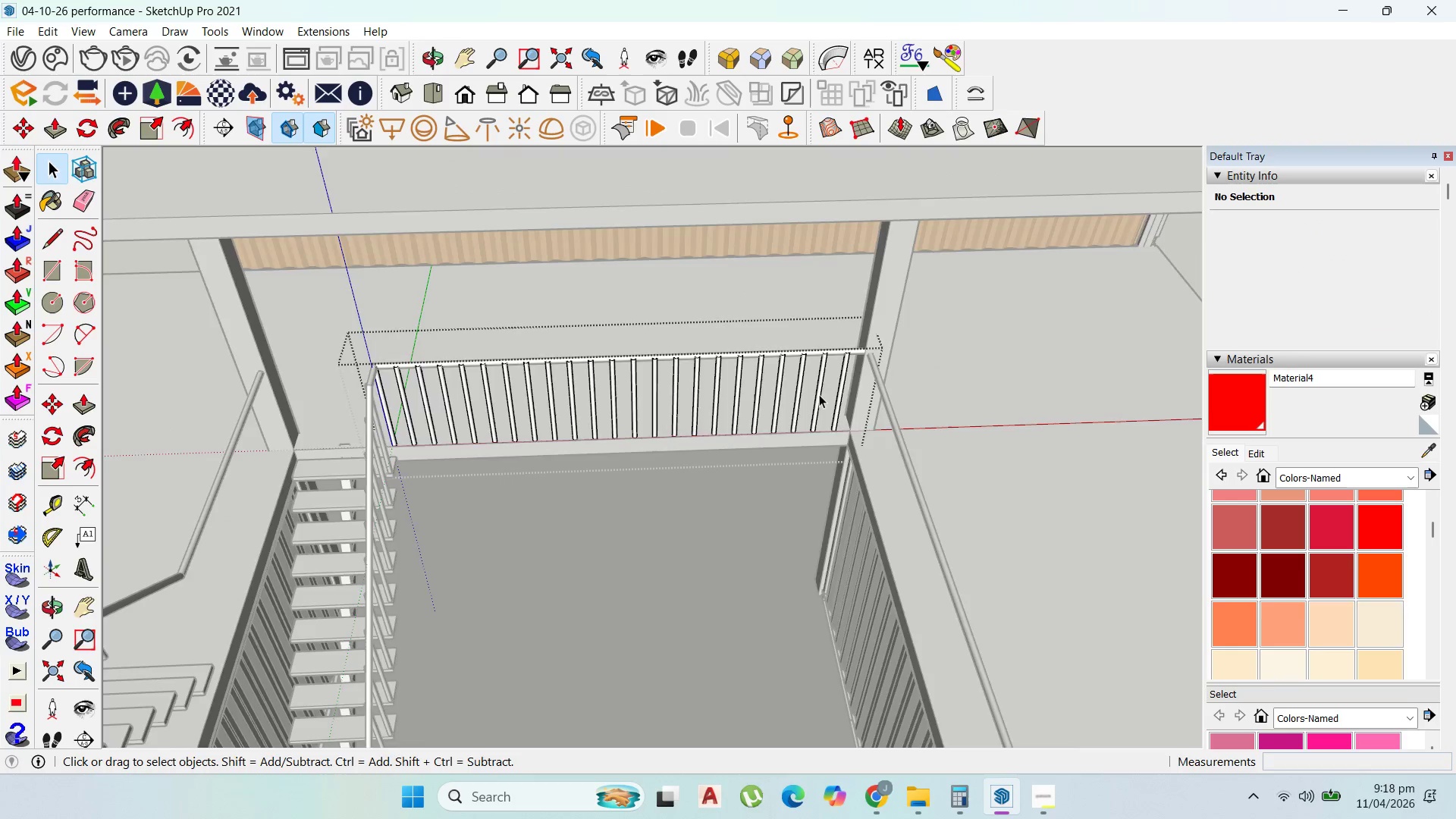 
key(Escape)
 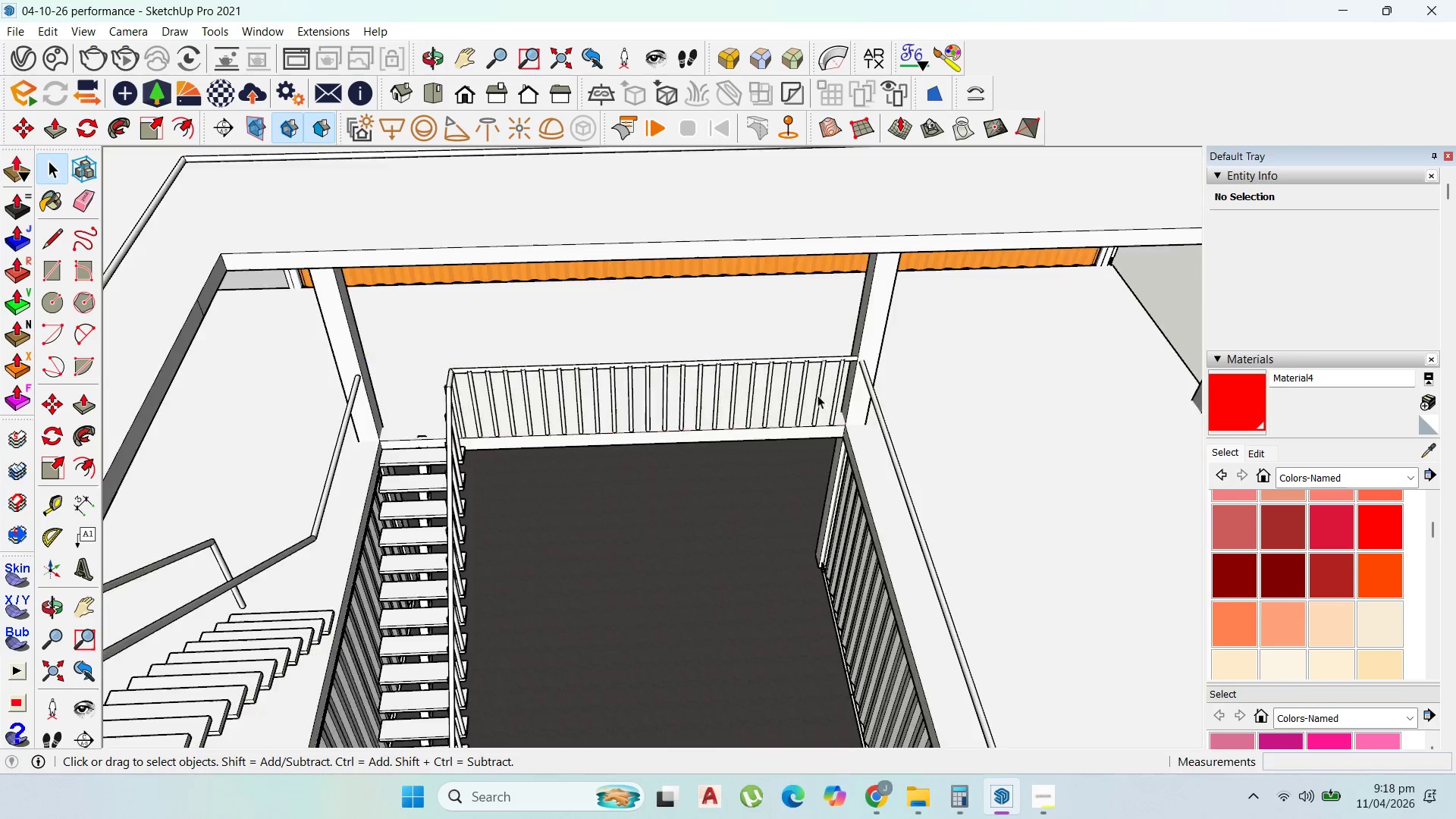 
key(Escape)
 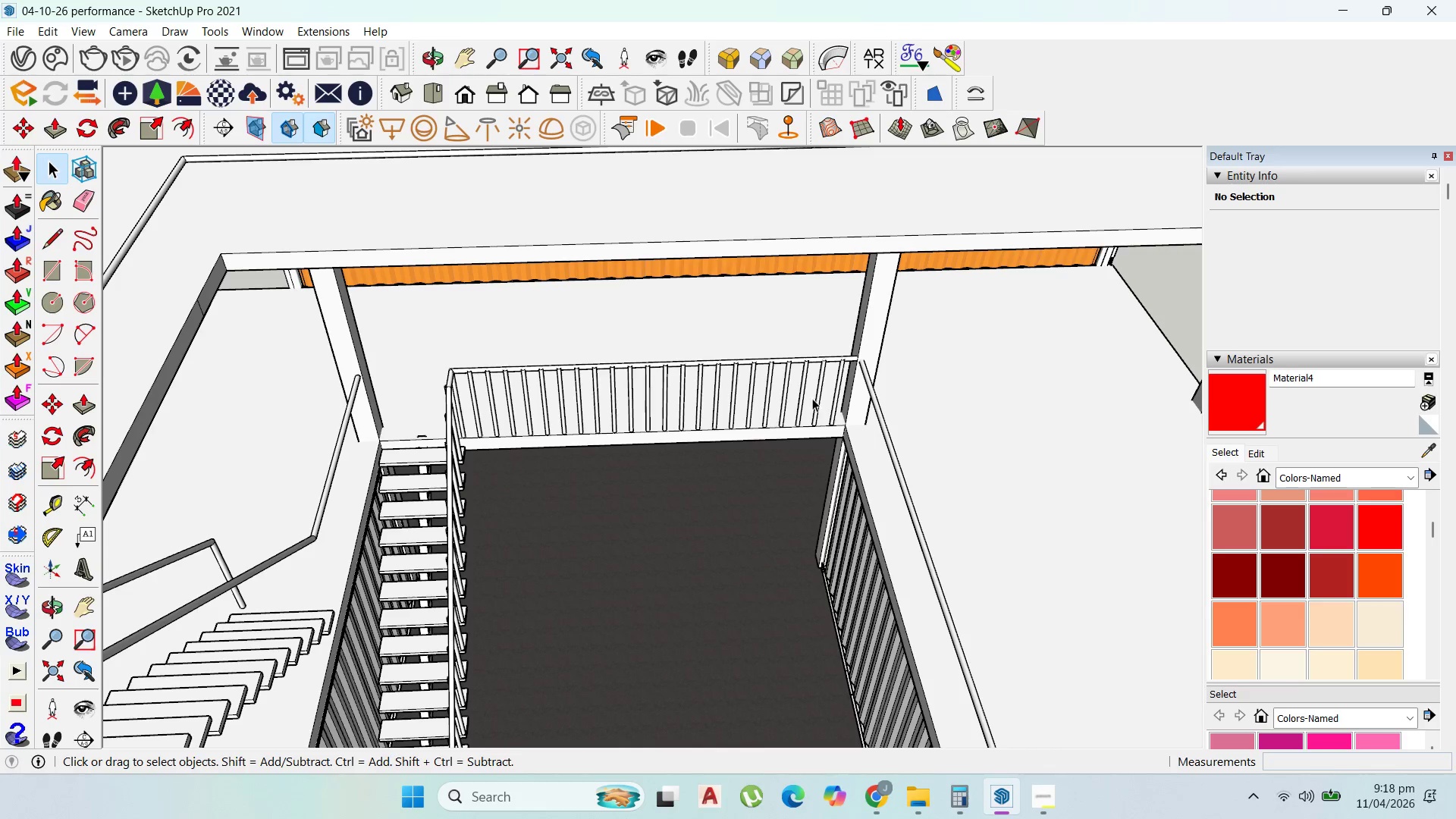 
scroll: coordinate [812, 398], scroll_direction: down, amount: 9.0
 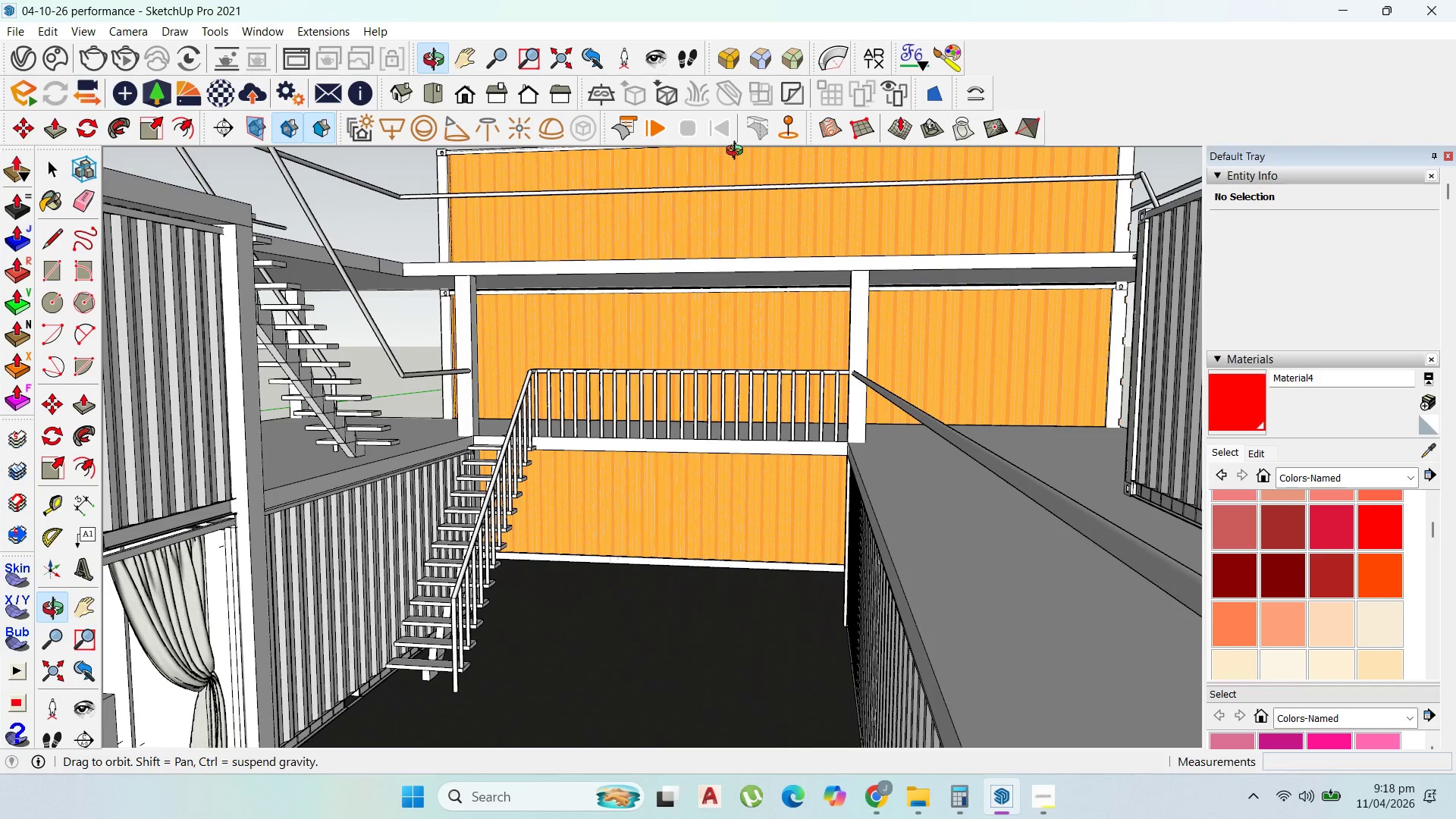 
scroll: coordinate [755, 220], scroll_direction: up, amount: 2.0
 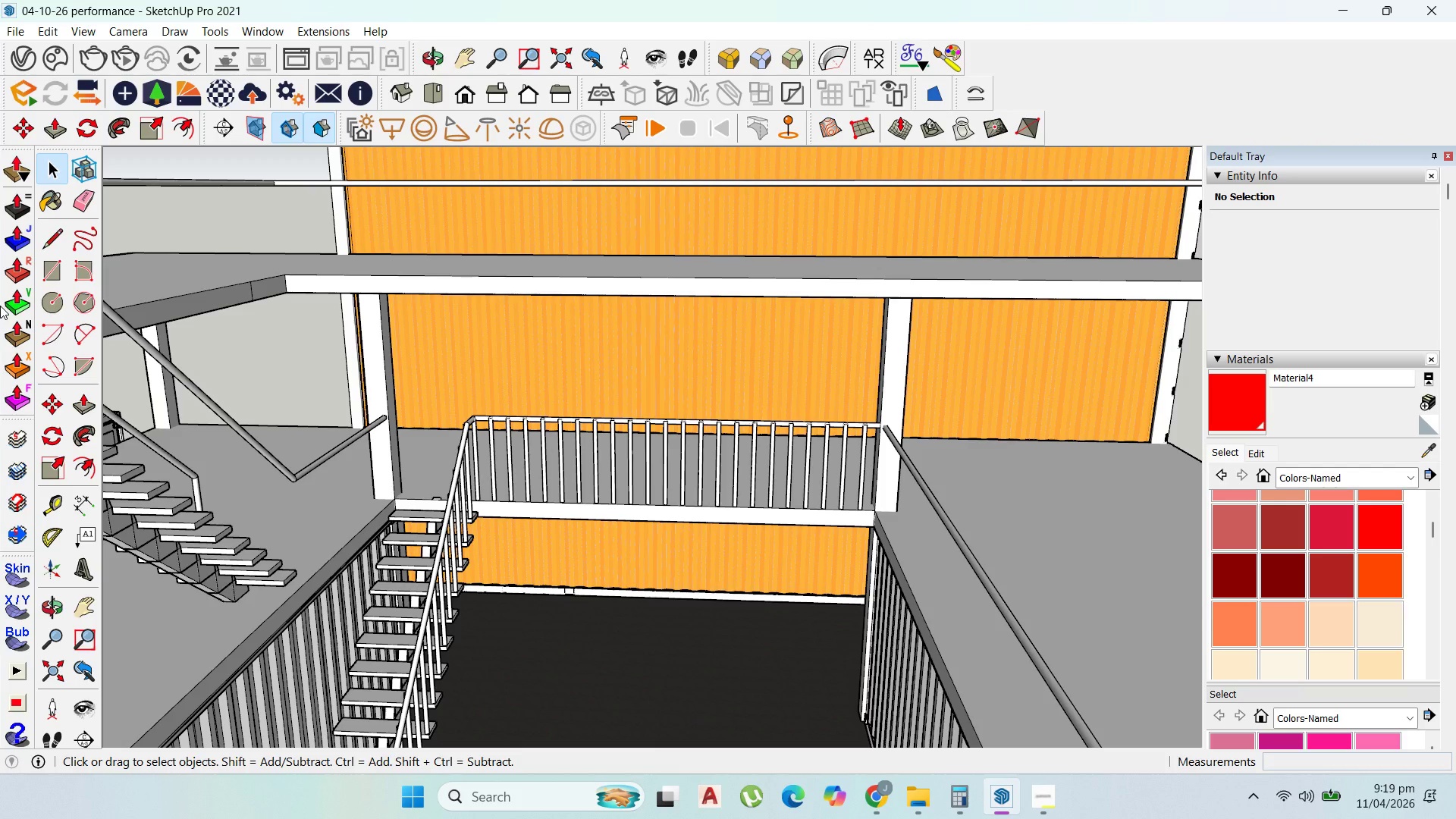 
wait(19.75)
 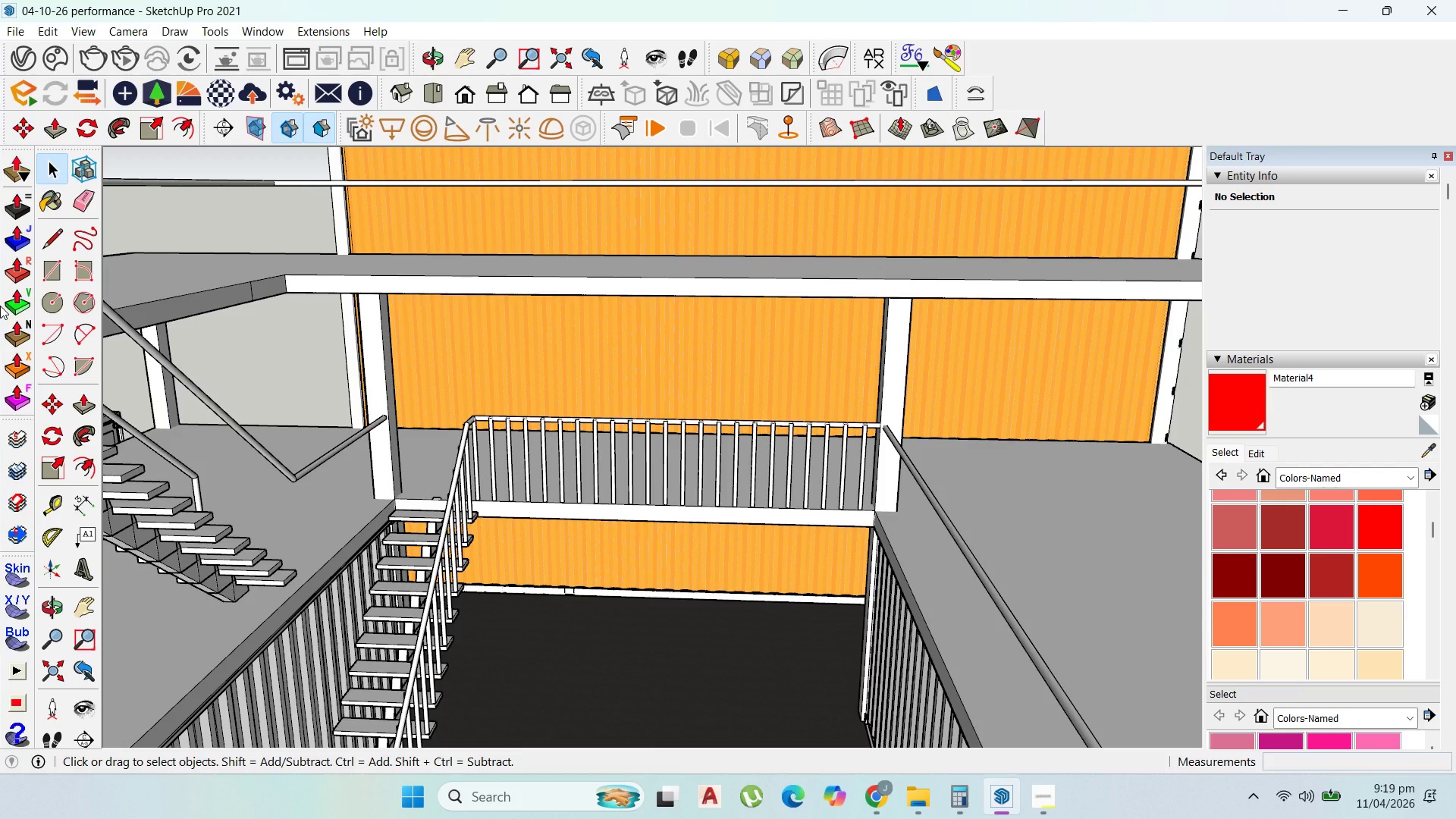 
scroll: coordinate [863, 457], scroll_direction: up, amount: 4.0
 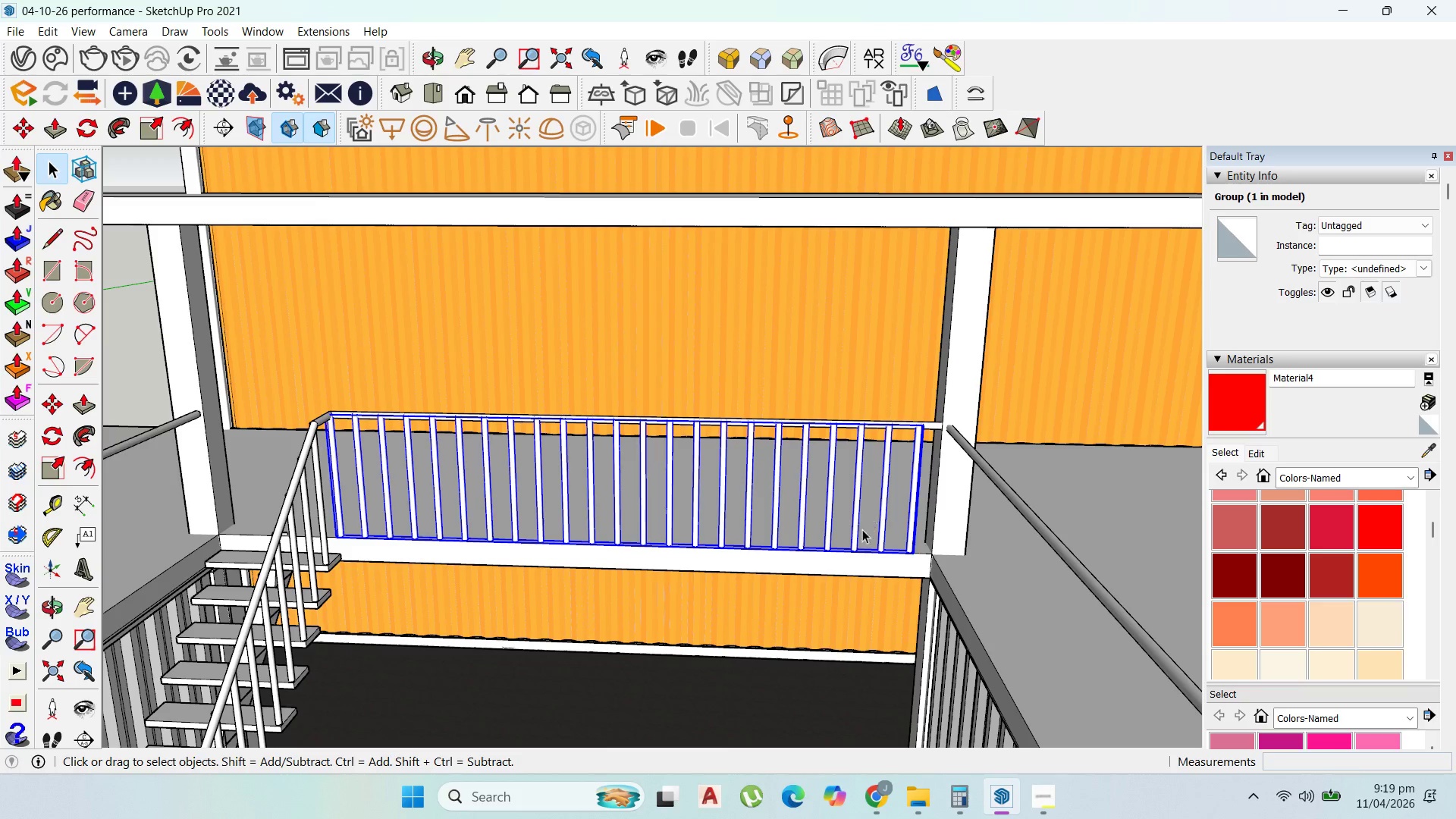 
wait(6.99)
 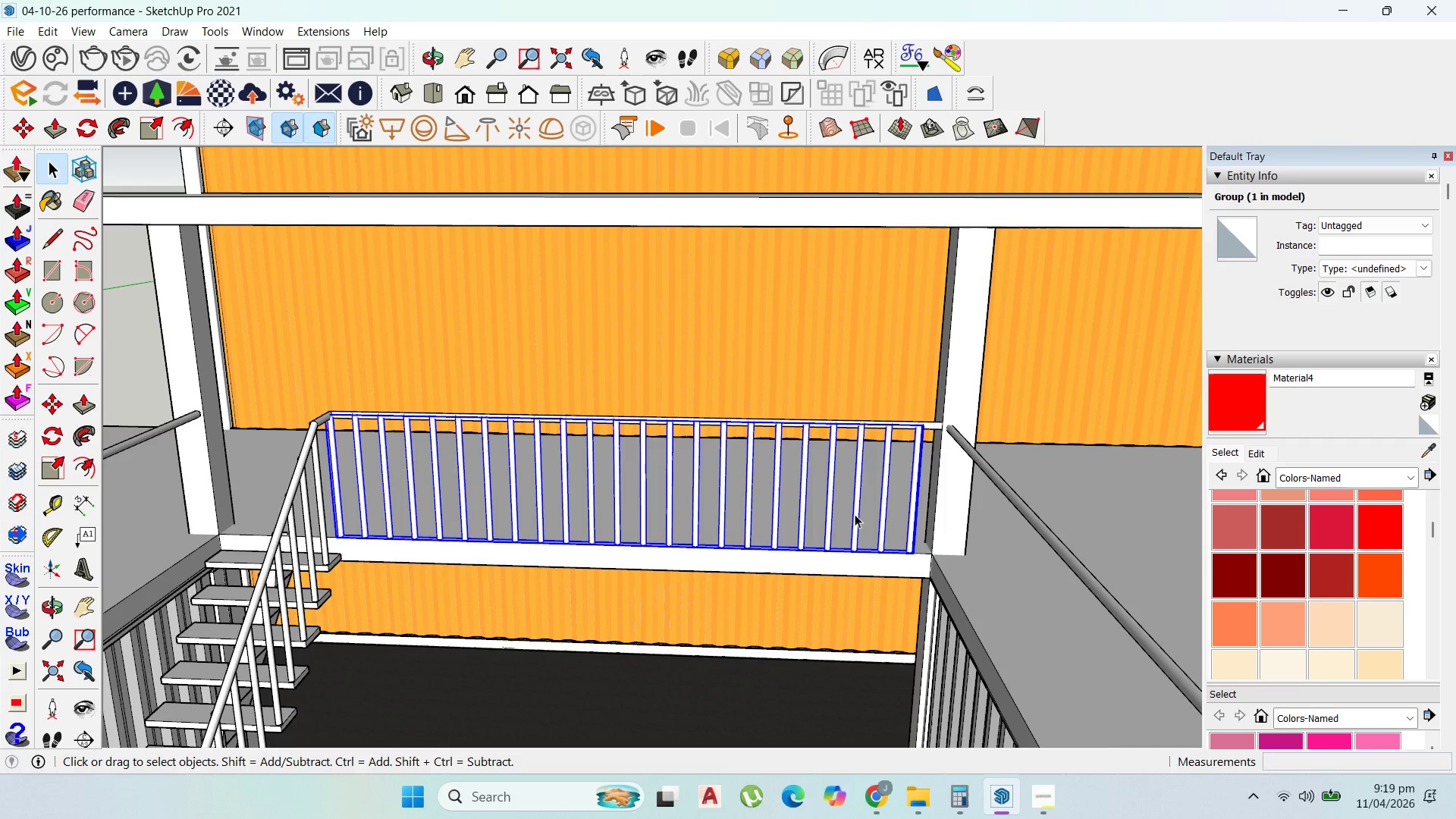 
type(nm)
 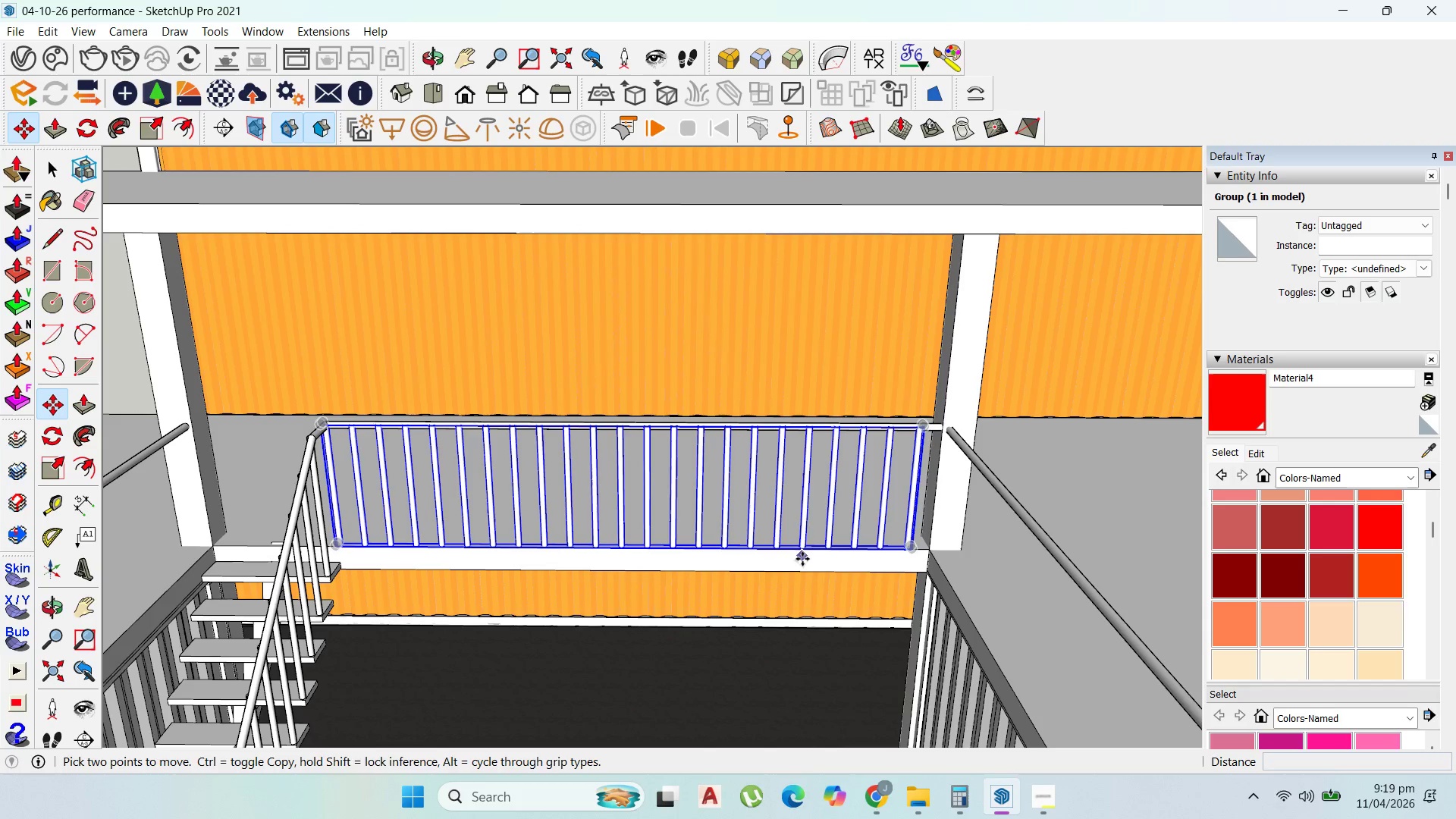 
scroll: coordinate [804, 564], scroll_direction: up, amount: 2.0
 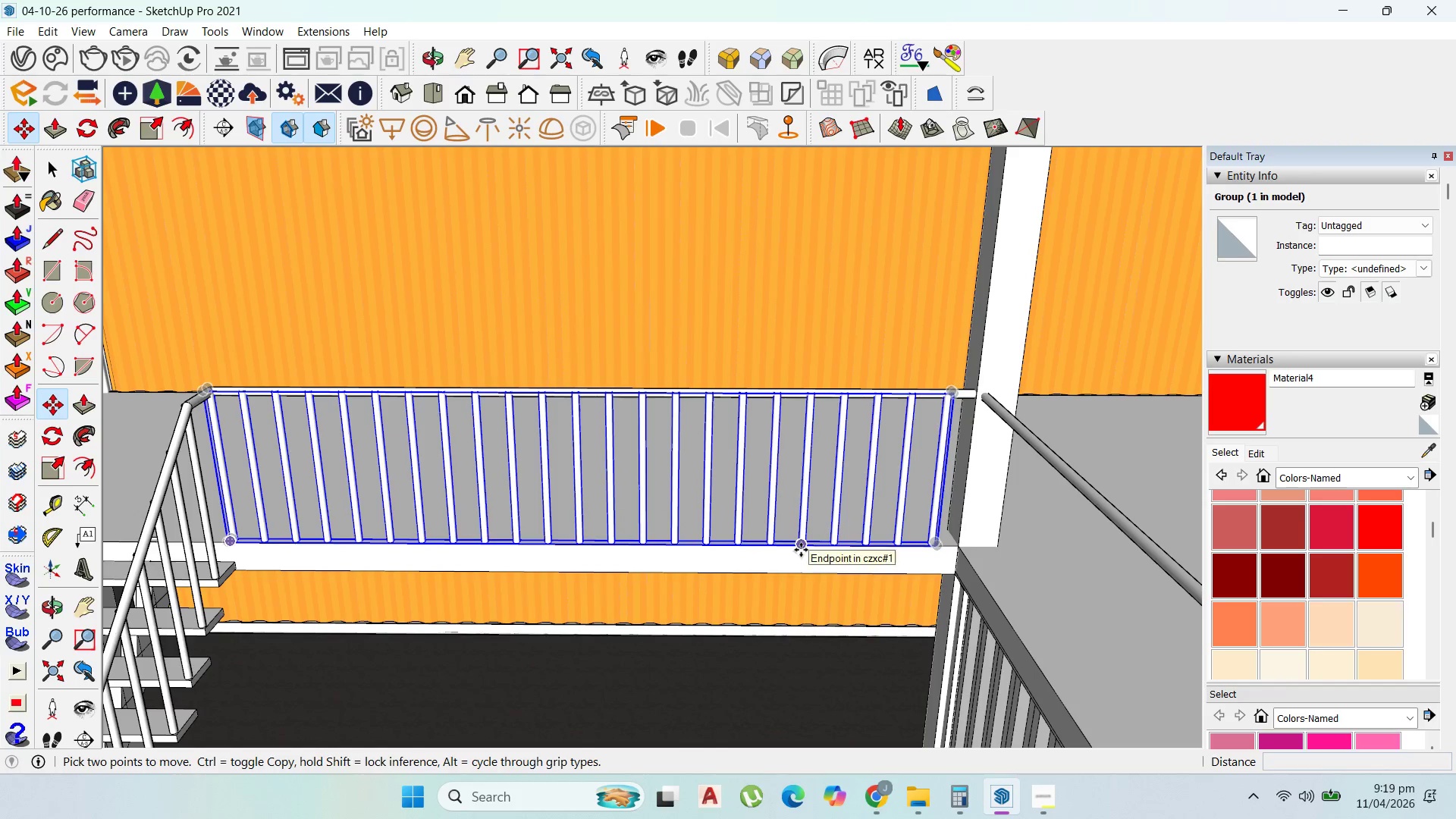 
left_click([801, 549])
 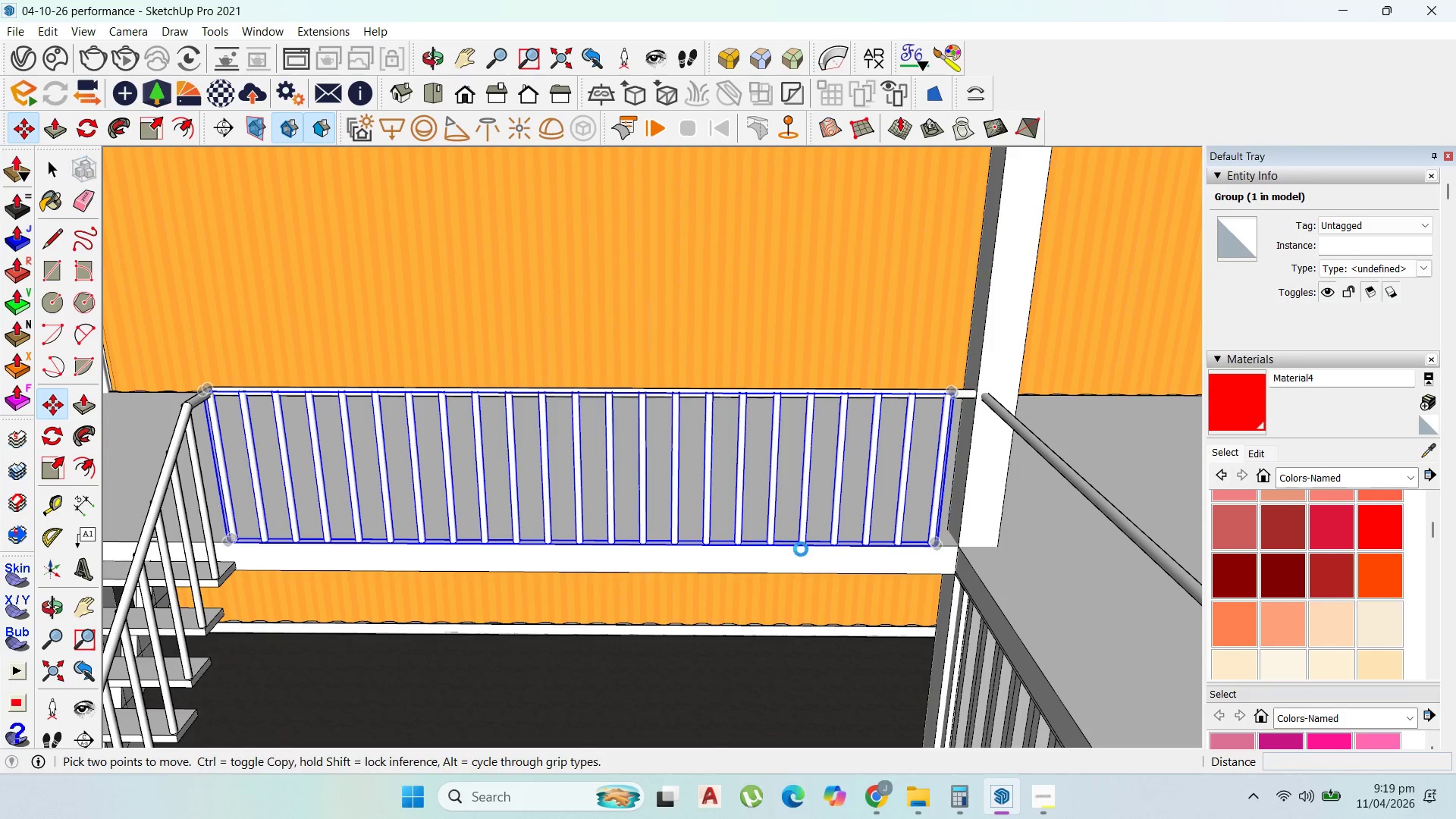 
key(Control+ControlLeft)
 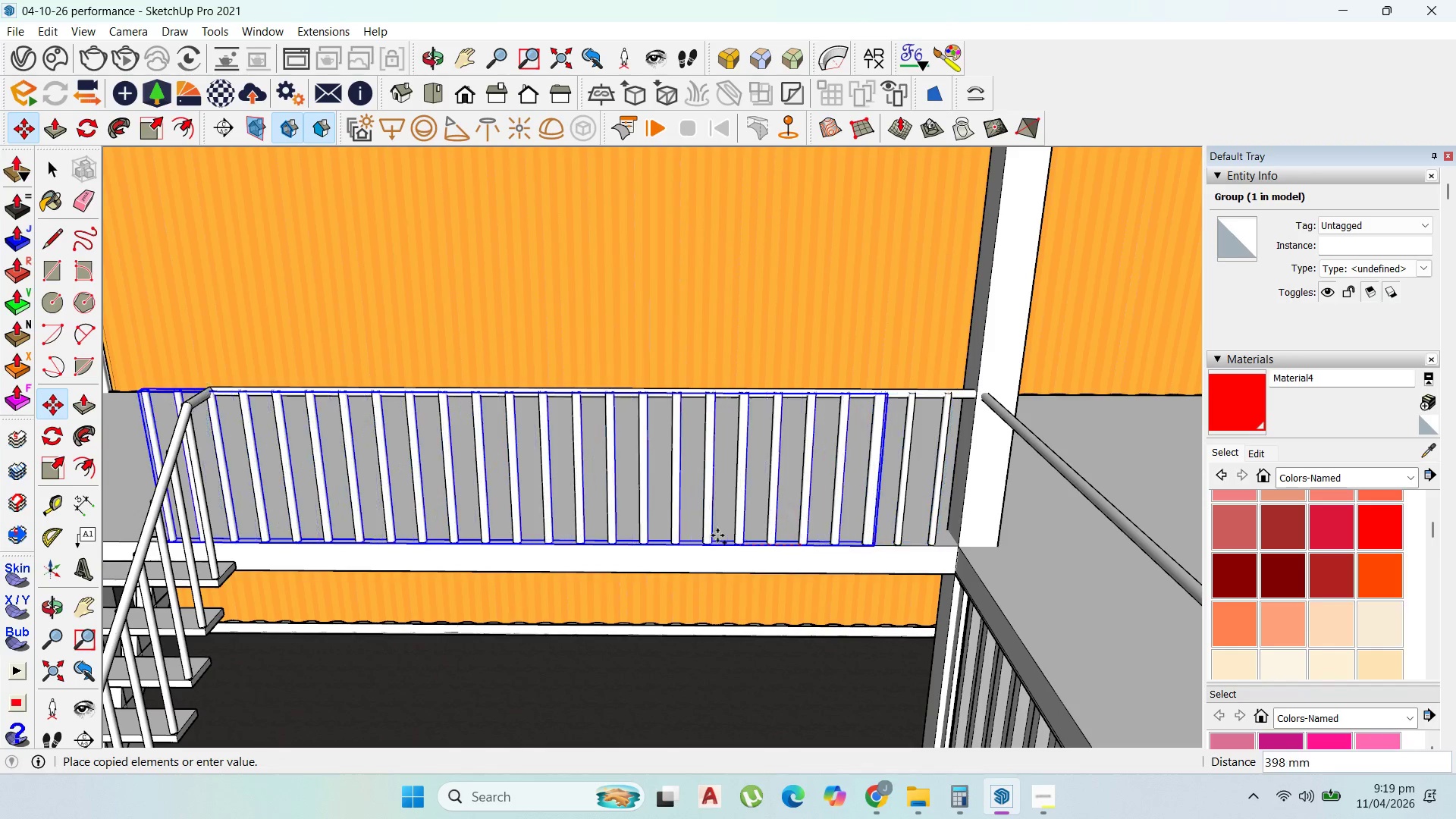 
scroll: coordinate [717, 532], scroll_direction: down, amount: 4.0
 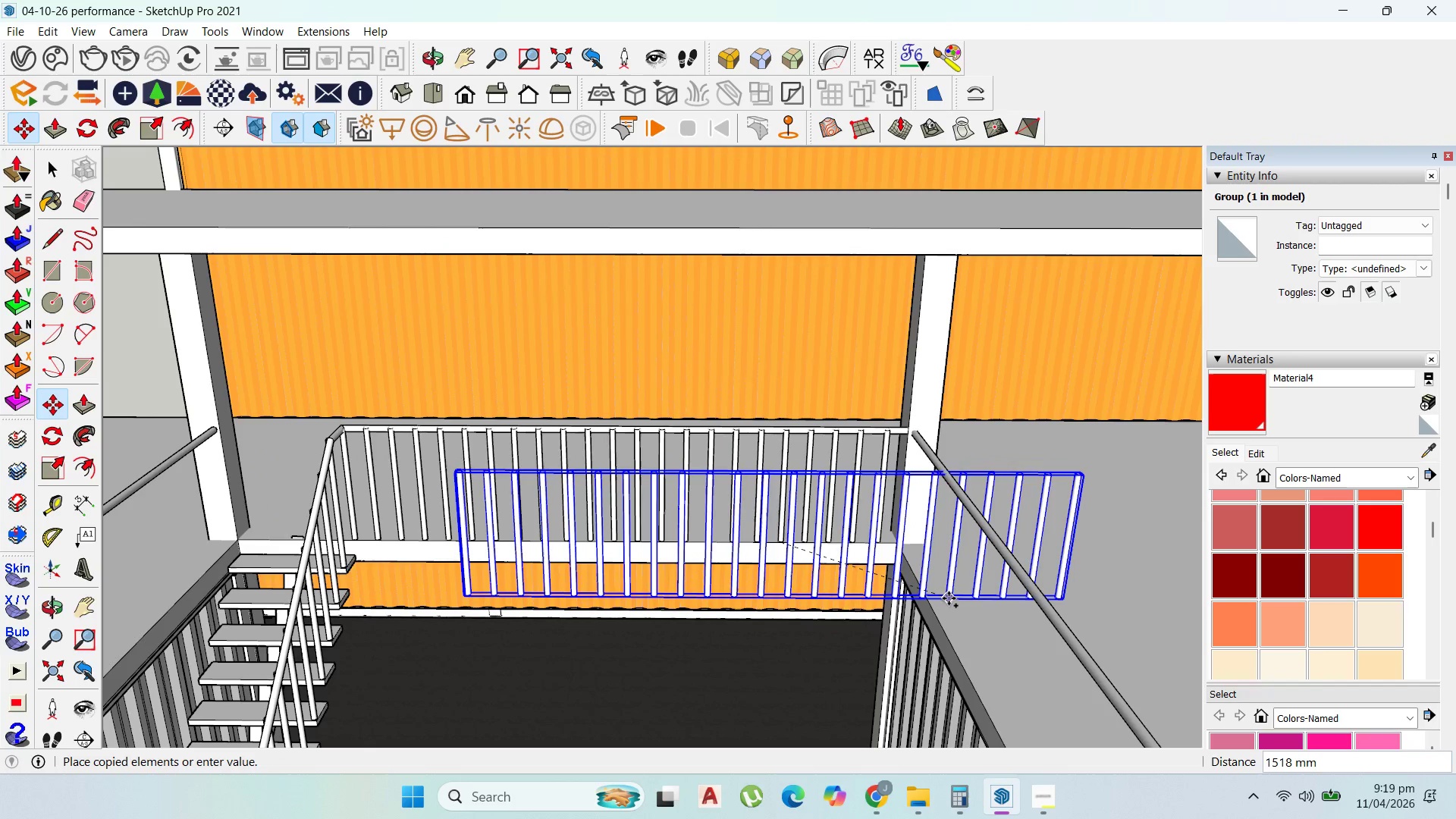 
left_click([948, 598])
 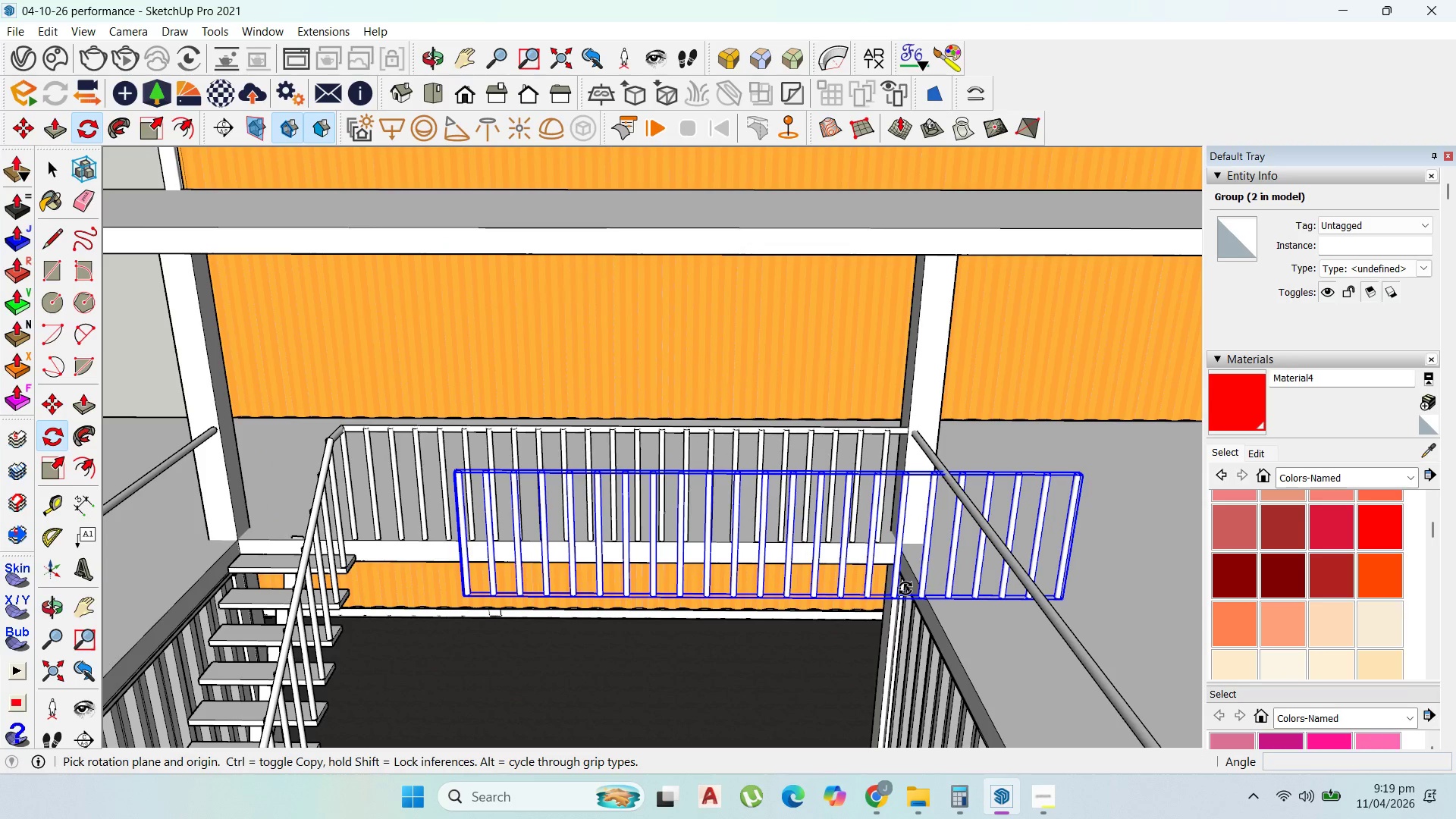 
scroll: coordinate [988, 595], scroll_direction: up, amount: 6.0
 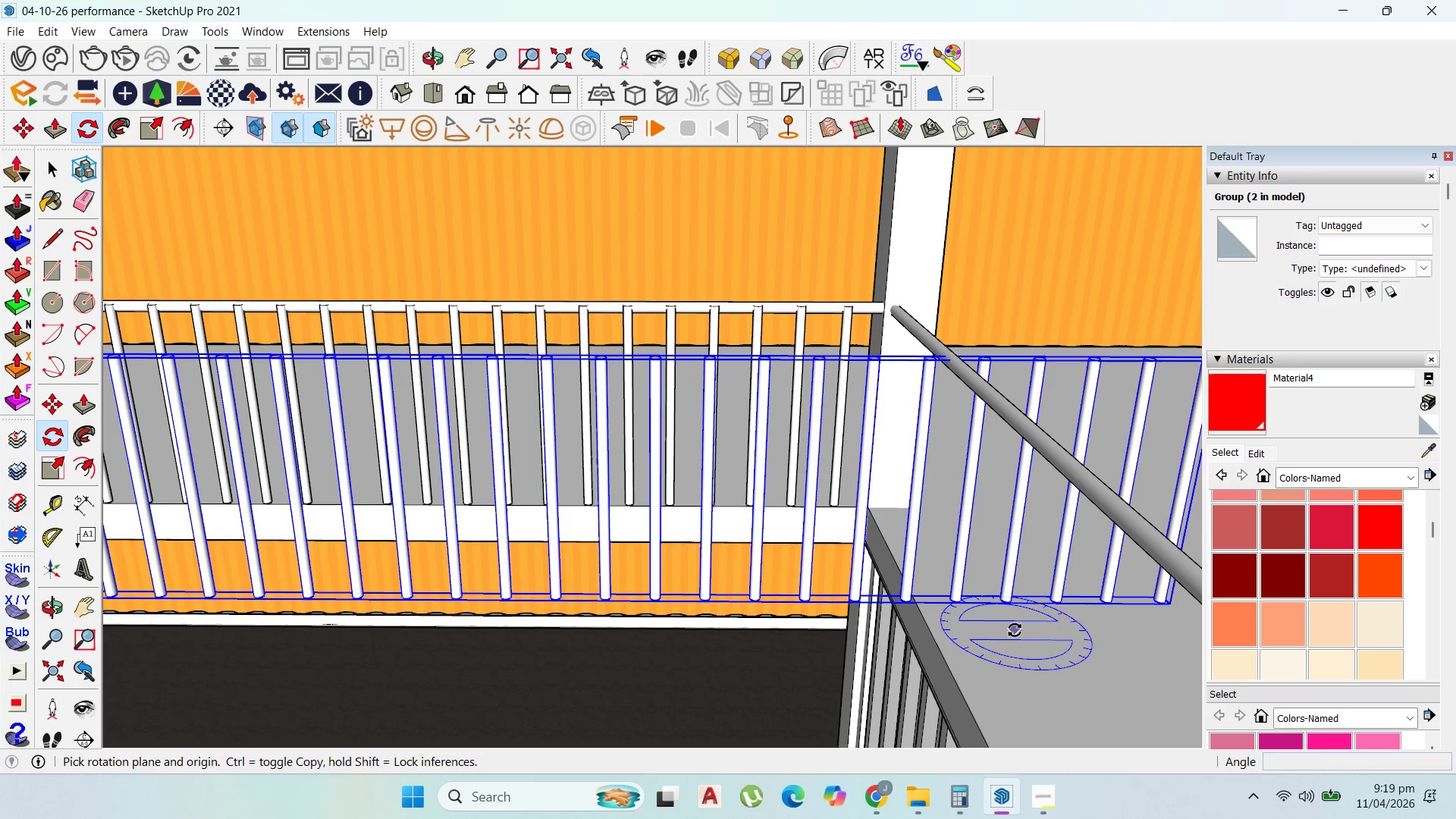 
left_click([1015, 630])
 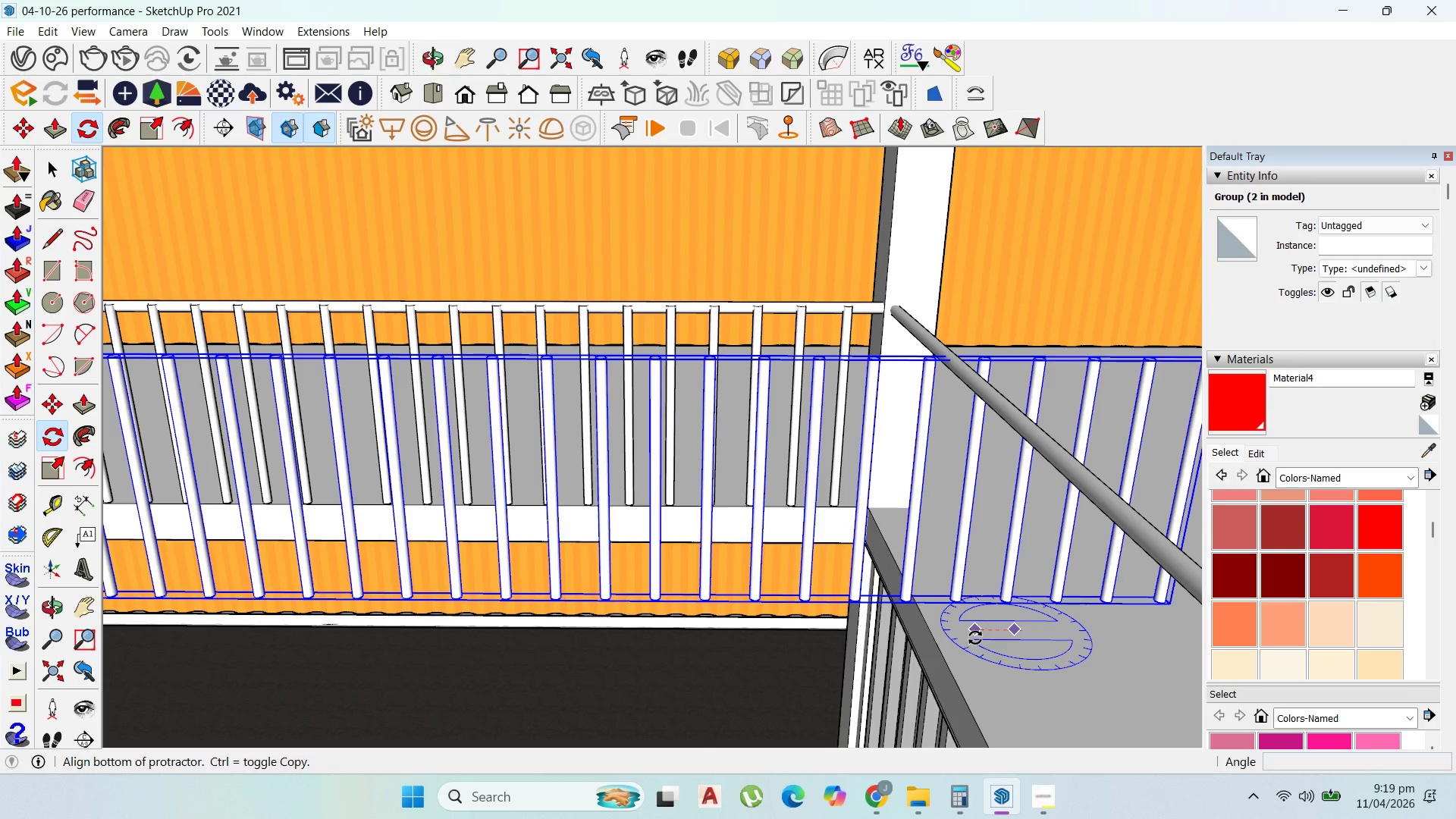 
left_click([975, 638])
 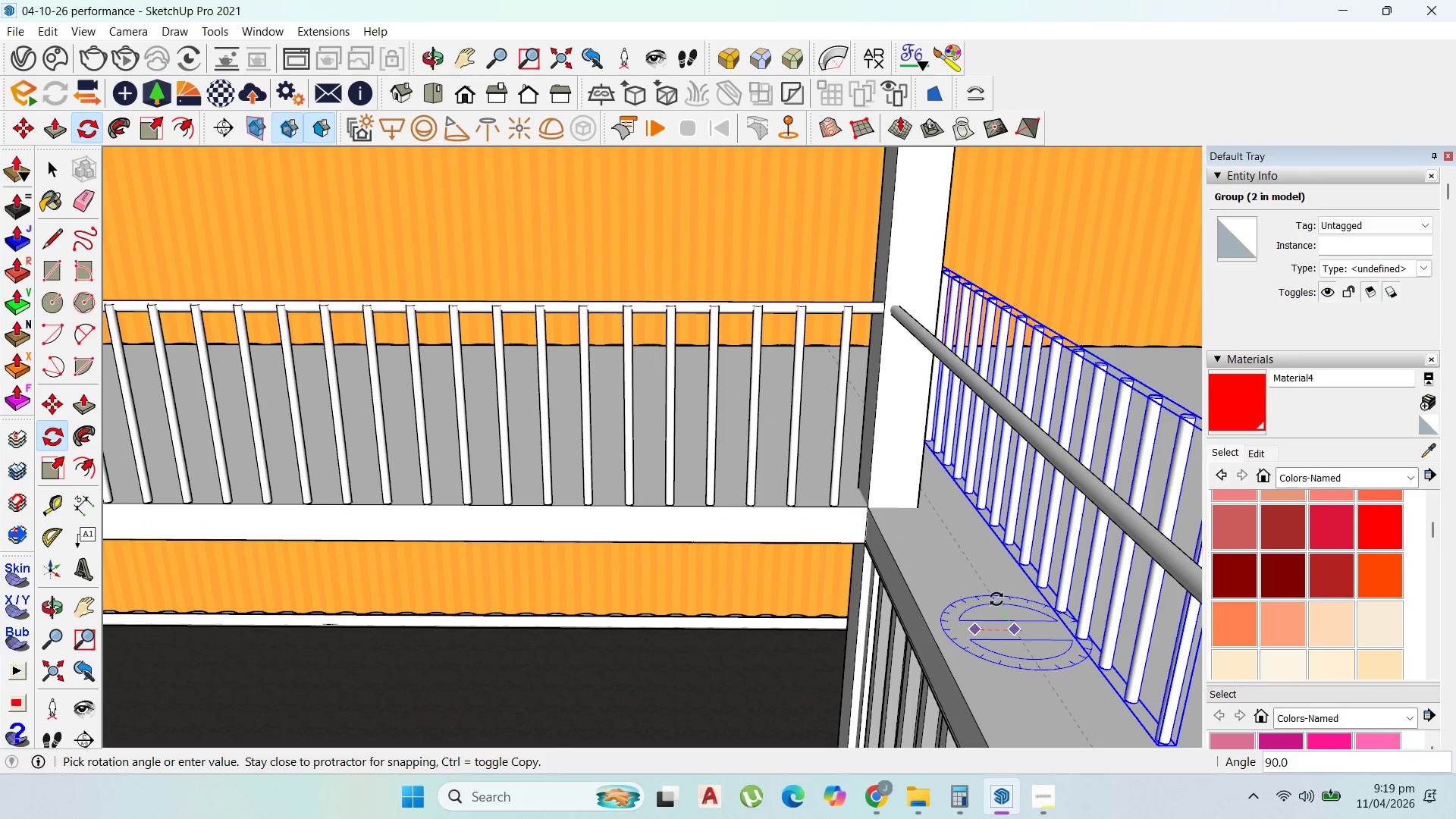 
left_click([996, 599])
 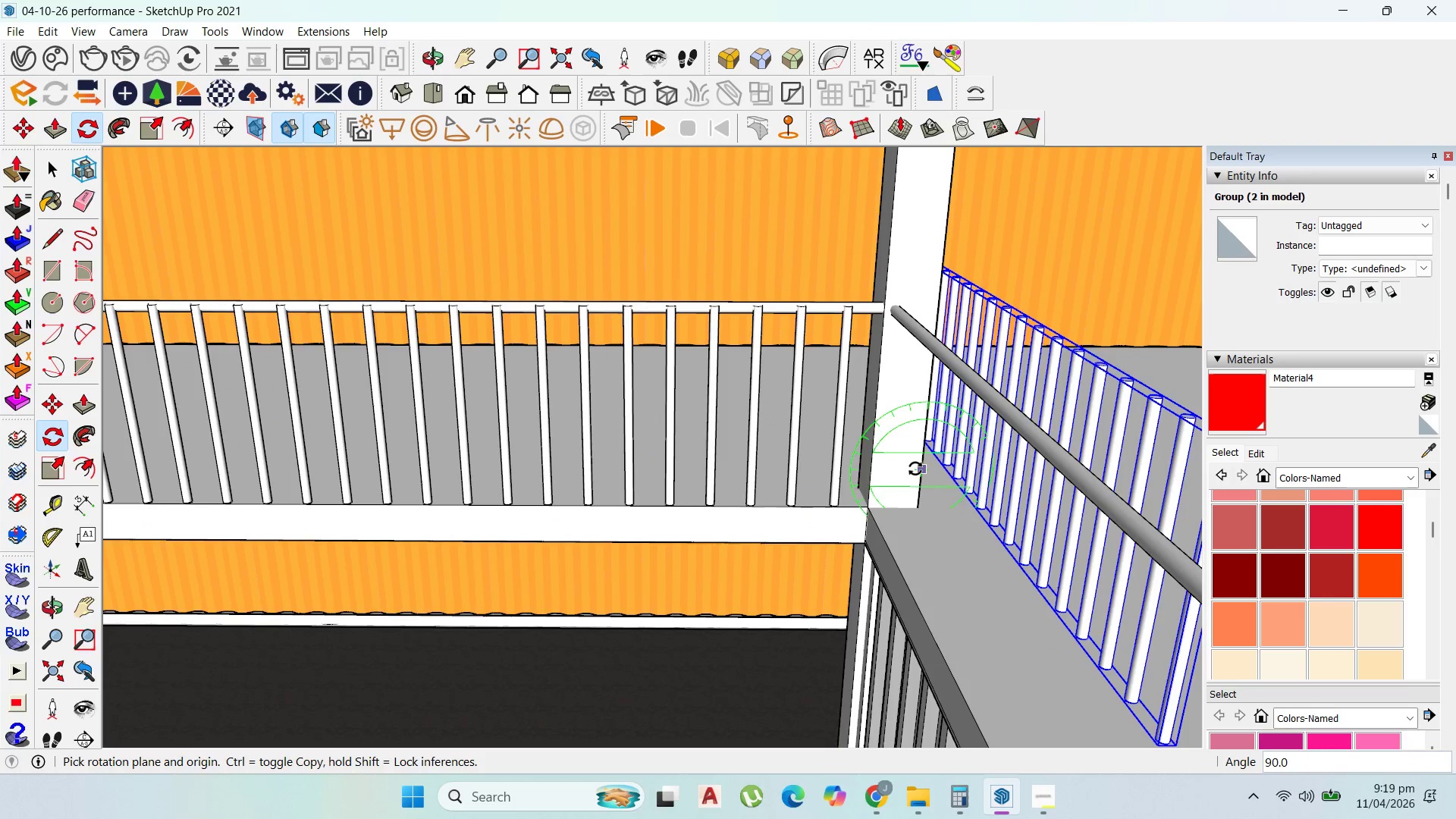 
scroll: coordinate [915, 469], scroll_direction: down, amount: 1.0
 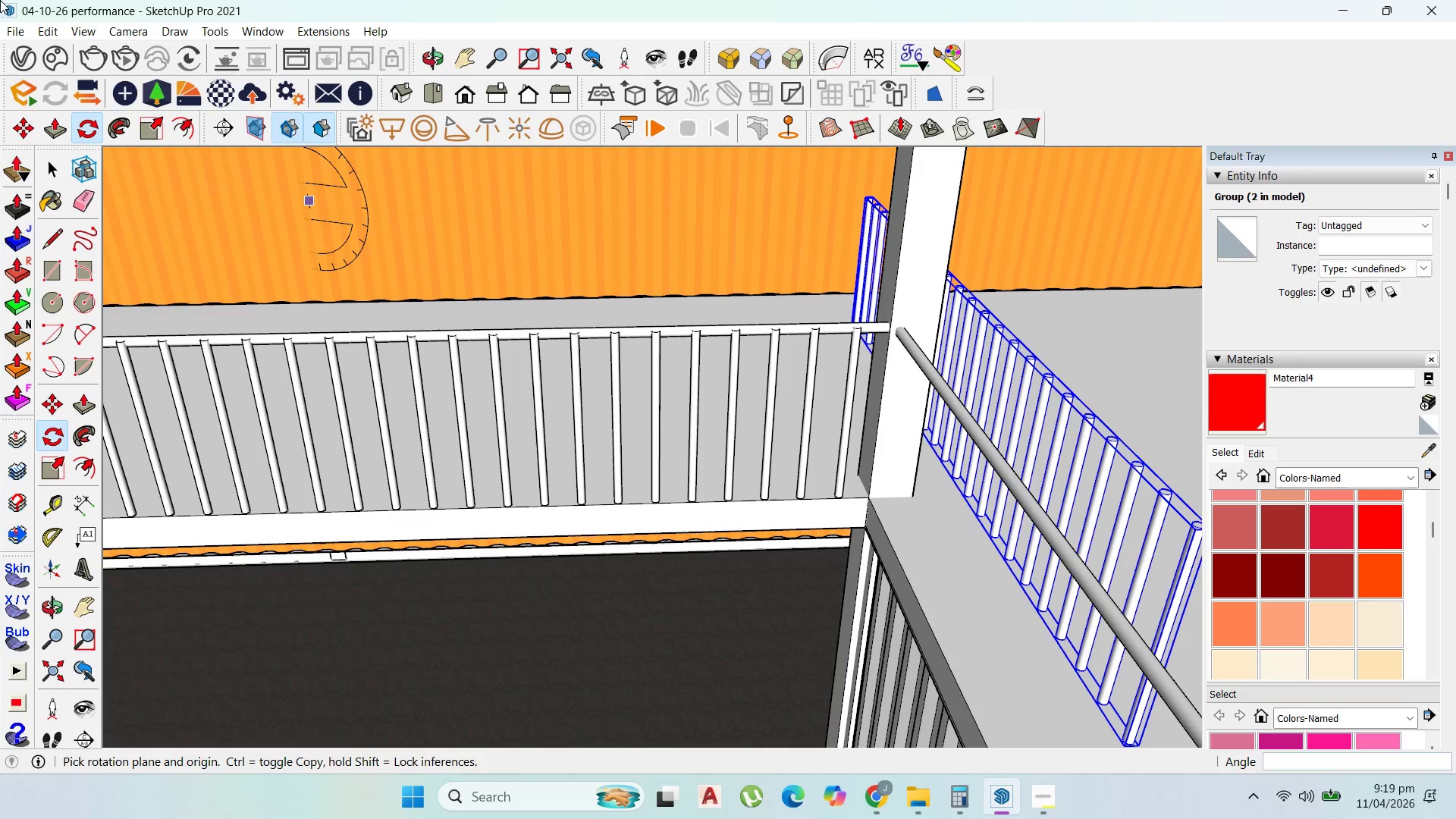 
left_click([24, 116])
 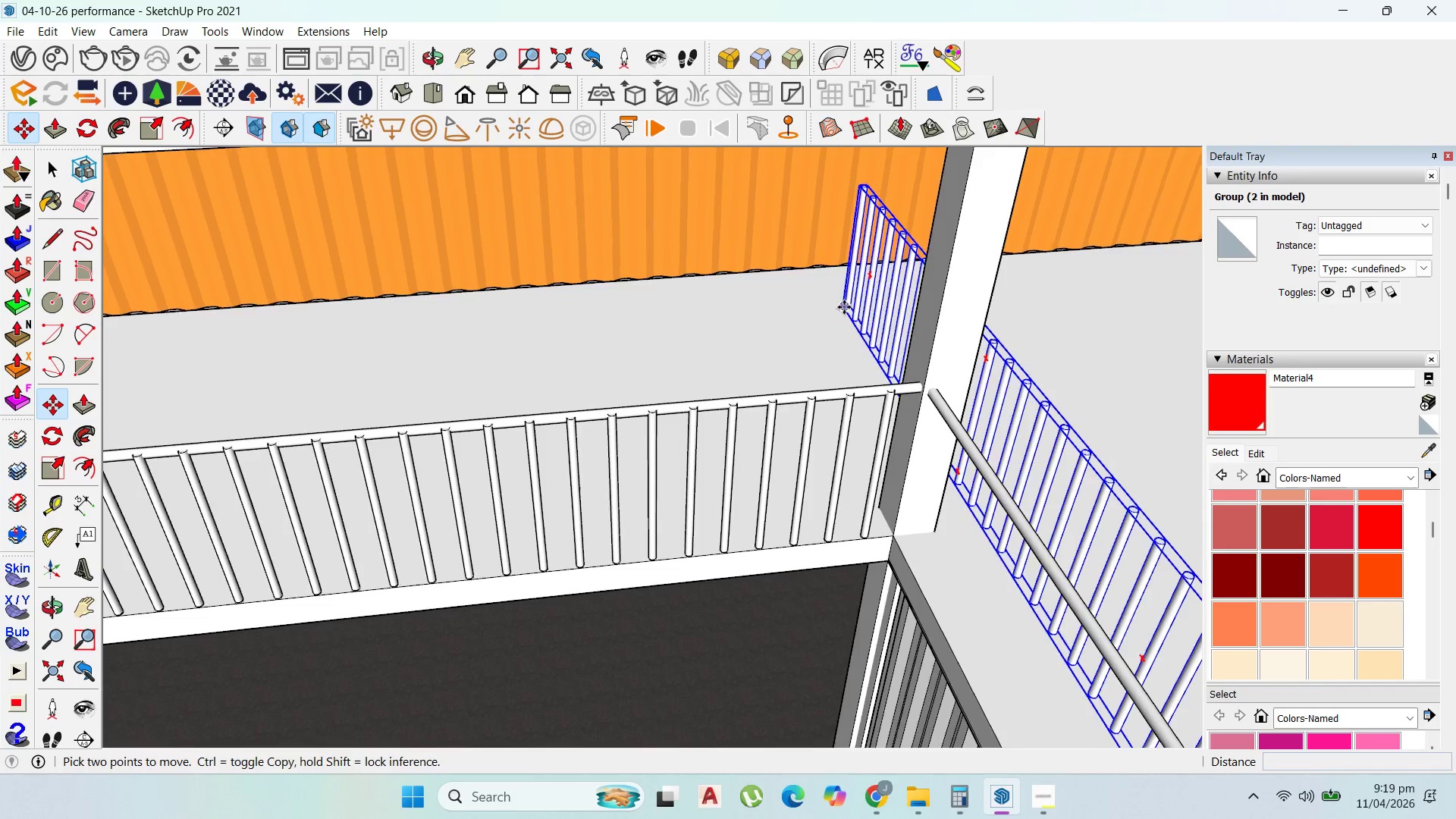 
left_click([844, 307])
 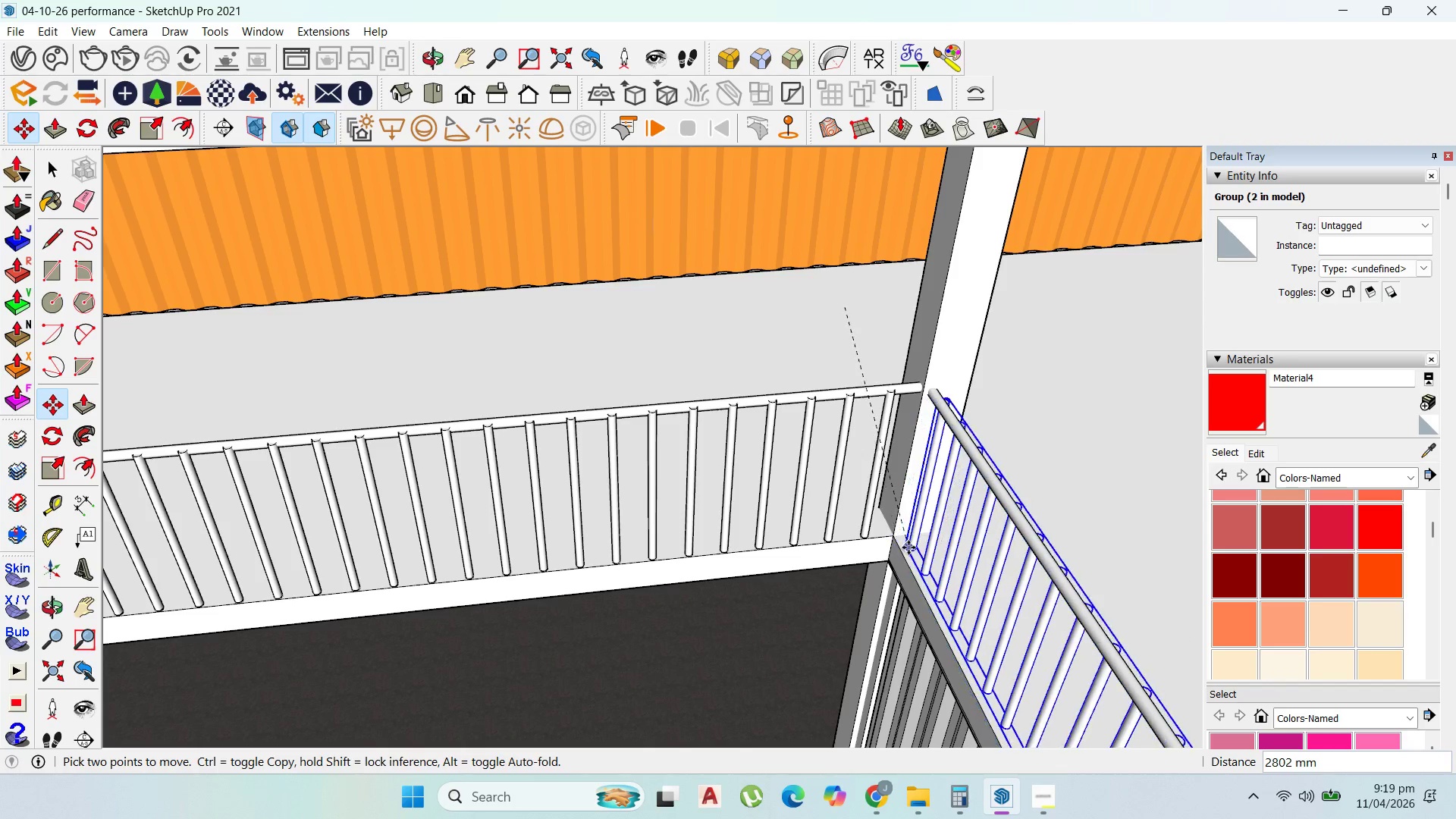 
left_click([908, 548])
 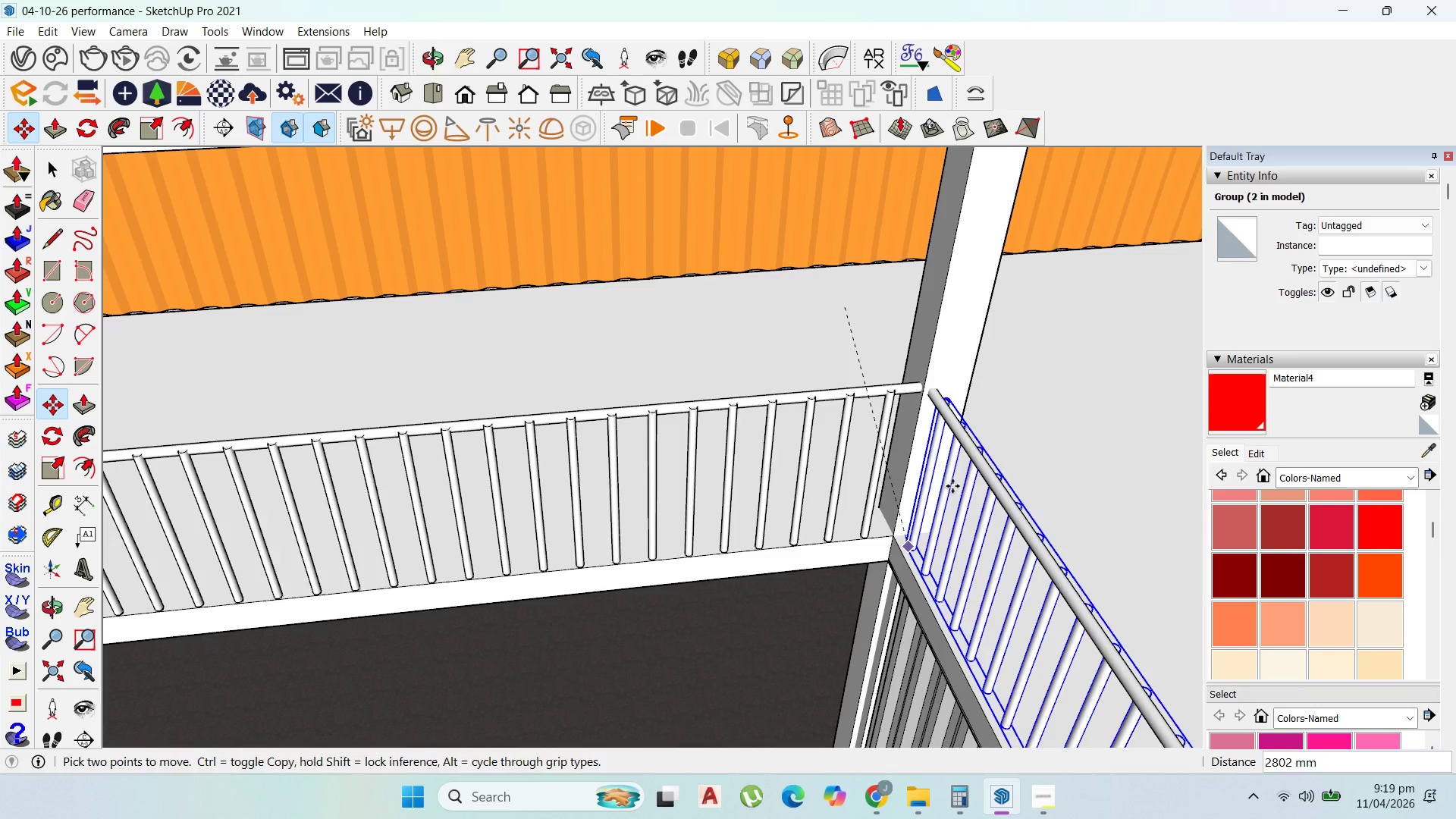 
scroll: coordinate [952, 488], scroll_direction: up, amount: 1.0
 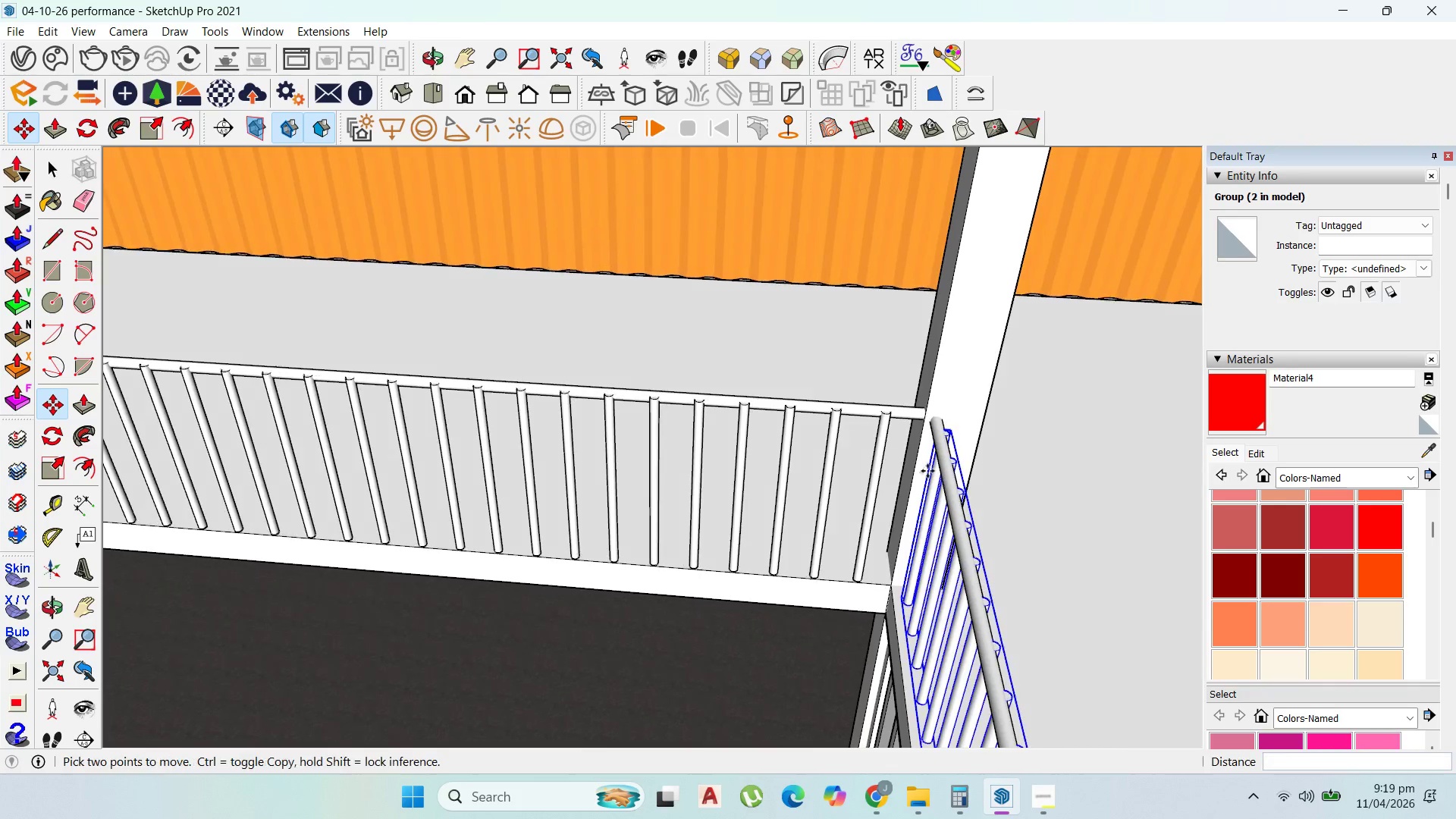 
left_click([1034, 556])
 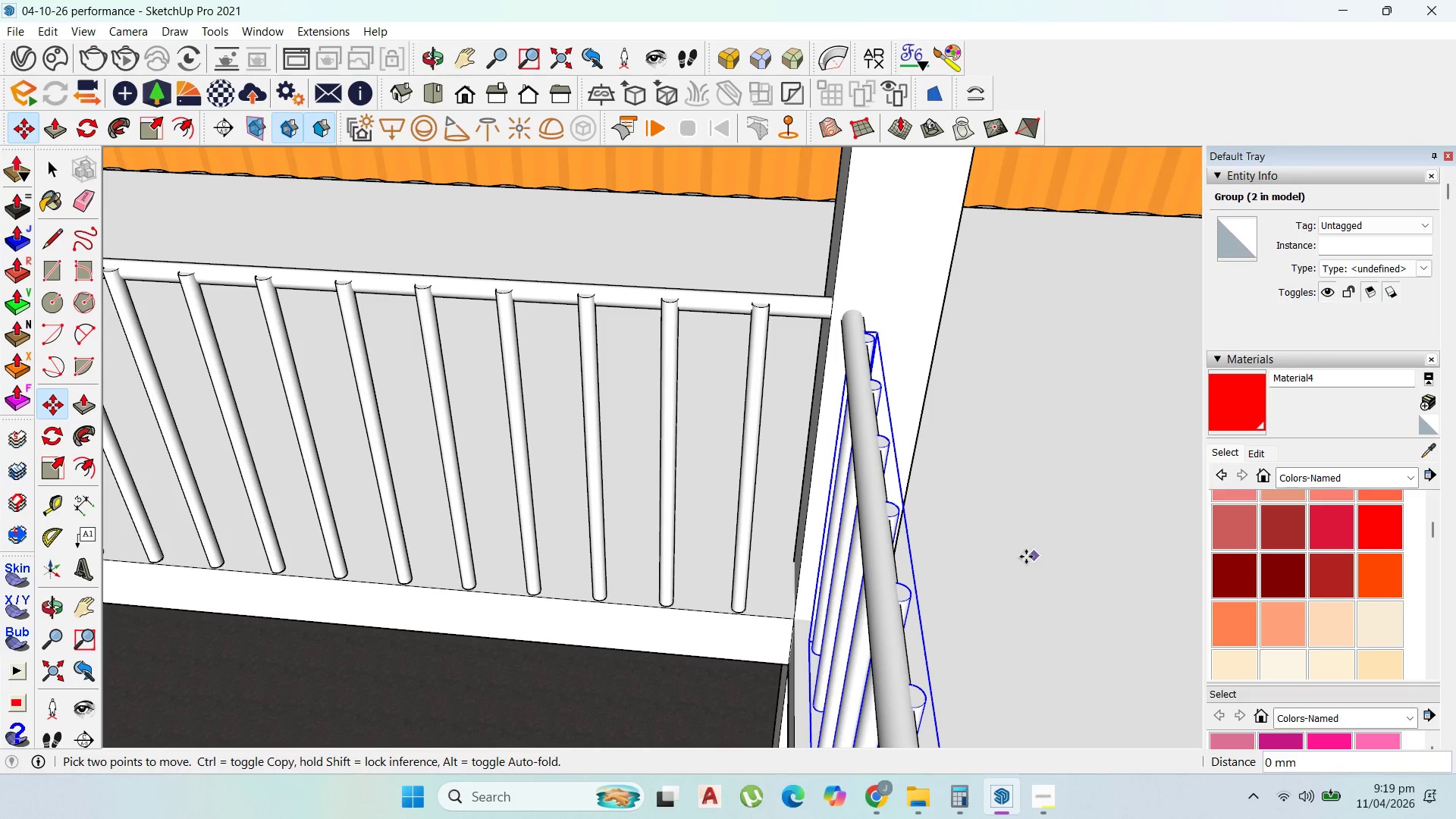 
scroll: coordinate [1034, 543], scroll_direction: up, amount: 4.0
 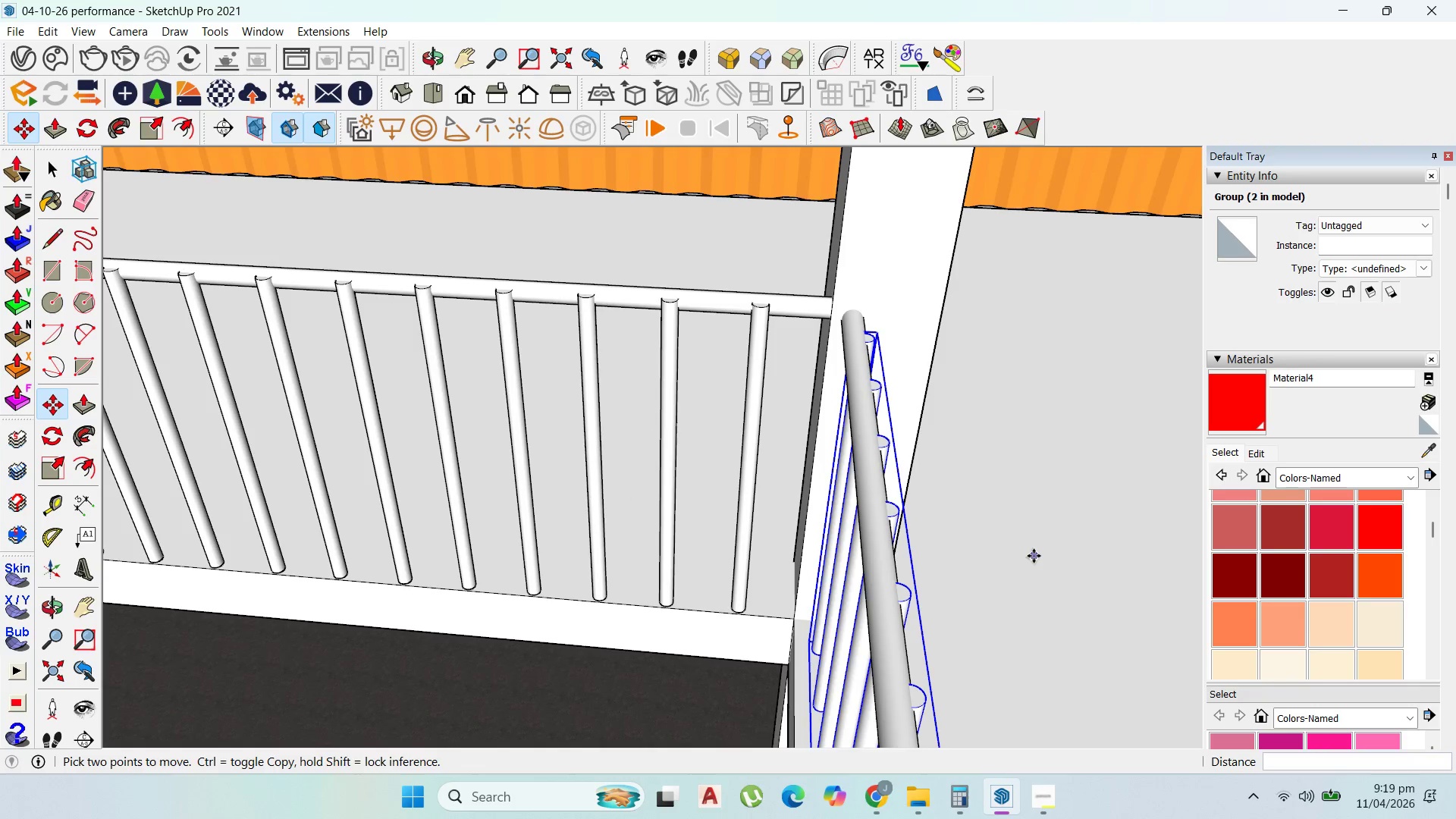 
left_click([1026, 557])
 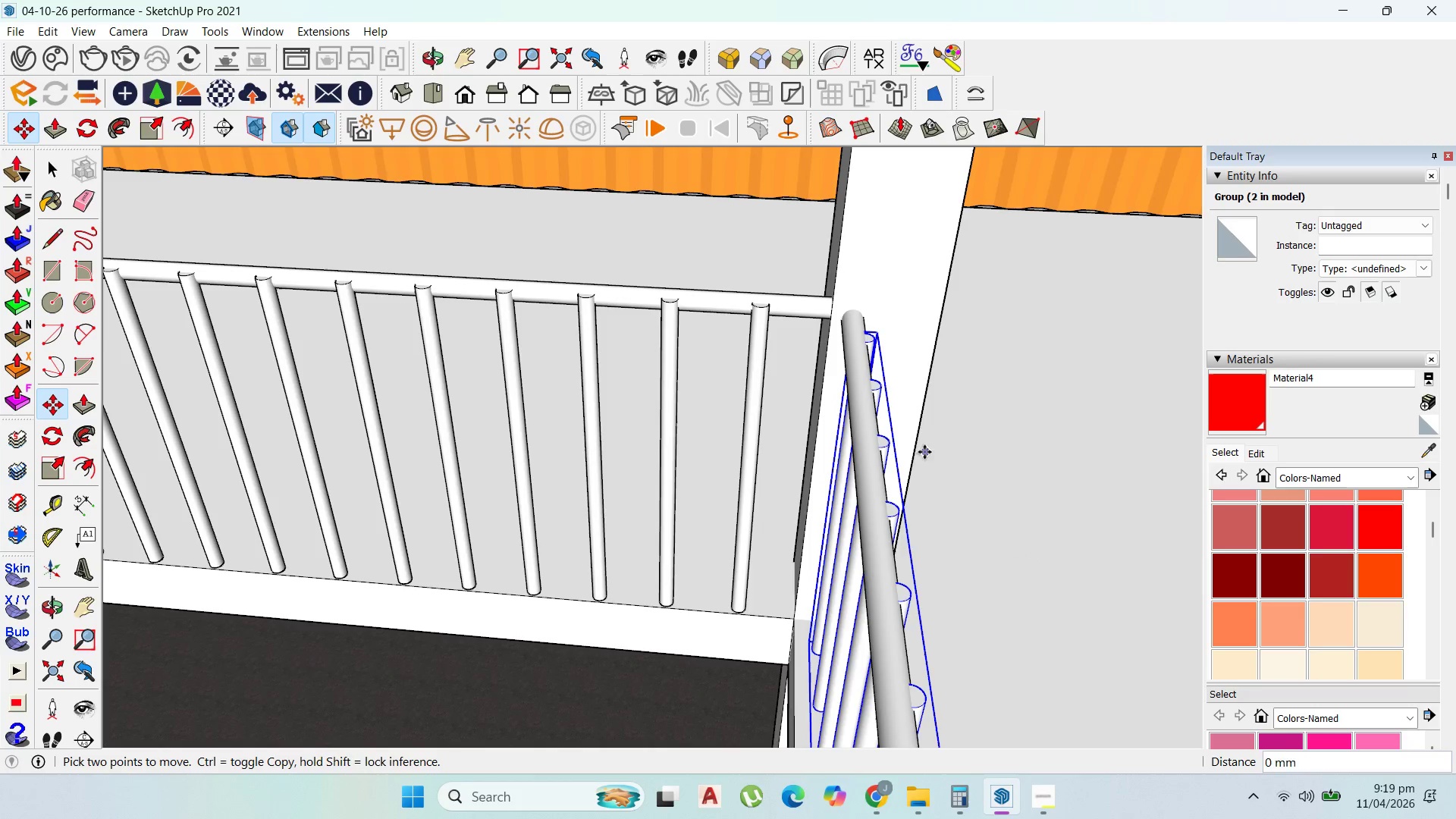 
scroll: coordinate [863, 613], scroll_direction: up, amount: 12.0
 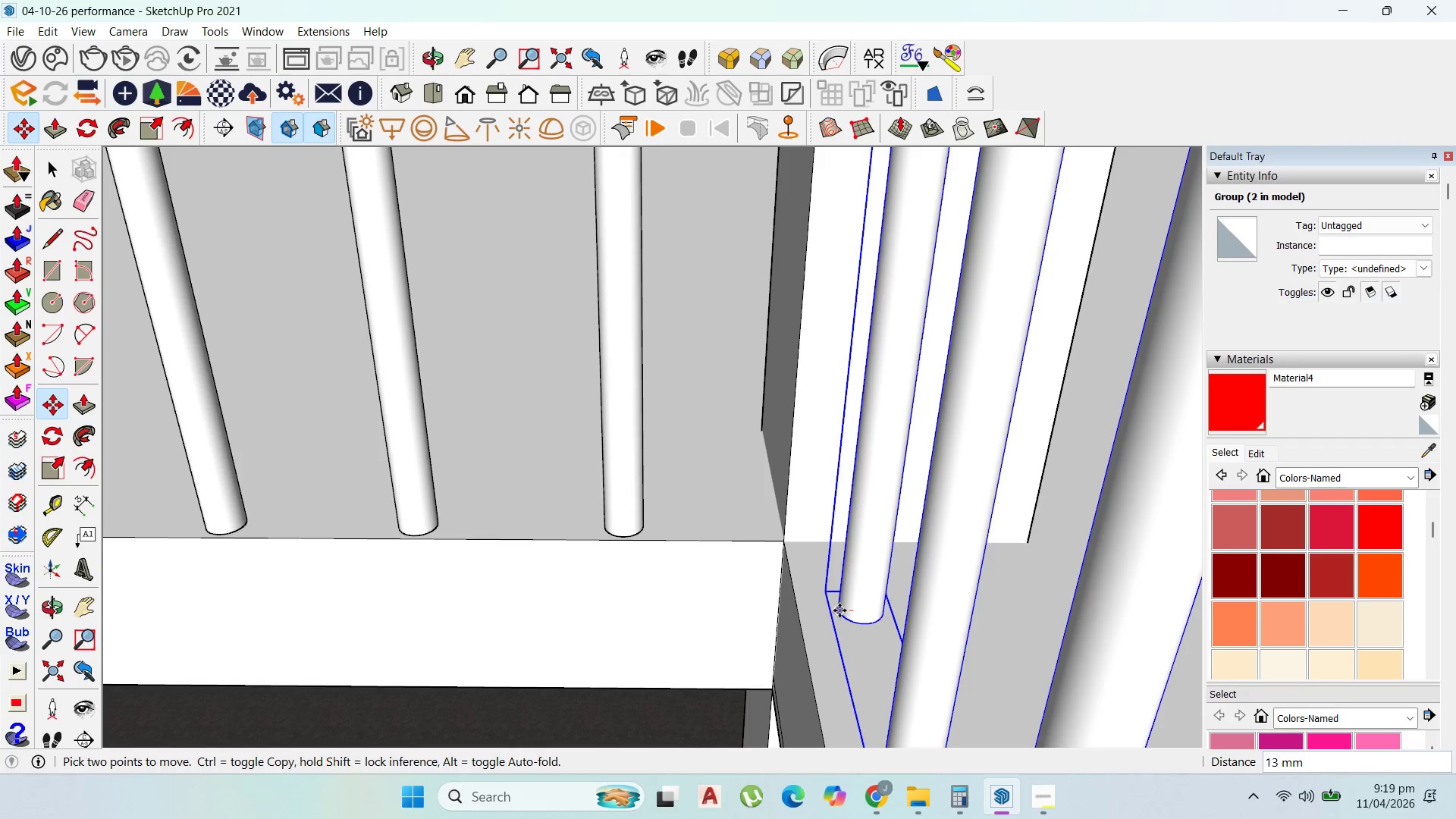 
left_click([836, 610])
 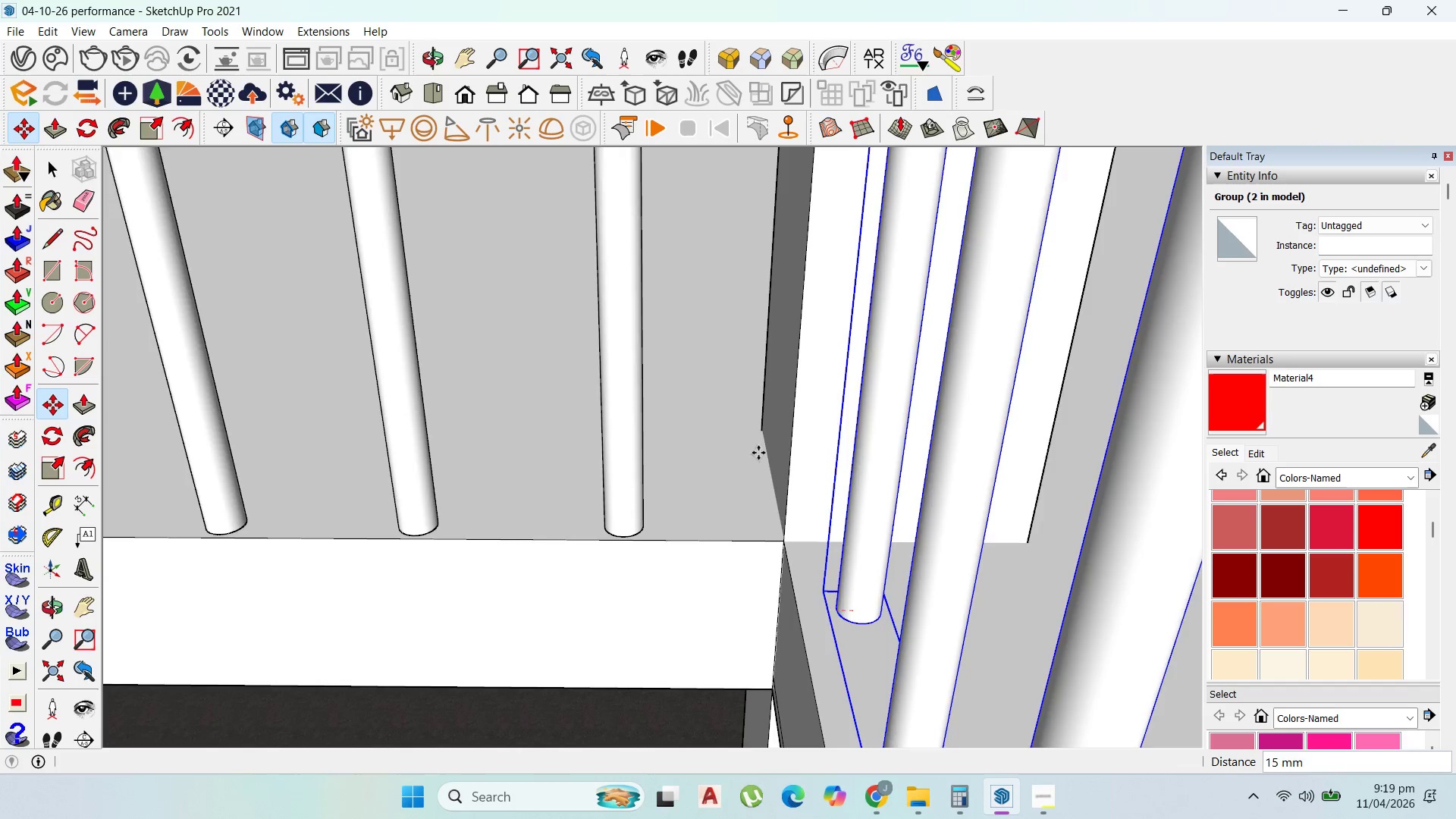 
scroll: coordinate [435, 281], scroll_direction: down, amount: 40.0
 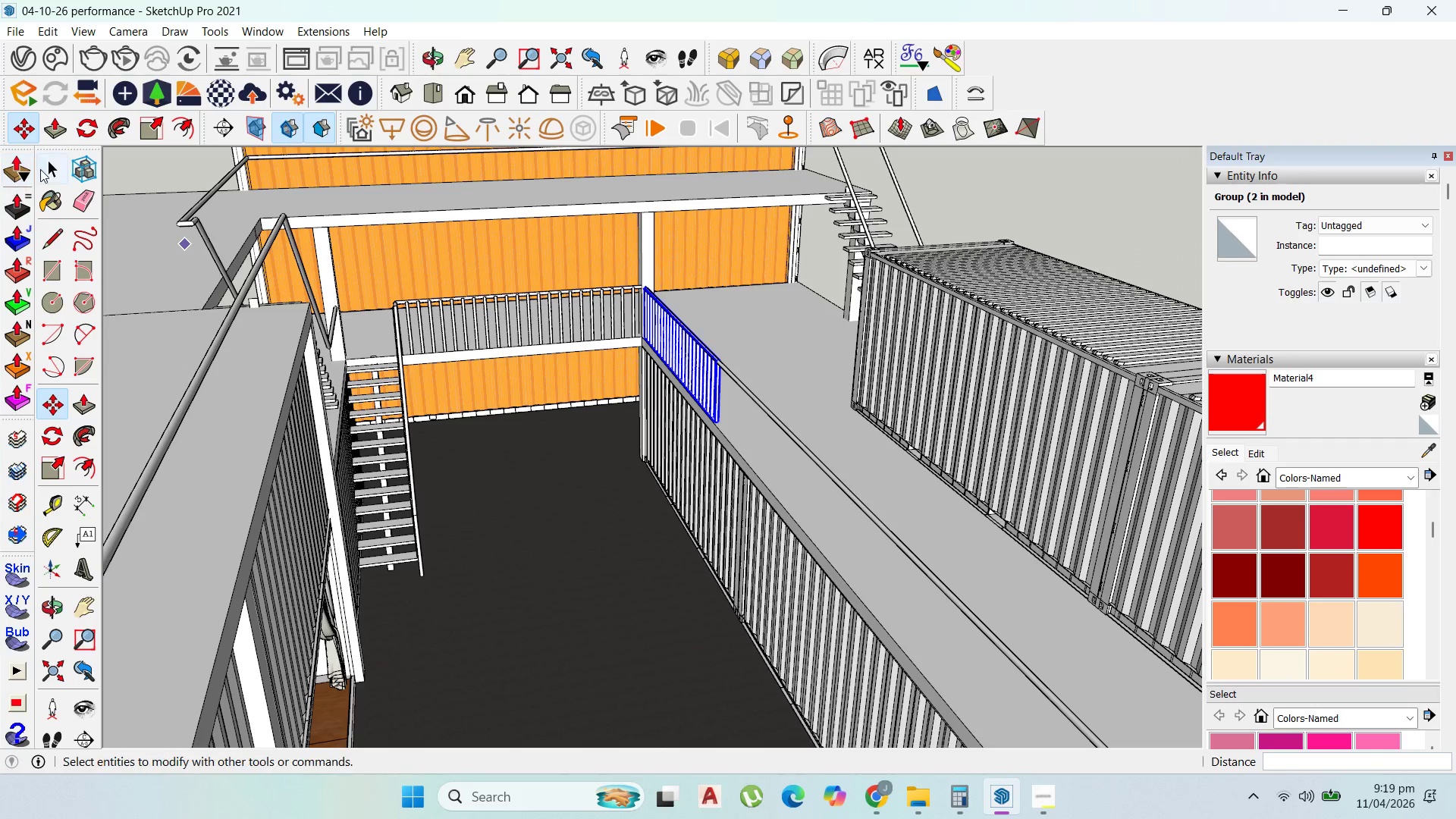 
left_click([46, 163])
 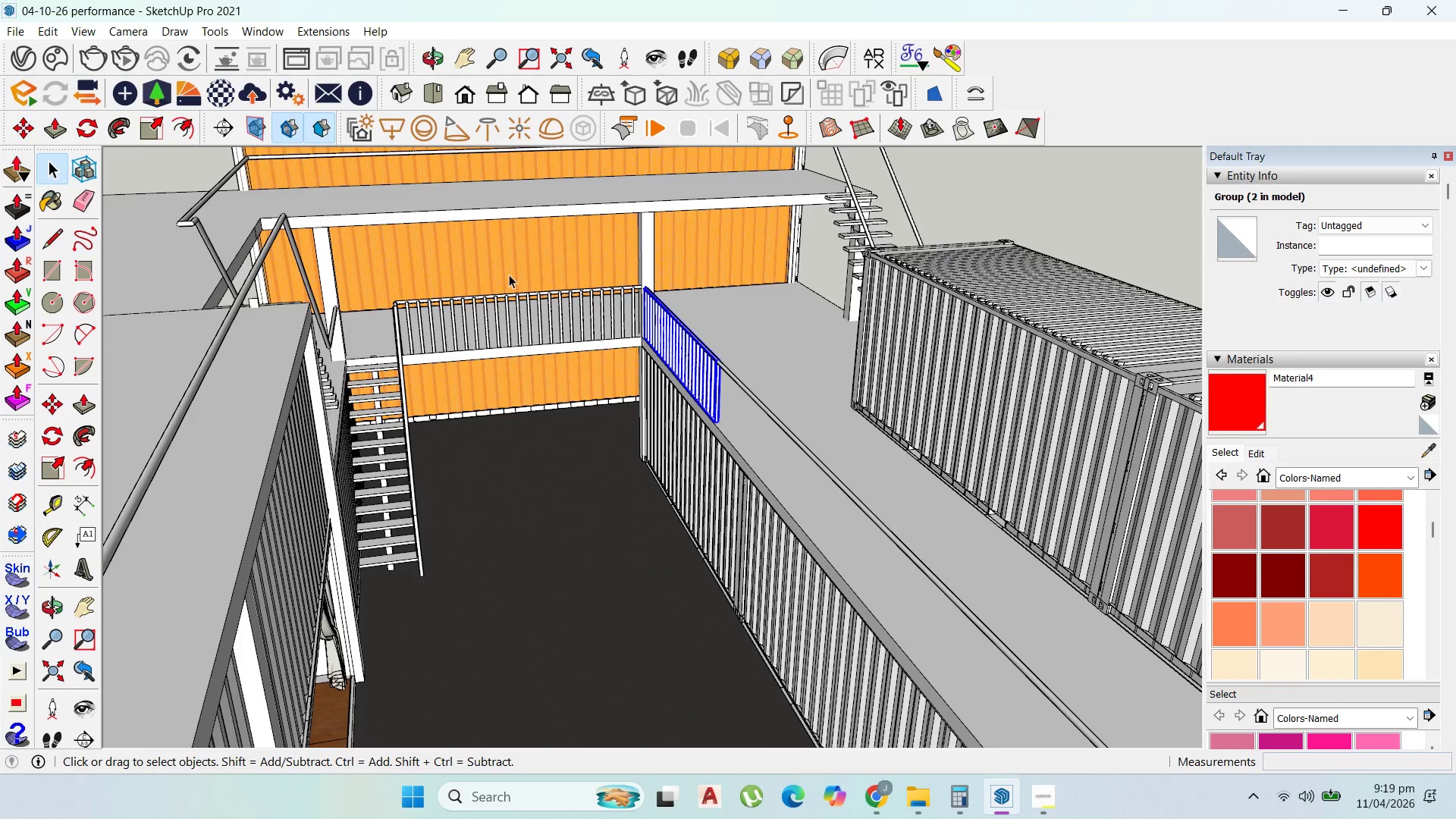 
left_click([678, 372])
 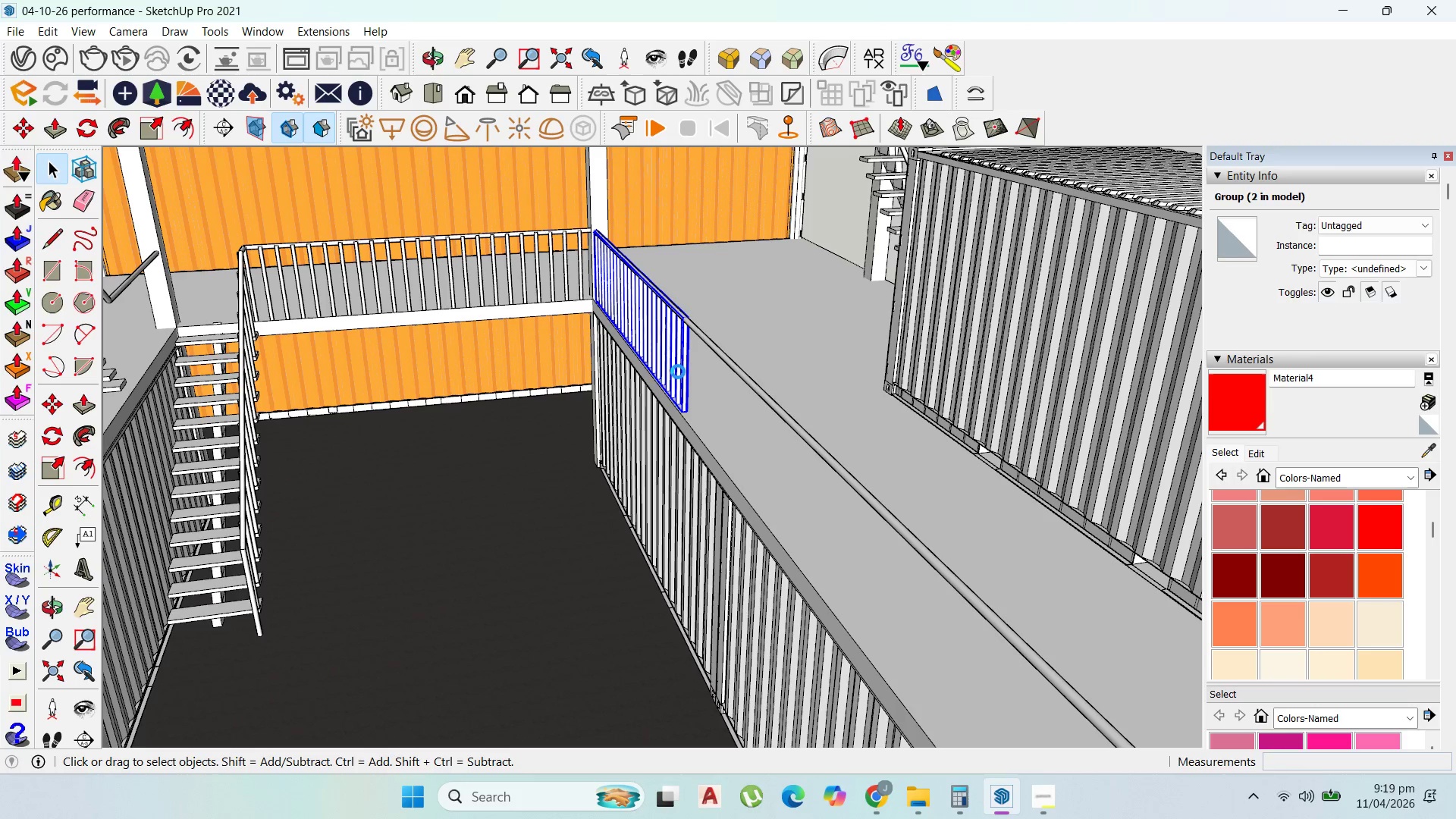 
scroll: coordinate [667, 366], scroll_direction: up, amount: 5.0
 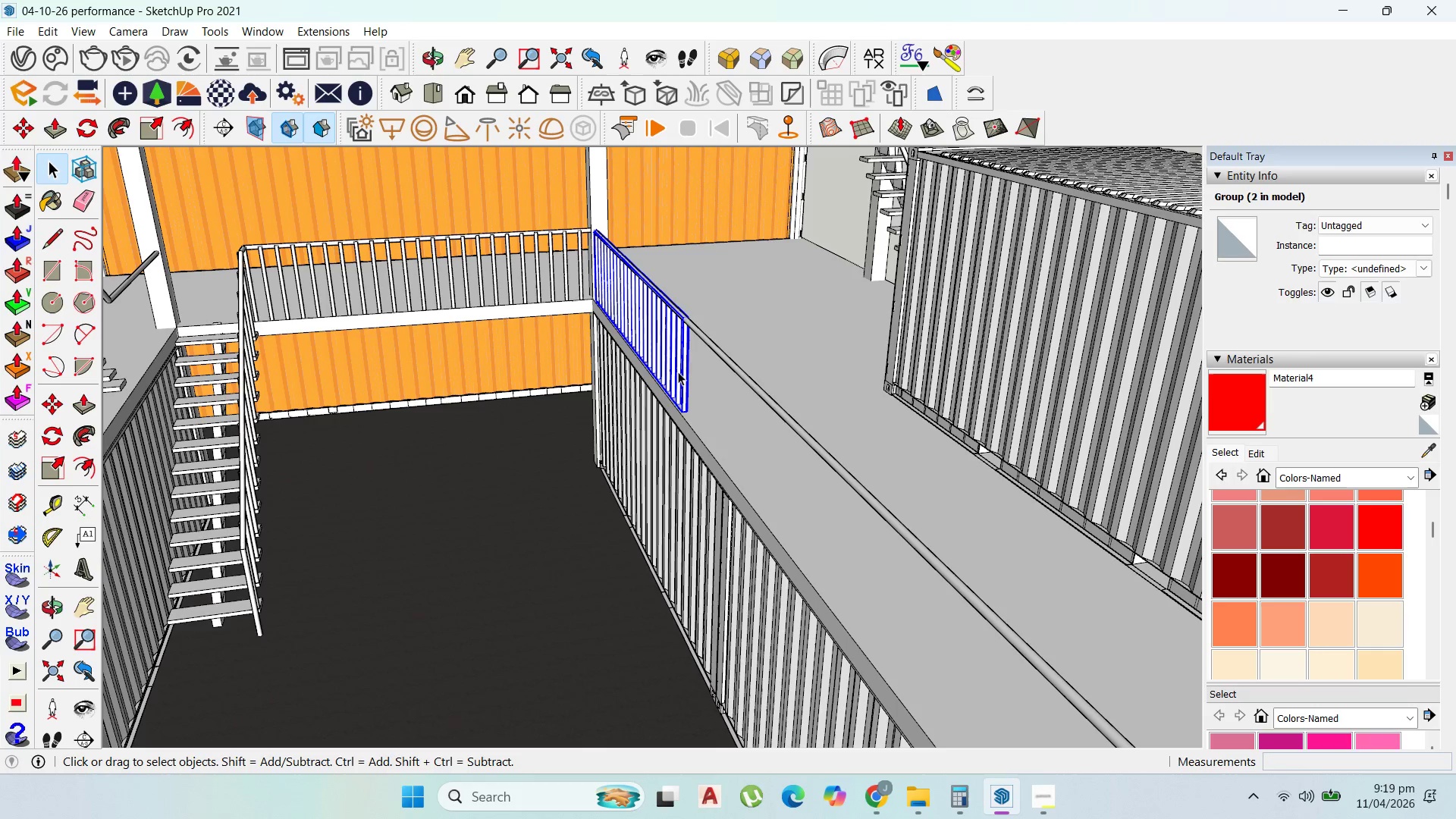 
double_click([678, 372])
 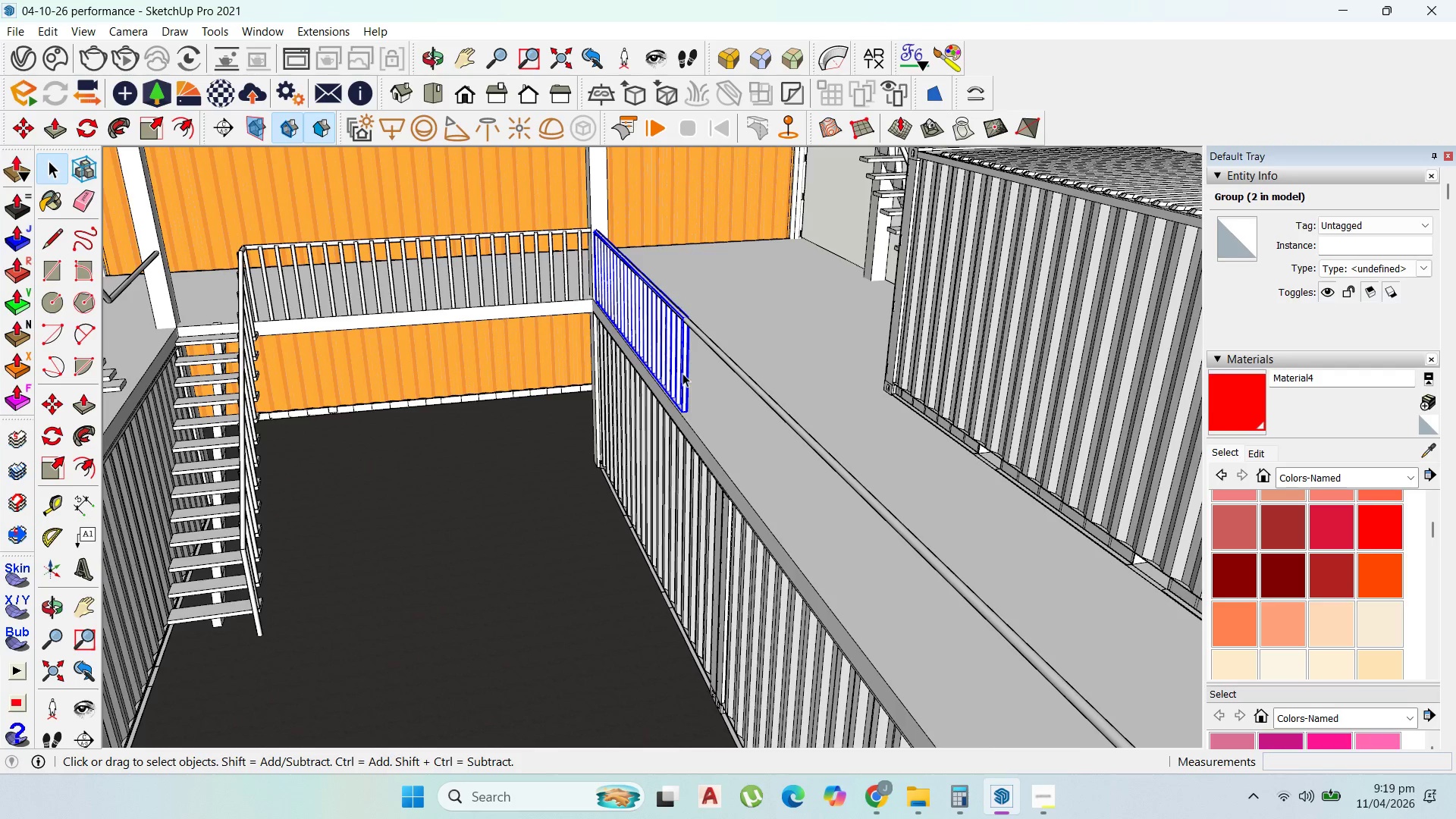 
scroll: coordinate [682, 373], scroll_direction: up, amount: 5.0
 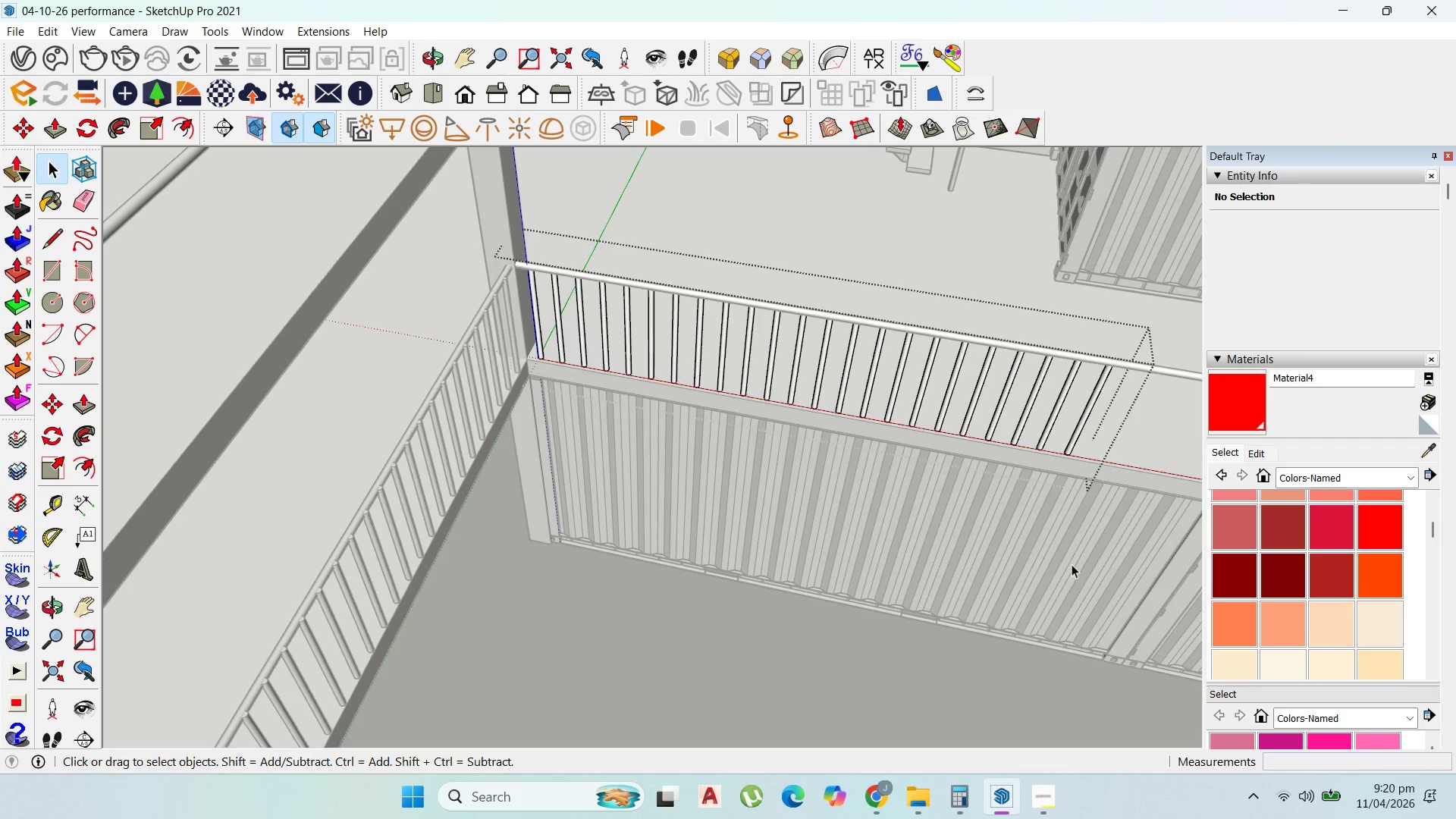 
left_click_drag(start_coordinate=[1087, 501], to_coordinate=[913, 381])
 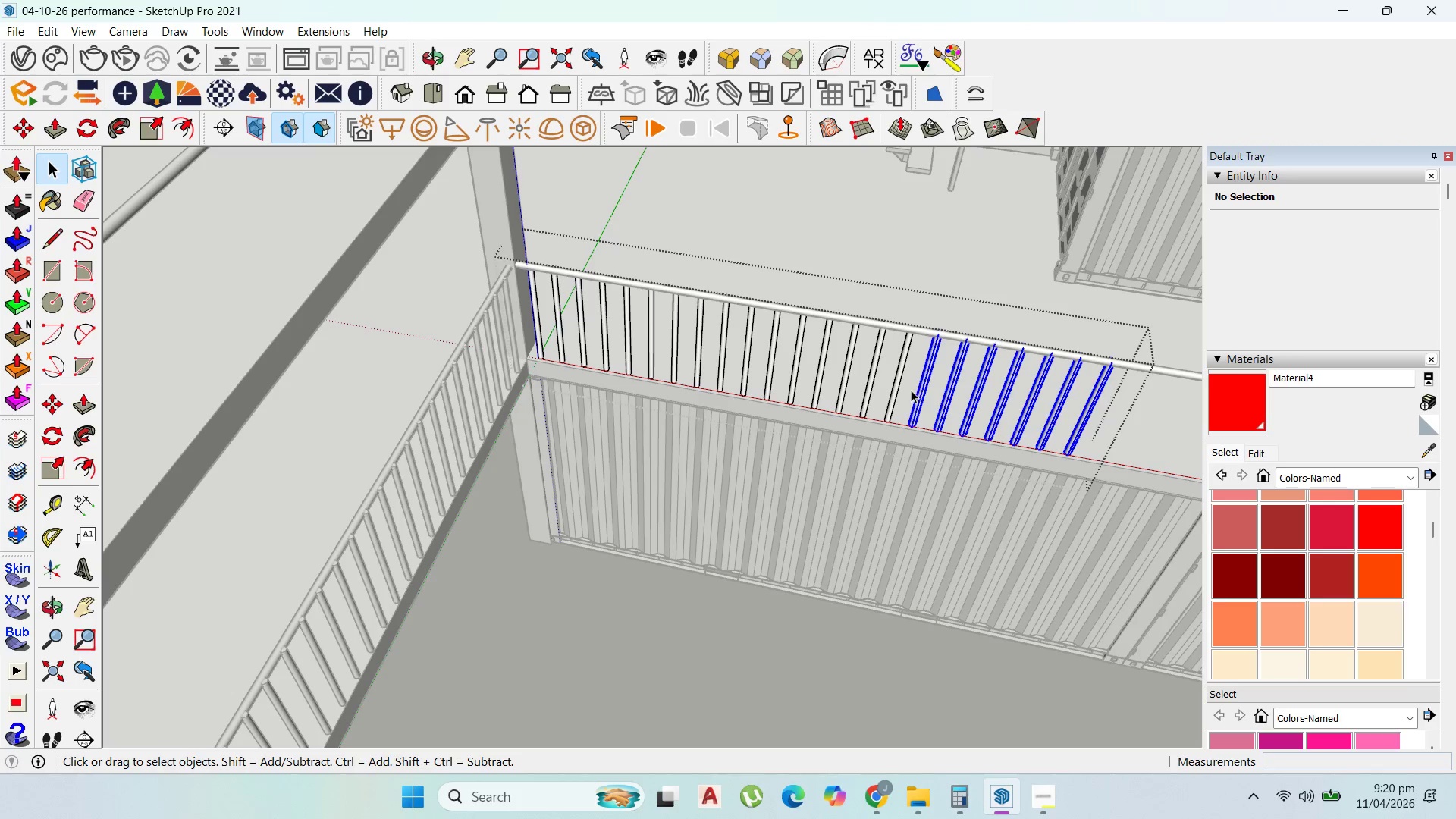 
key(M)
 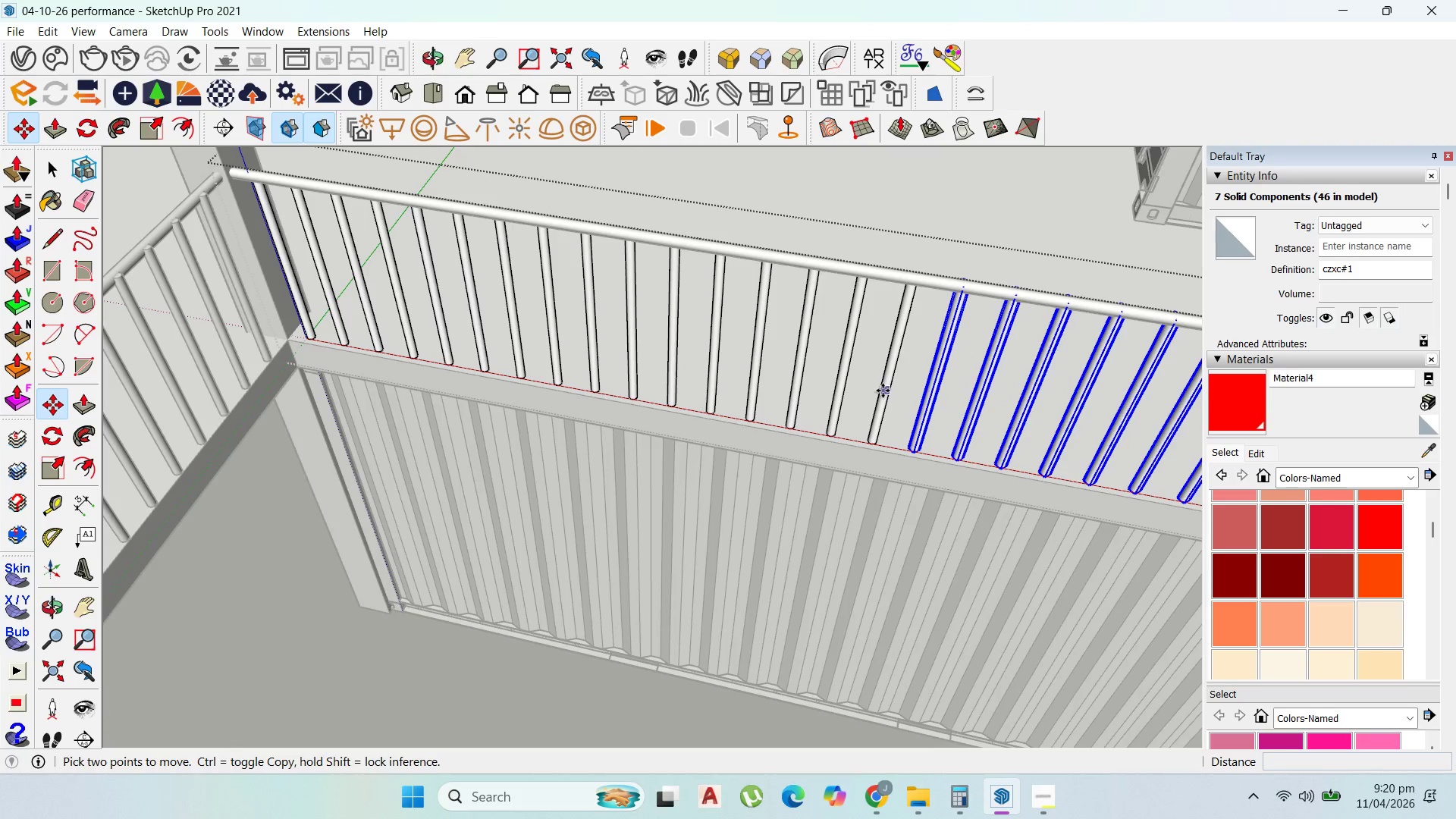 
scroll: coordinate [908, 391], scroll_direction: up, amount: 6.0
 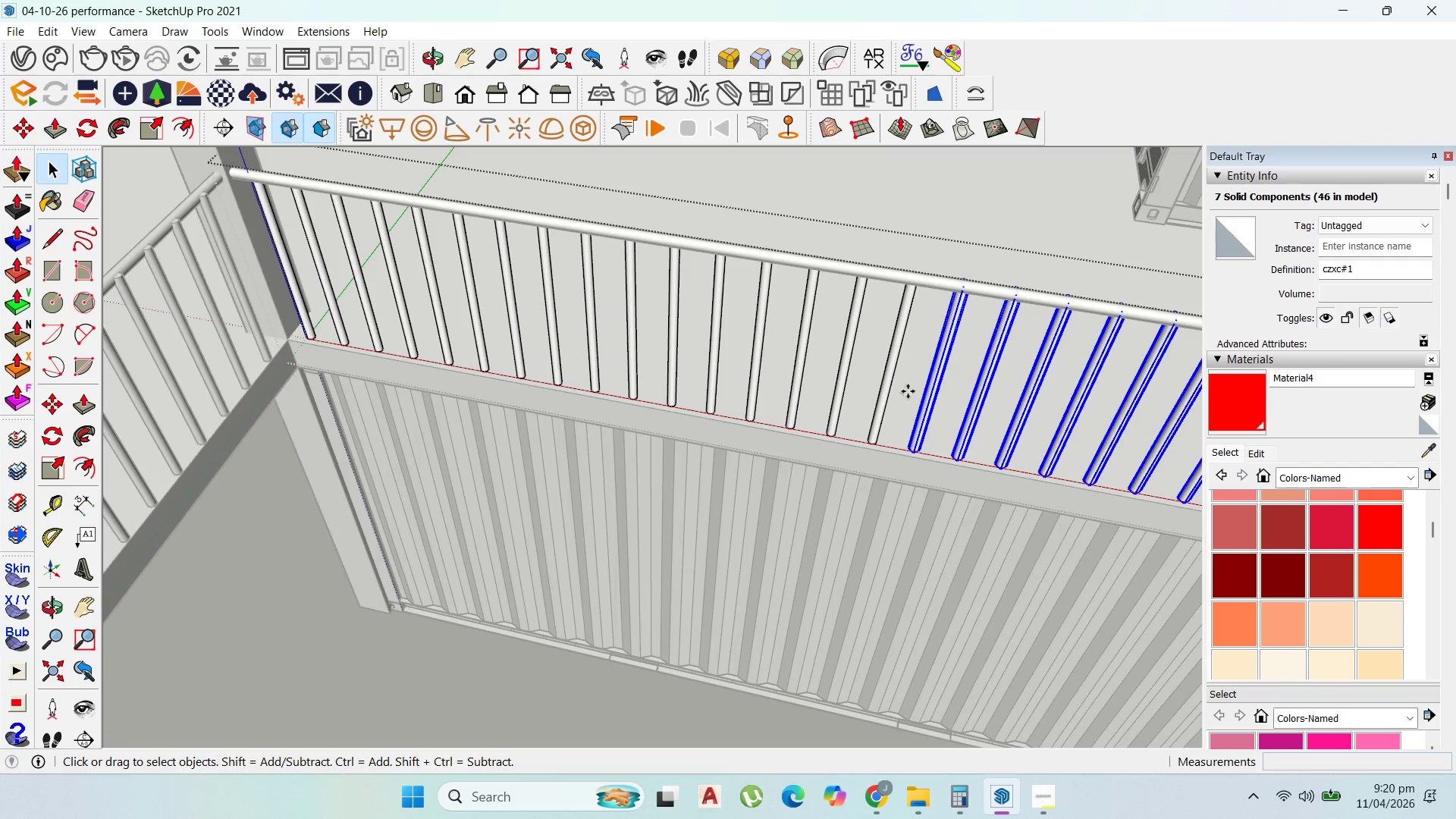 
left_click([883, 391])
 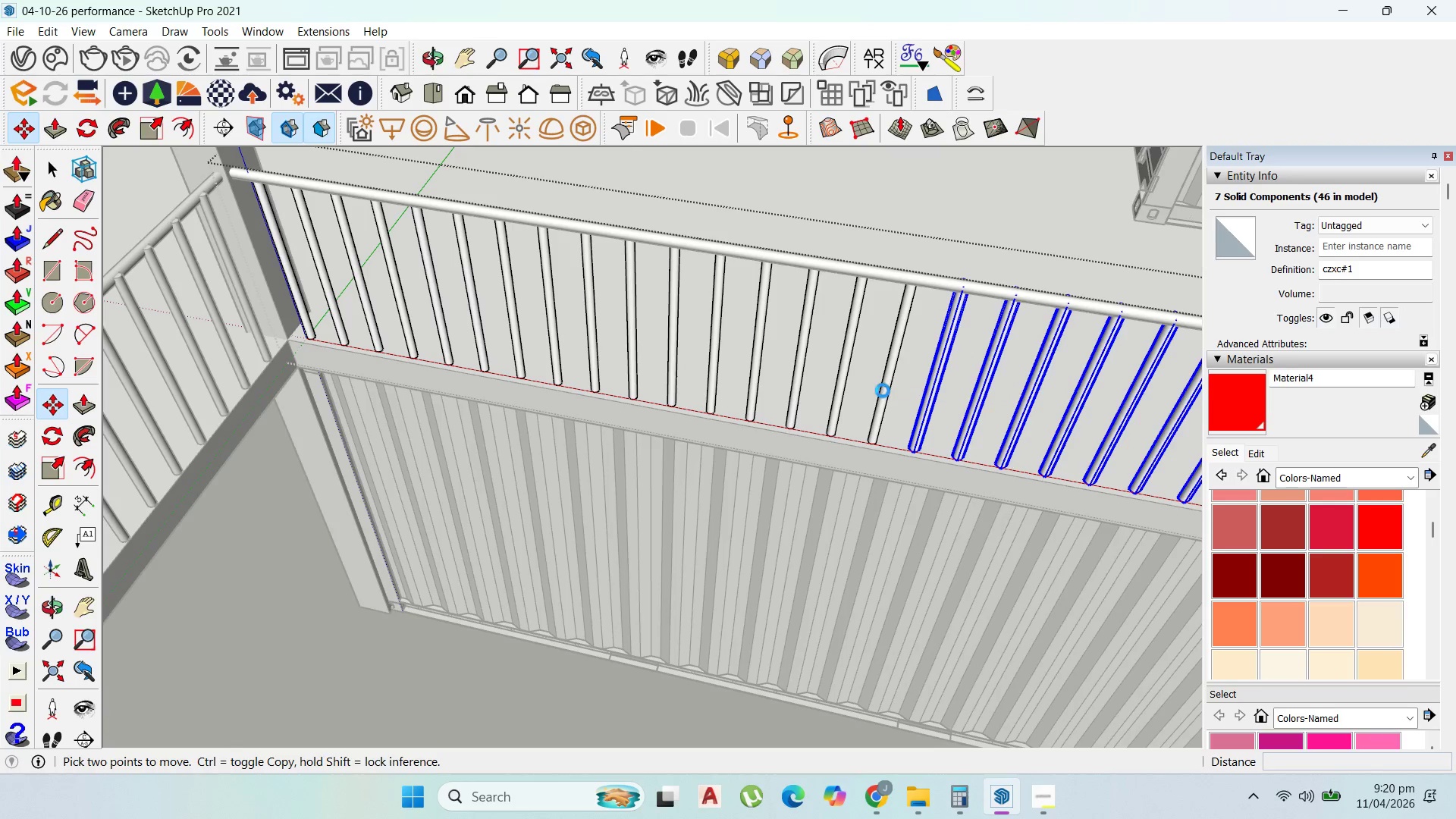 
key(Control+ControlLeft)
 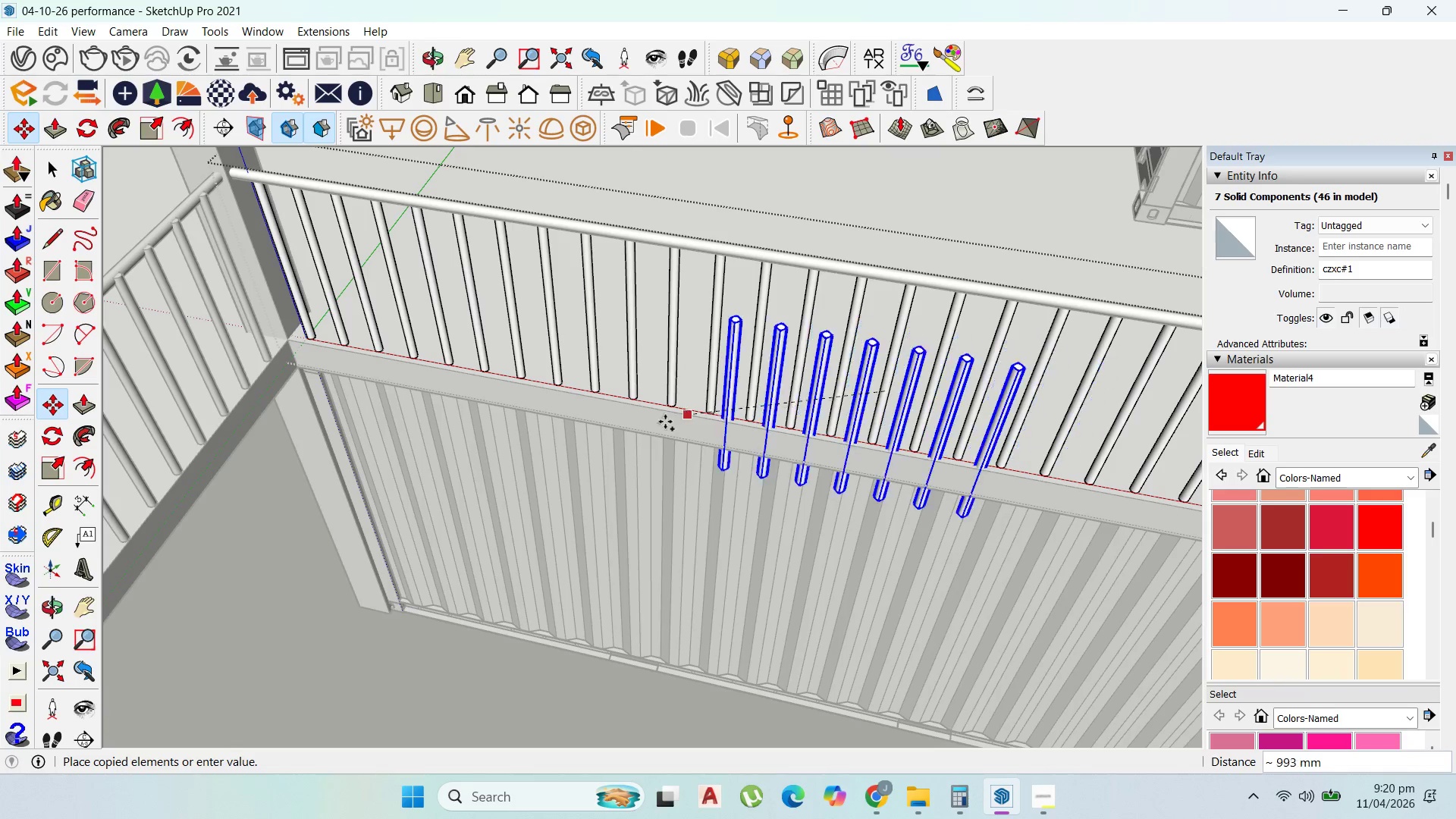 
scroll: coordinate [642, 428], scroll_direction: down, amount: 4.0
 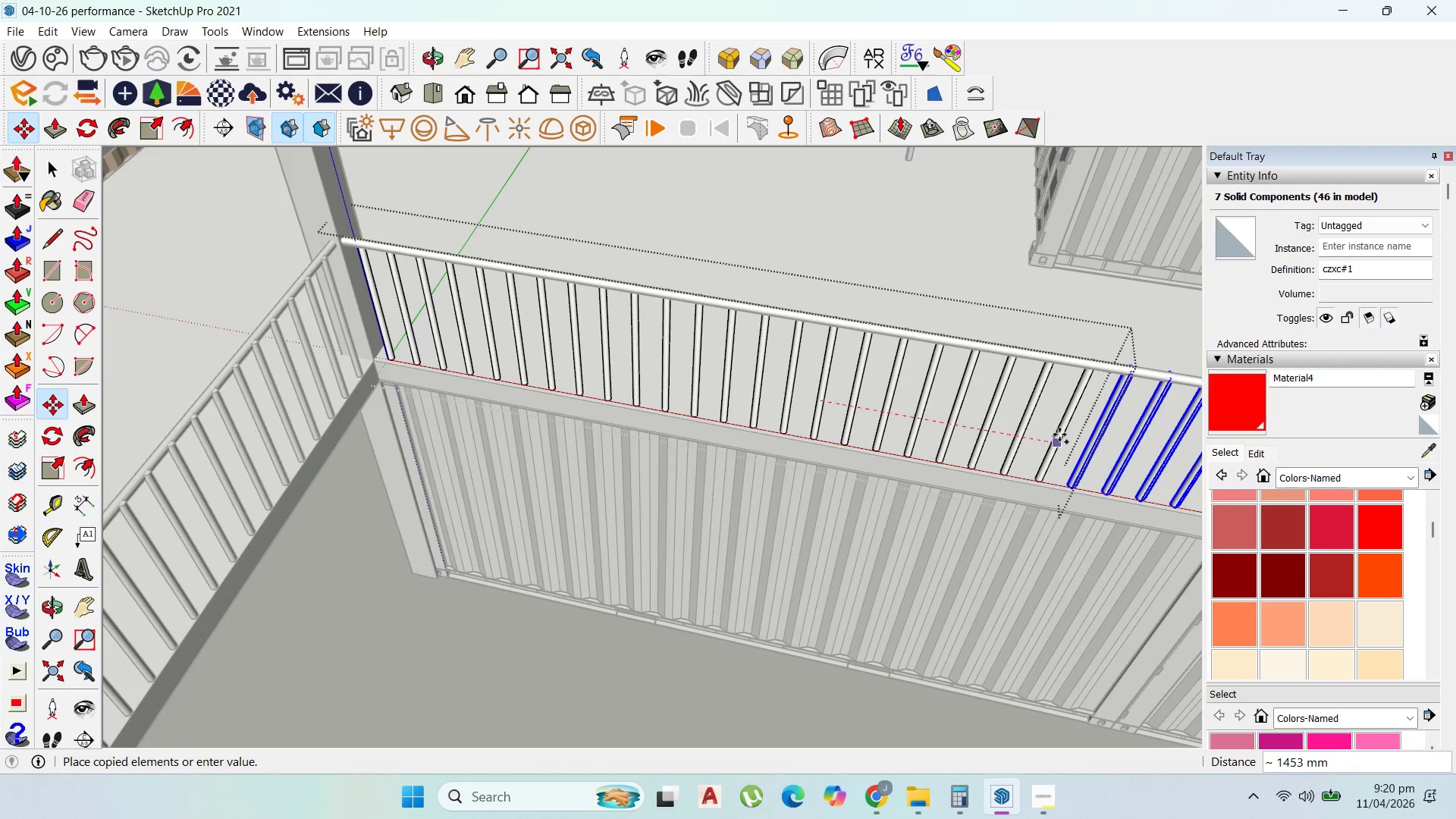 
hold_key(key=ShiftLeft, duration=1.28)
left_click([1064, 438])
 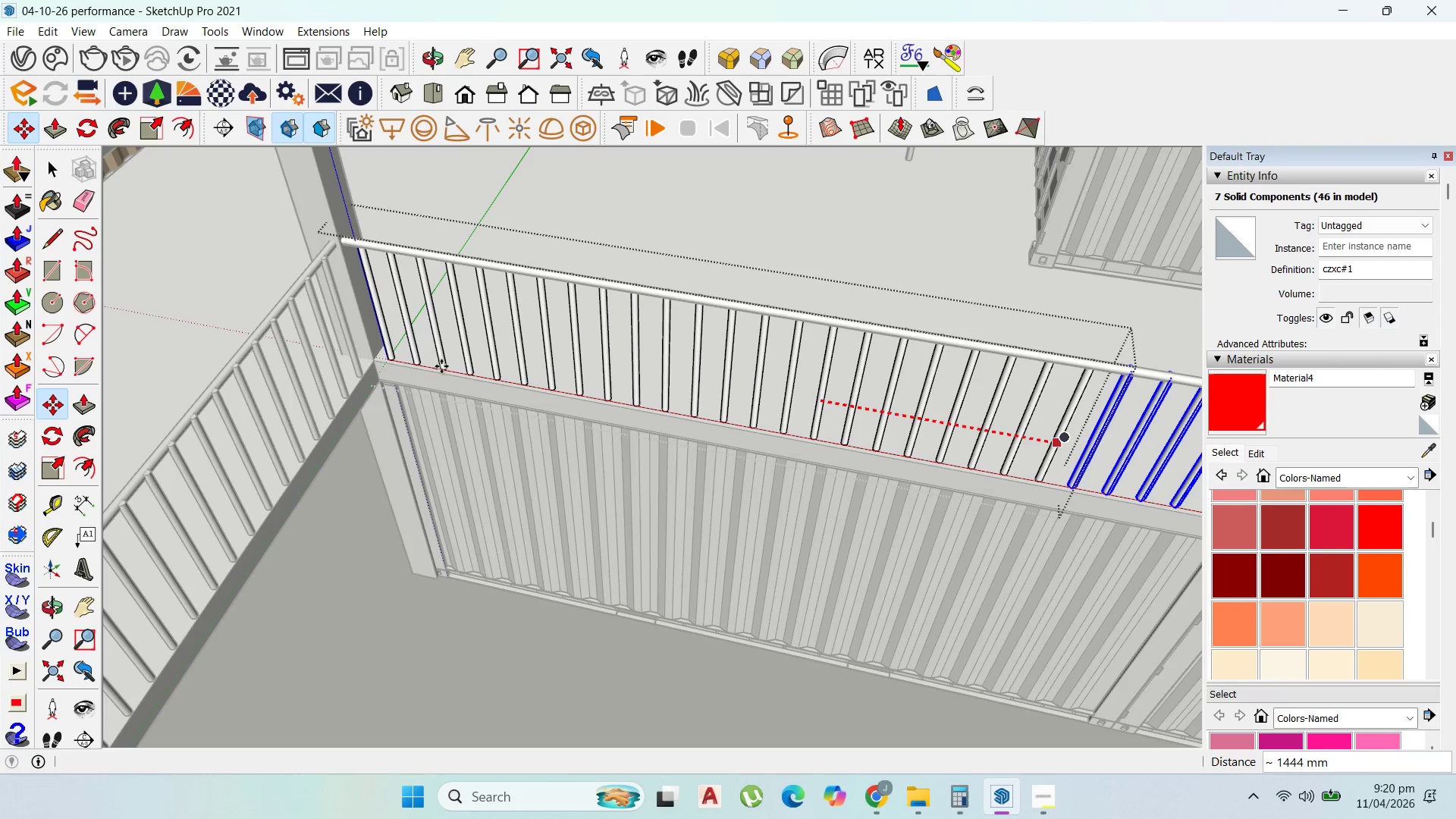 
scroll: coordinate [375, 354], scroll_direction: down, amount: 27.0
 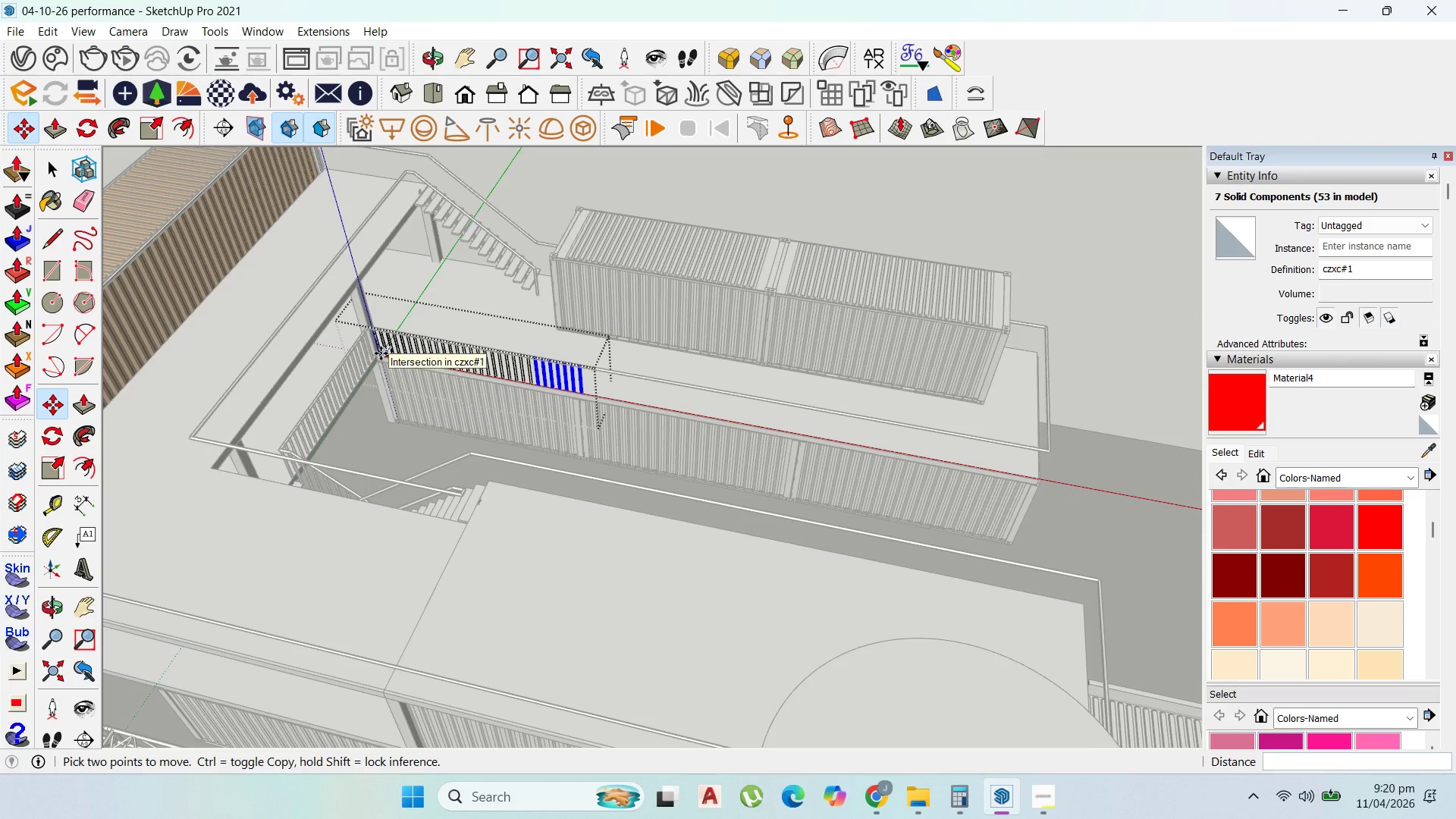 
key(NumpadMultiply)
 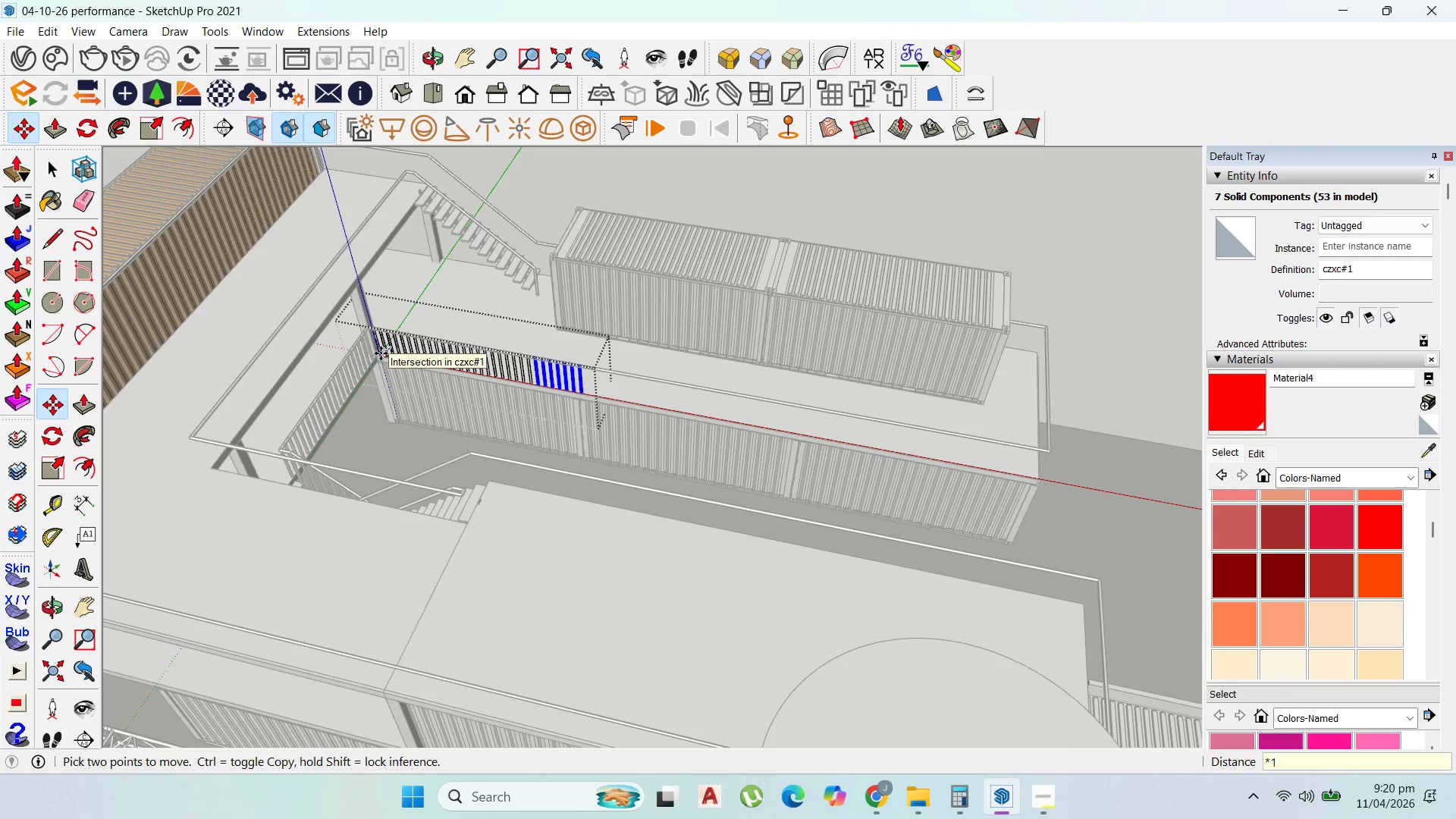 
key(Numpad1)
 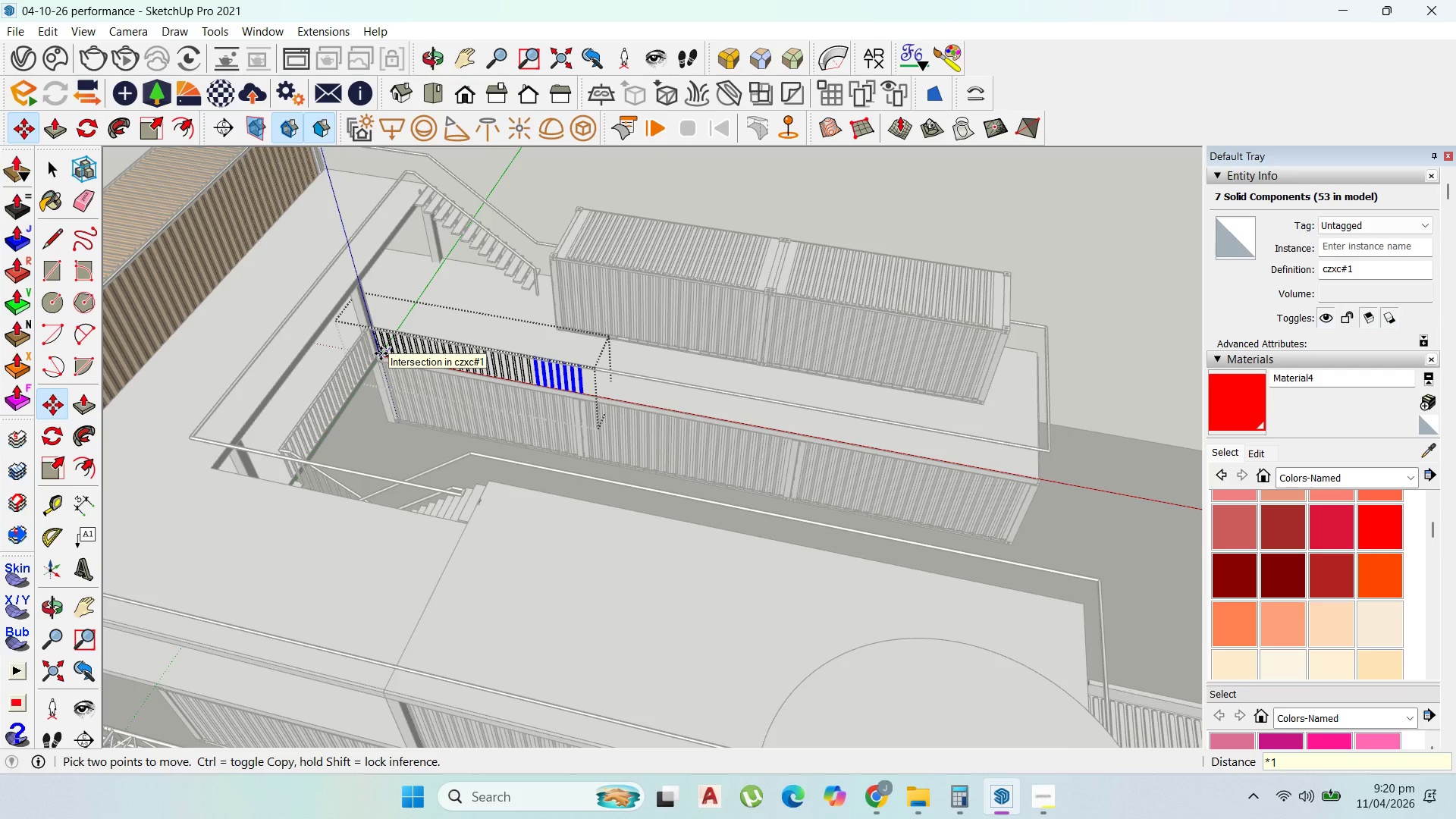 
key(Numpad0)
 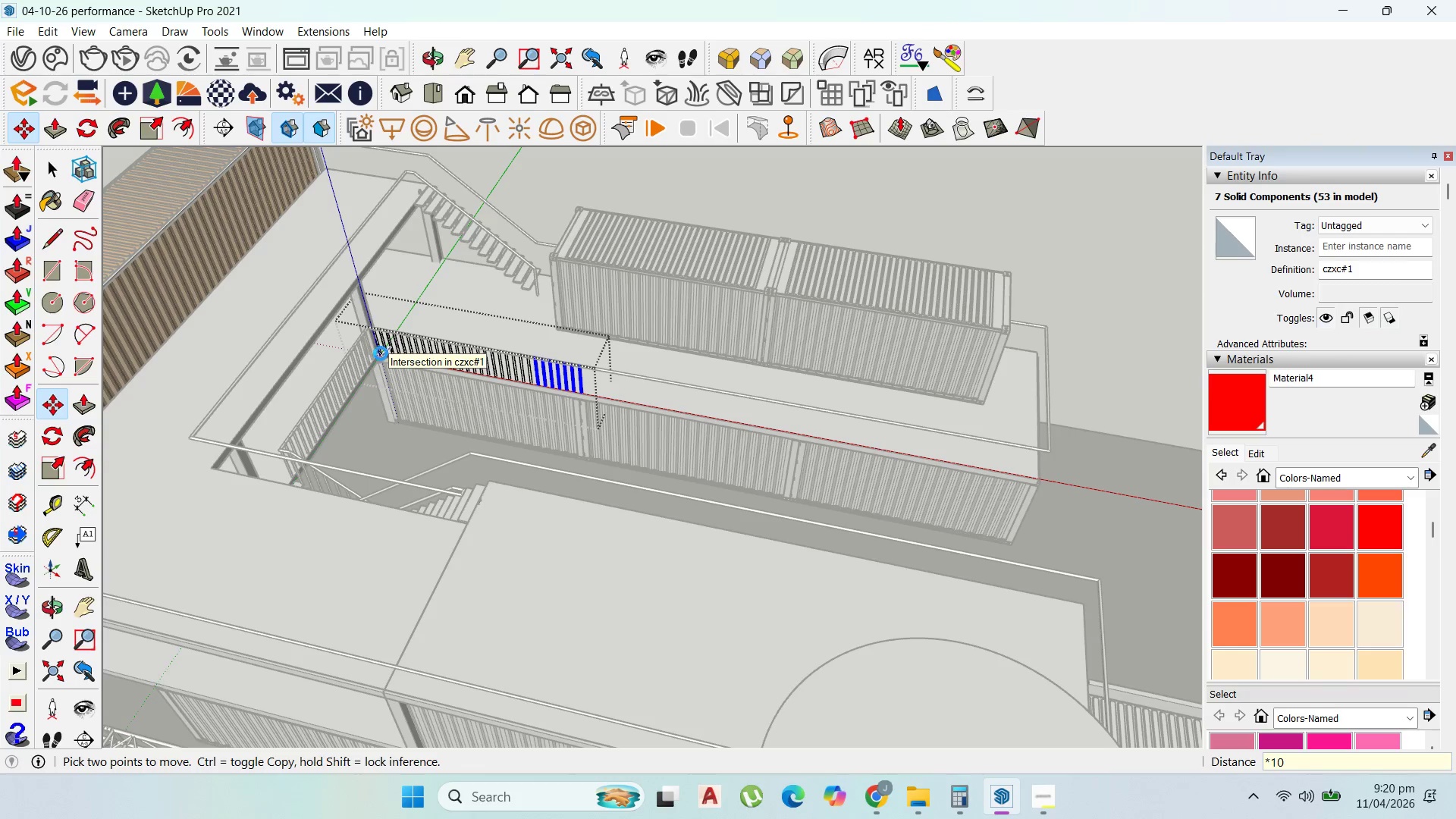 
key(Enter)
 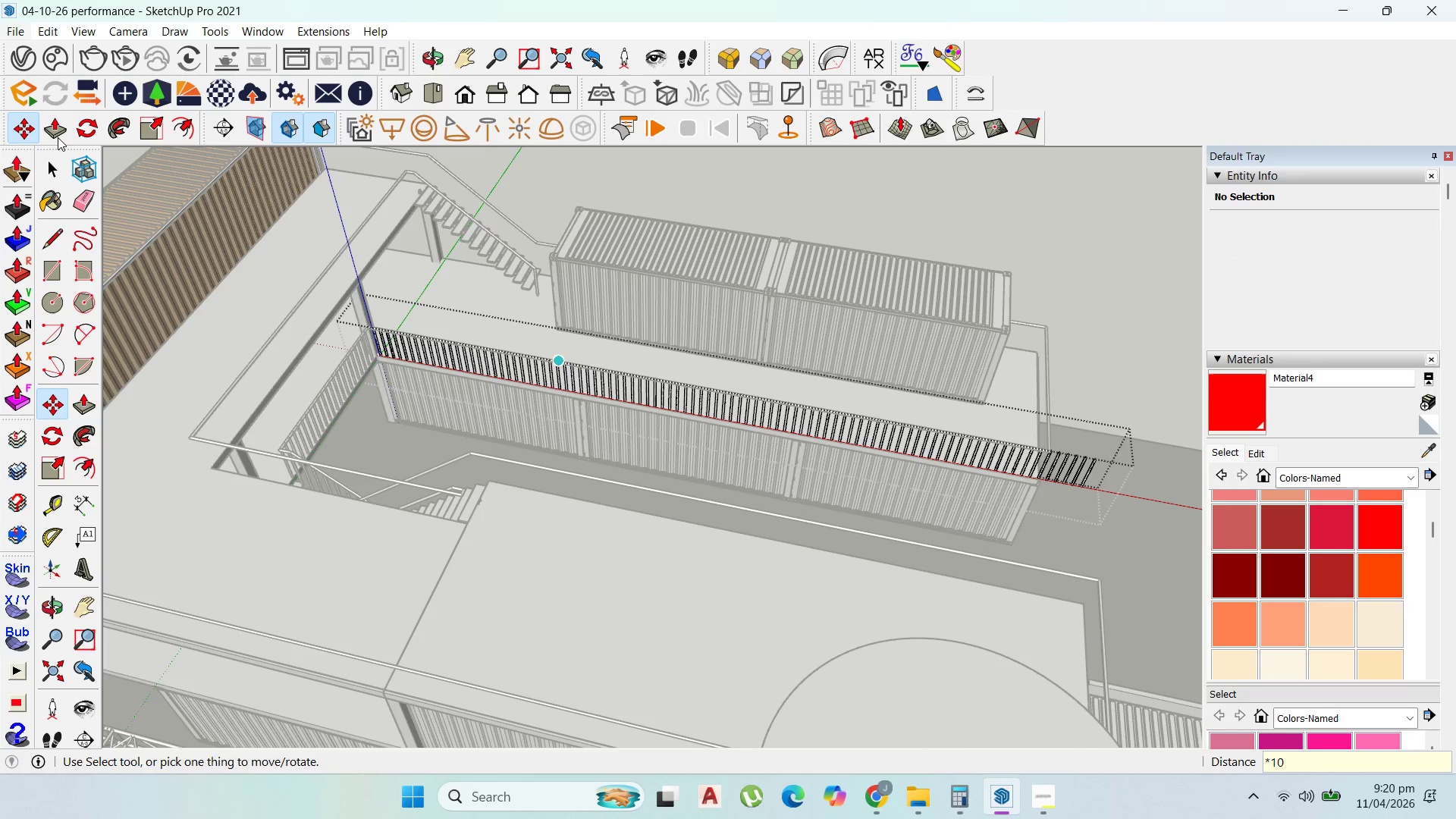 
left_click([52, 159])
 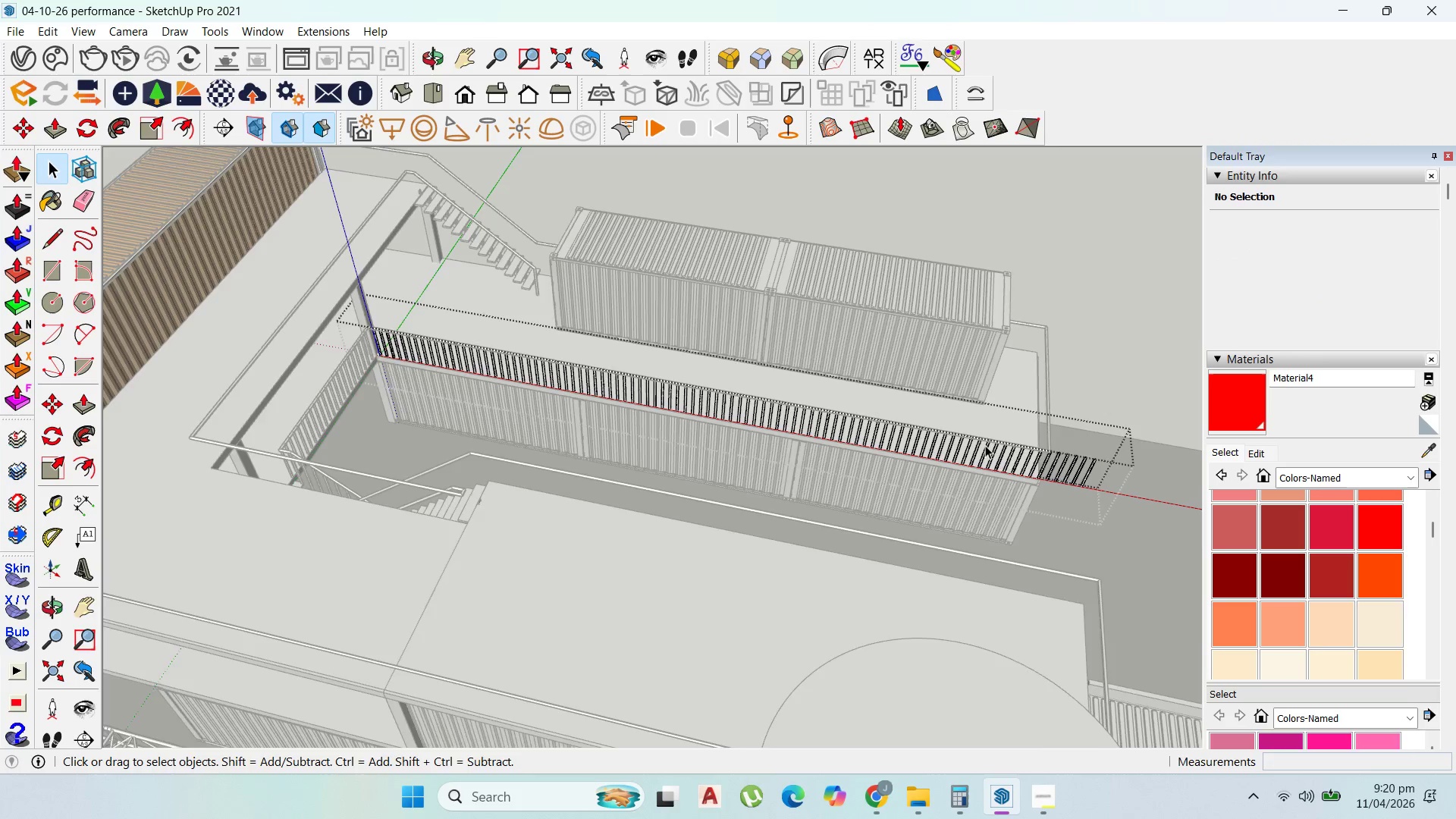 
left_click_drag(start_coordinate=[1085, 529], to_coordinate=[926, 422])
 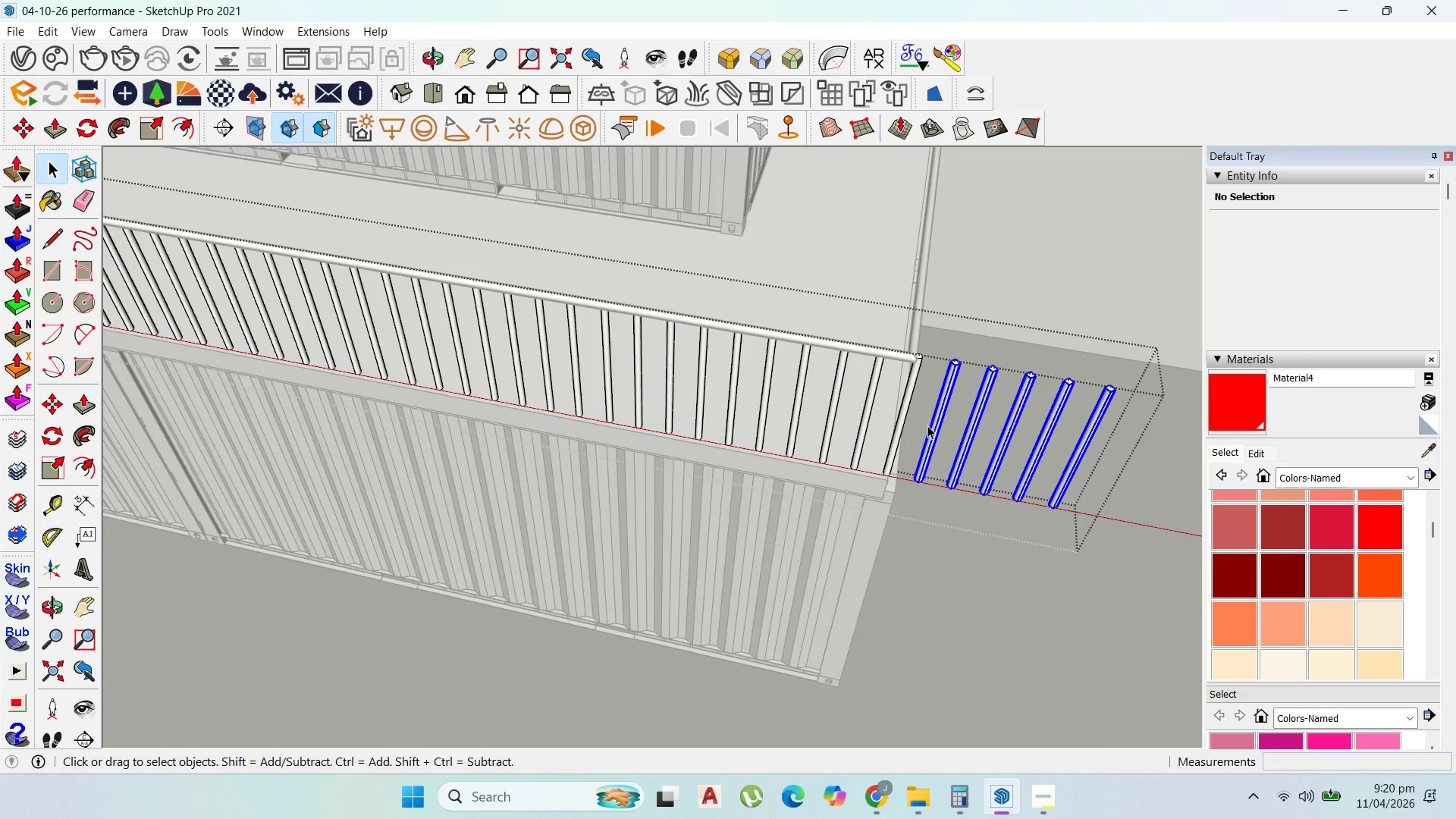 
scroll: coordinate [927, 426], scroll_direction: up, amount: 19.0
 